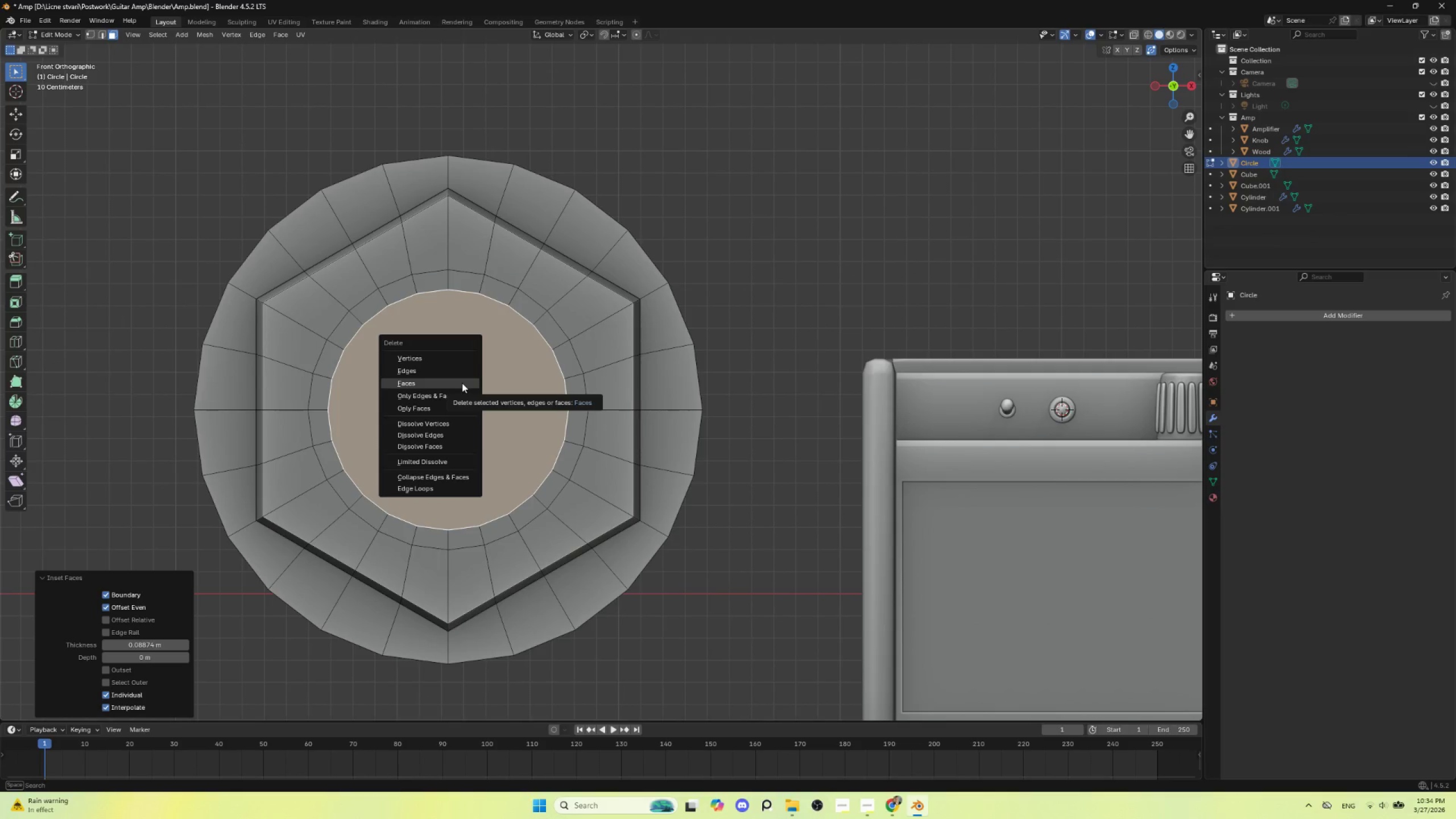 
left_click([462, 383])
 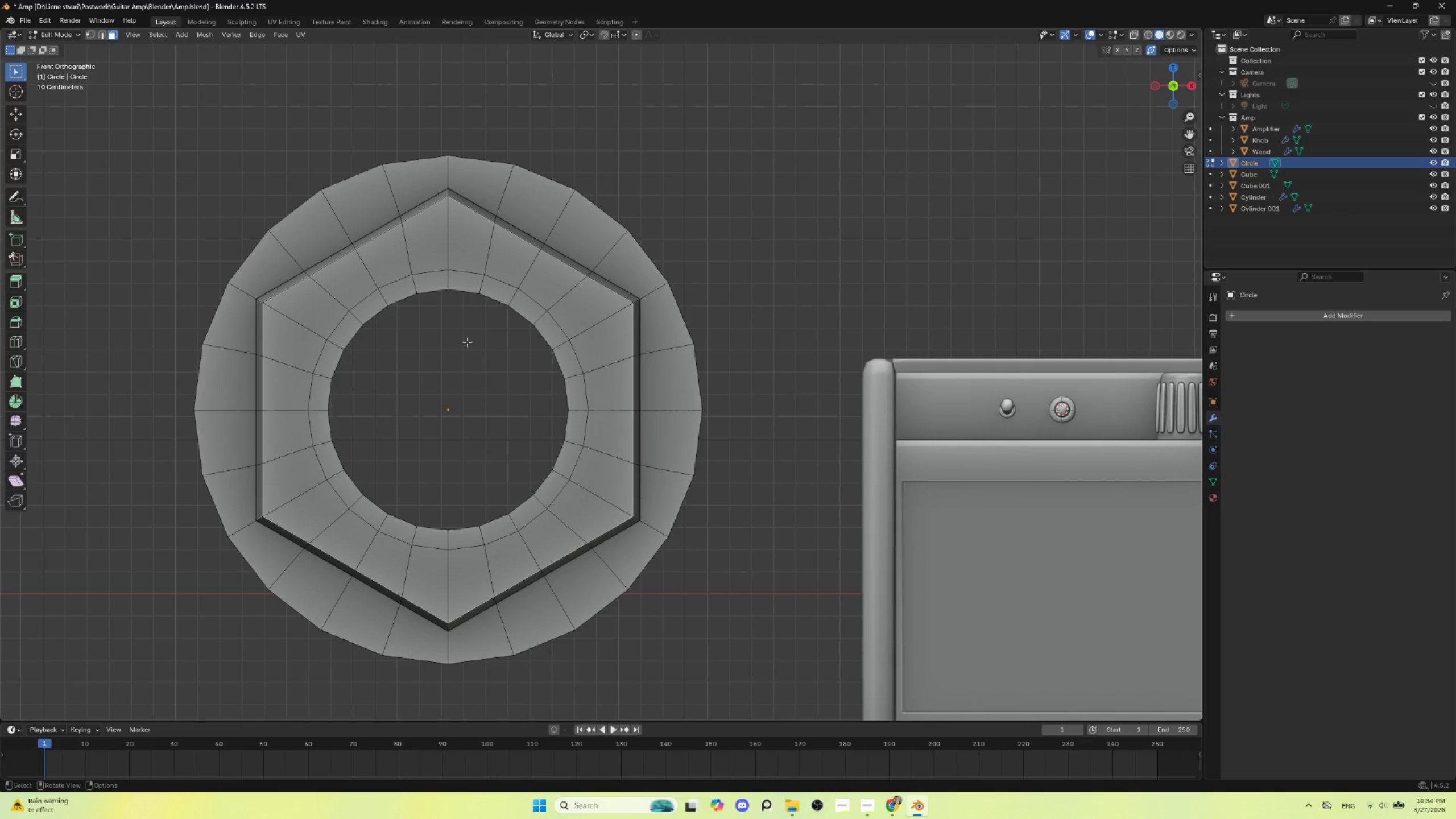 
wait(8.0)
 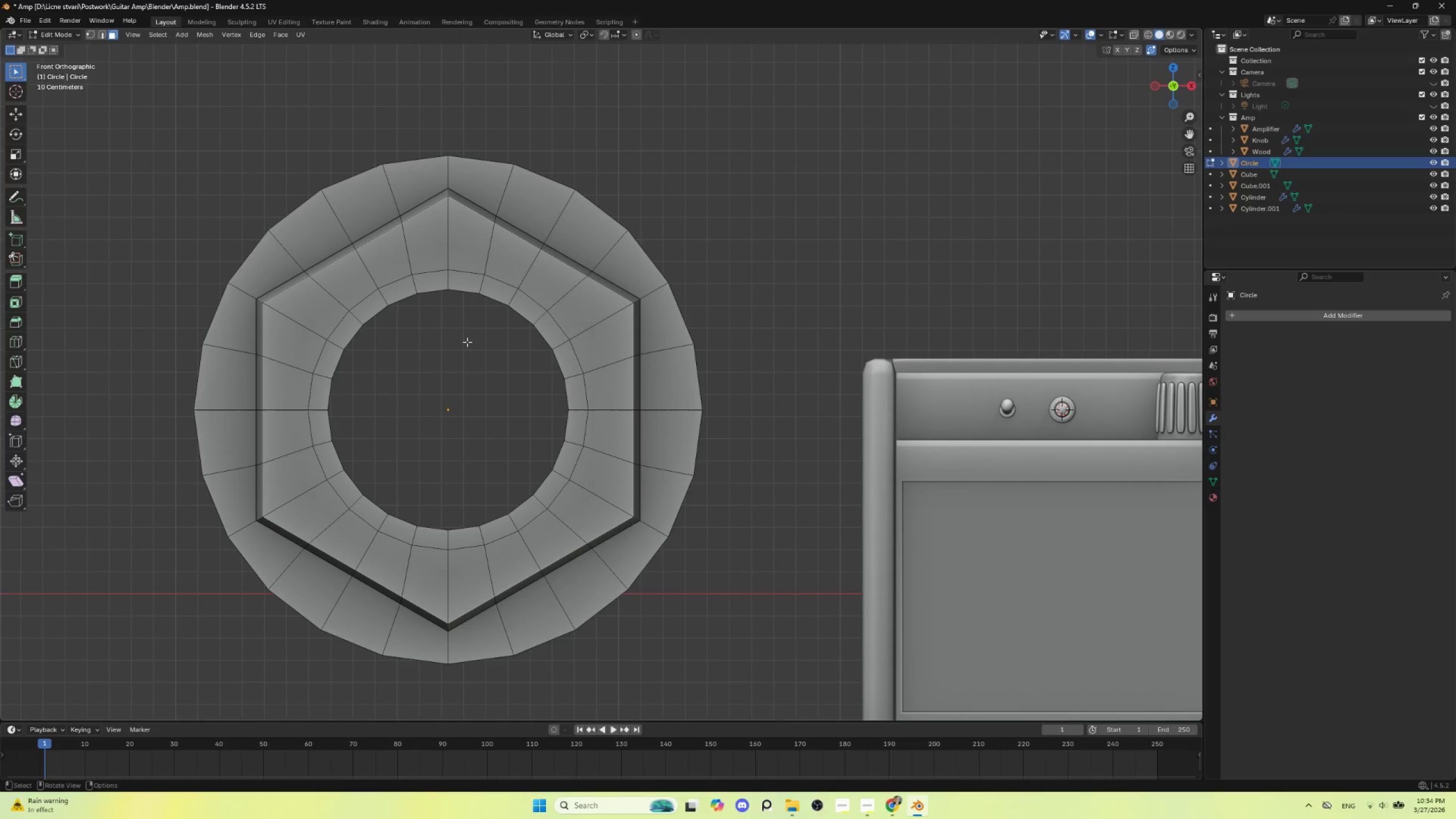 
hold_key(key=AltLeft, duration=0.56)
left_click([355, 317])
 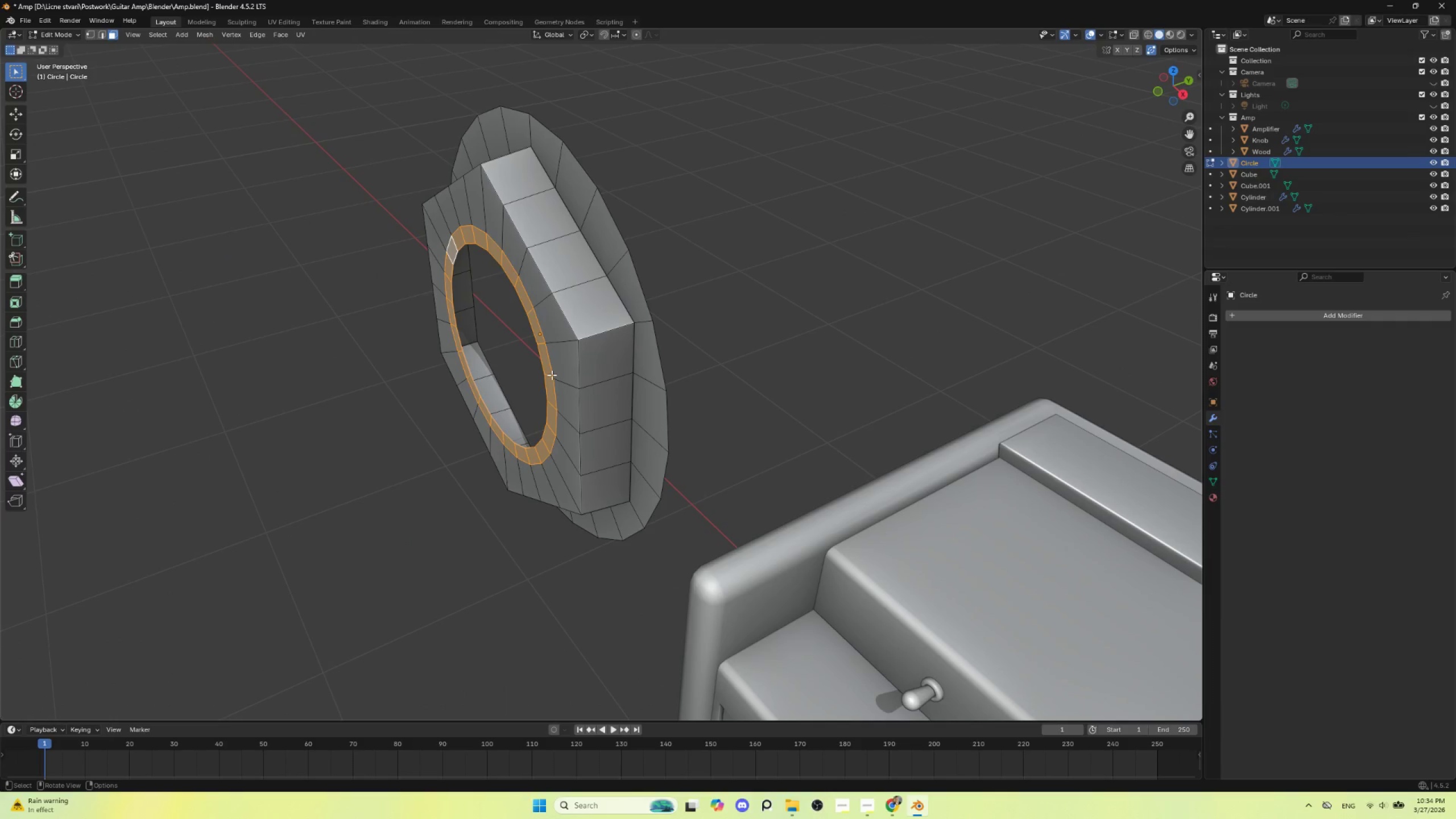 
key(E)
 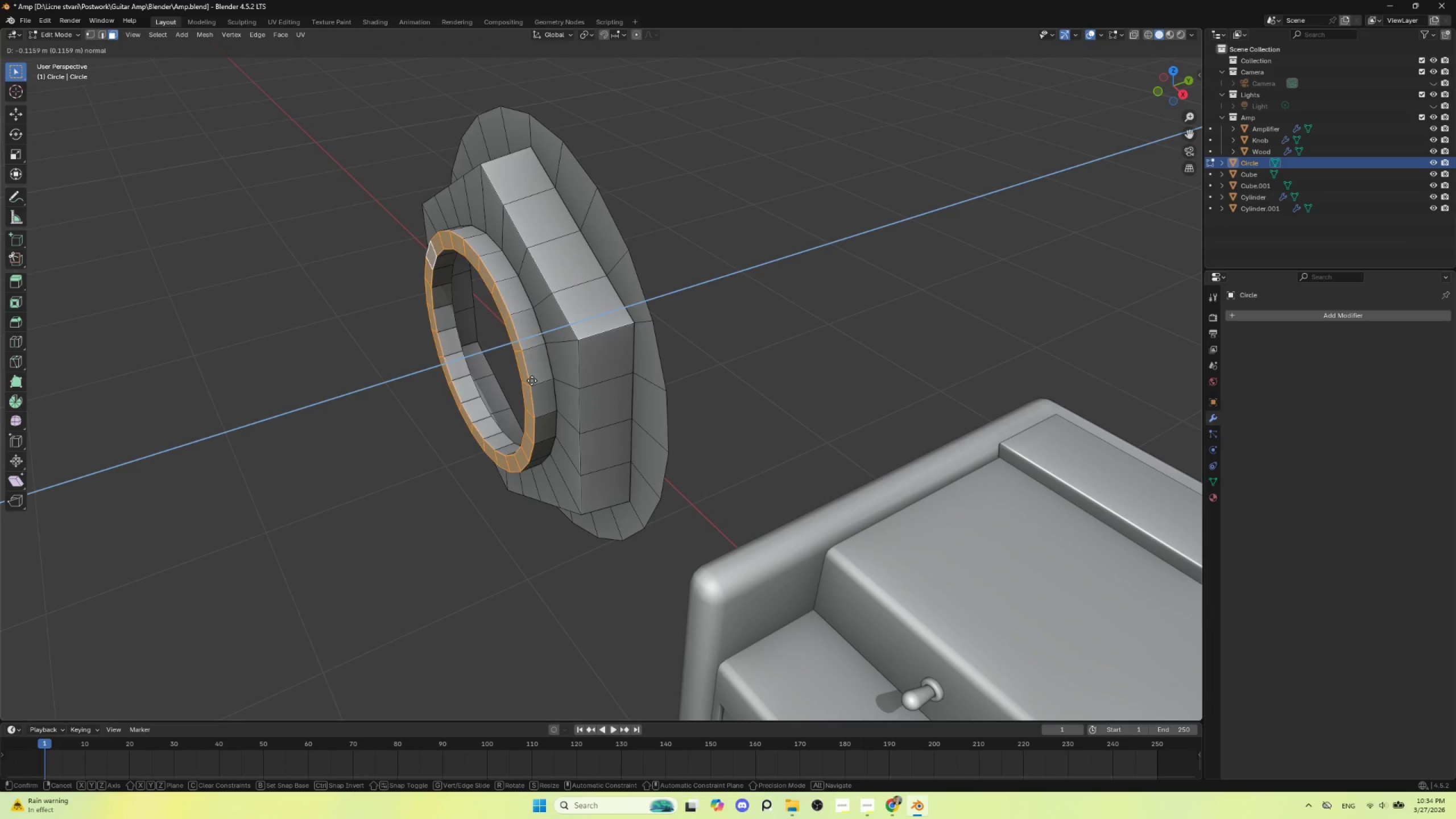 
left_click([533, 380])
 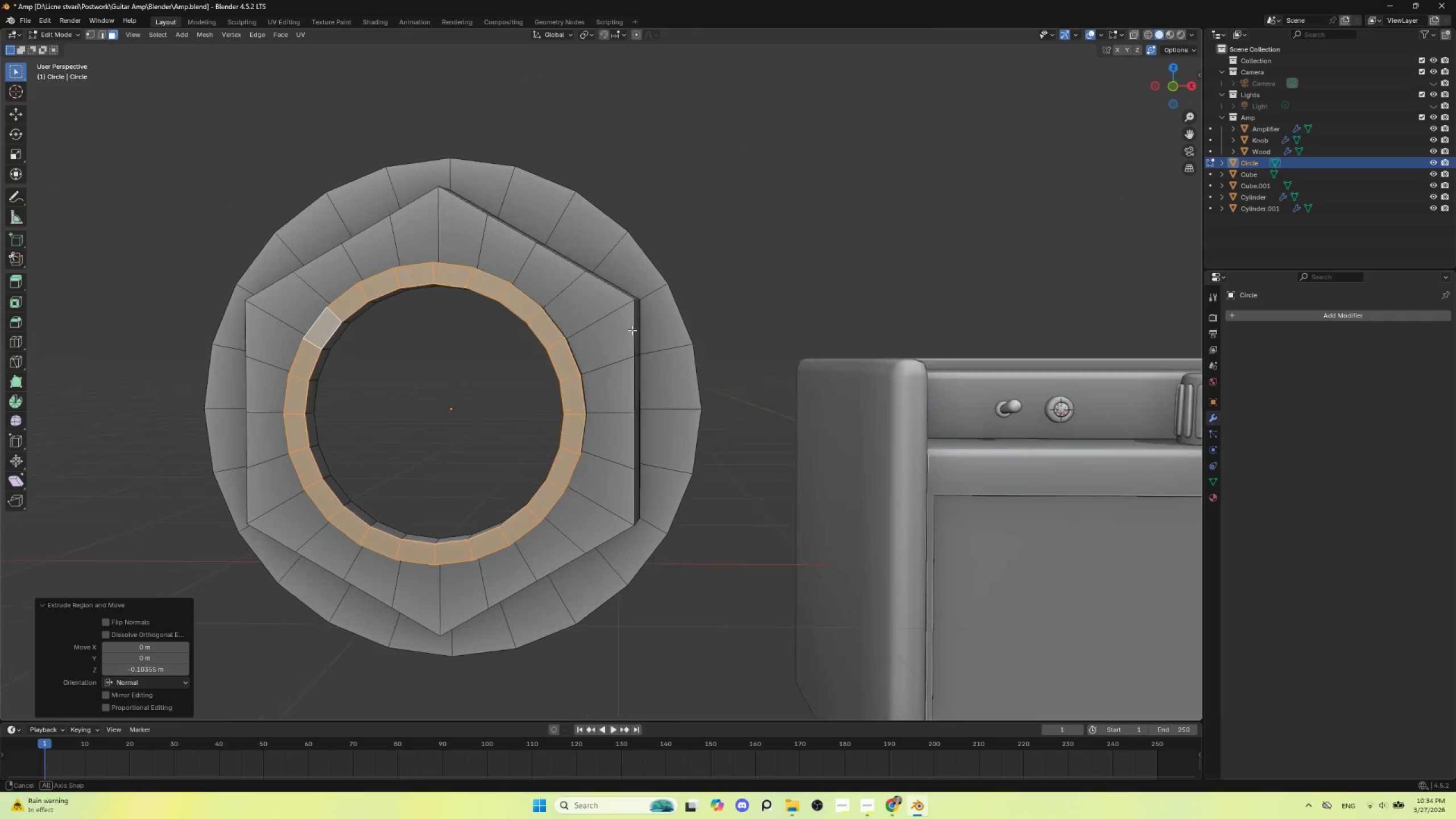 
hold_key(key=AltLeft, duration=0.38)
 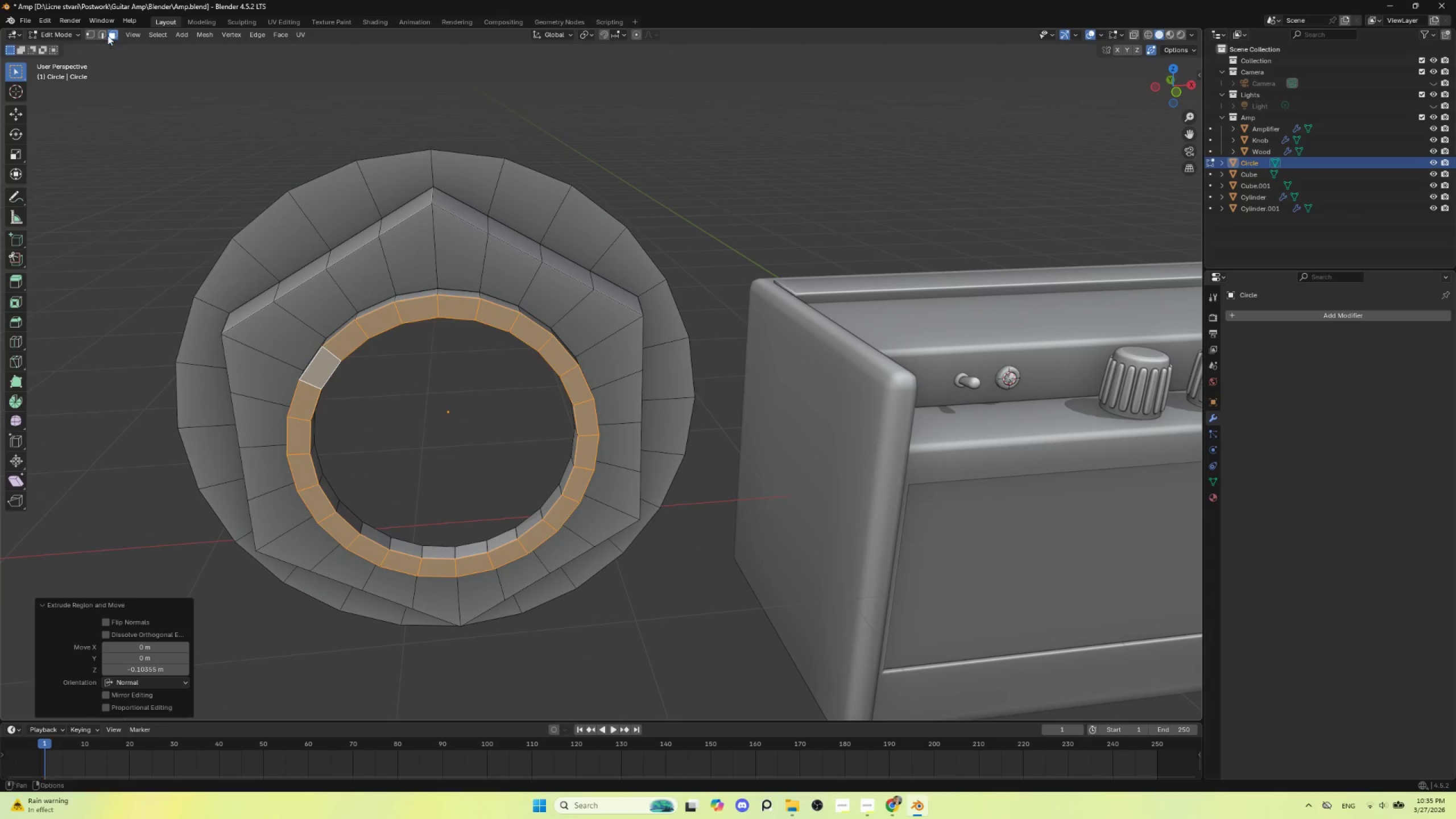 
left_click([101, 34])
 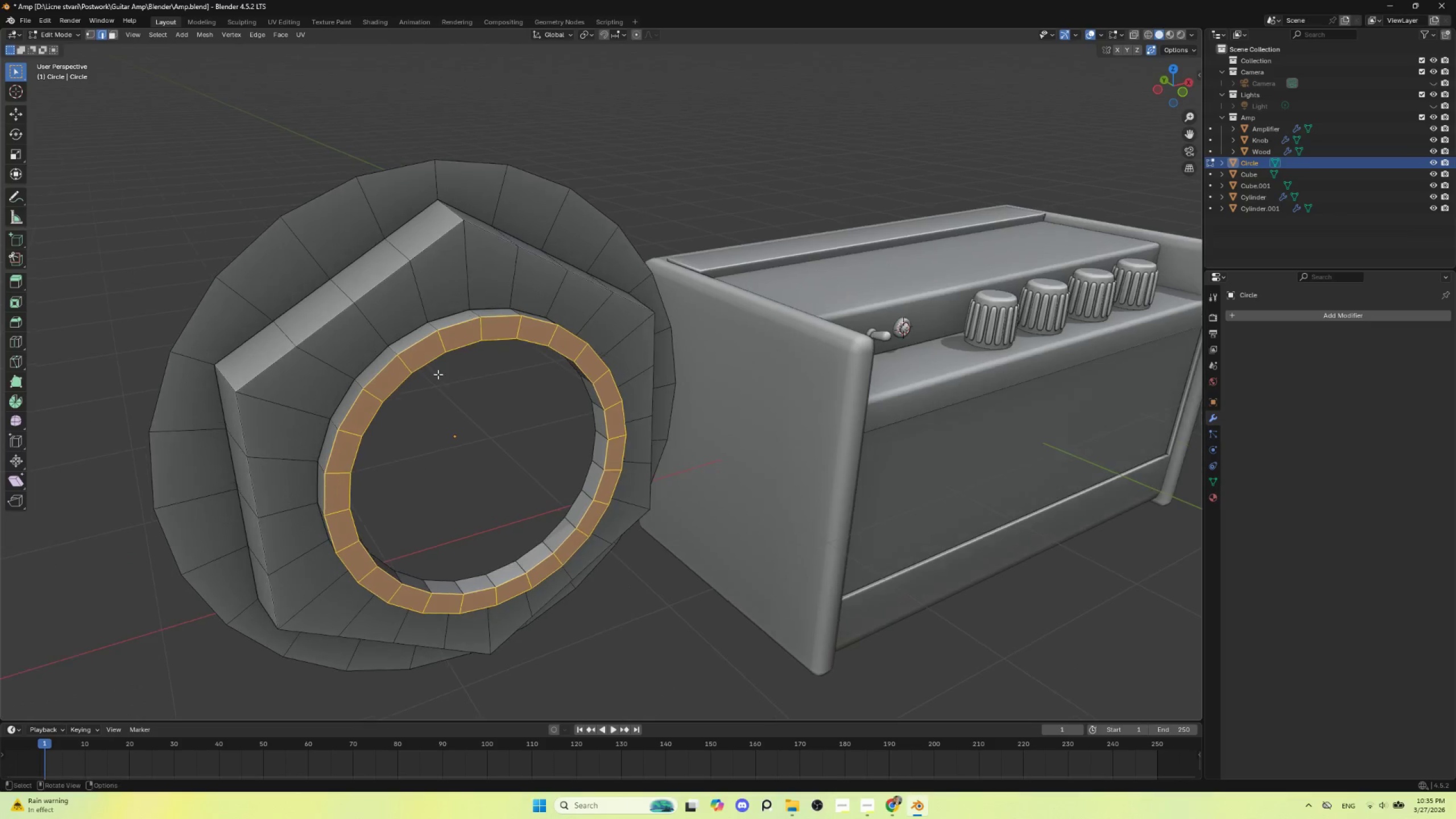 
hold_key(key=AltLeft, duration=0.84)
left_click([411, 349])
 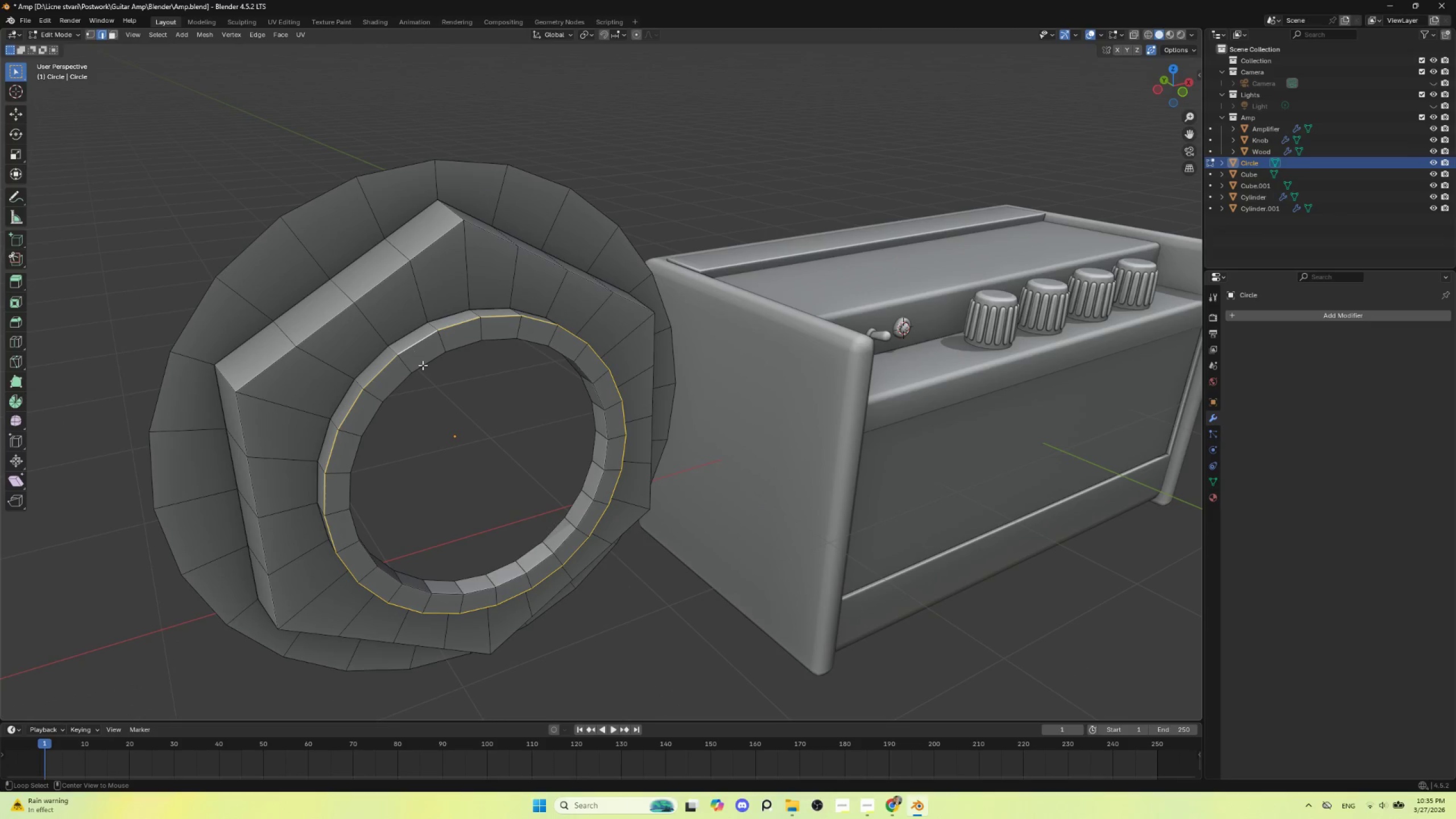 
hold_key(key=AltLeft, duration=0.75)
hold_key(key=ShiftLeft, duration=0.55)
left_click([429, 361])
 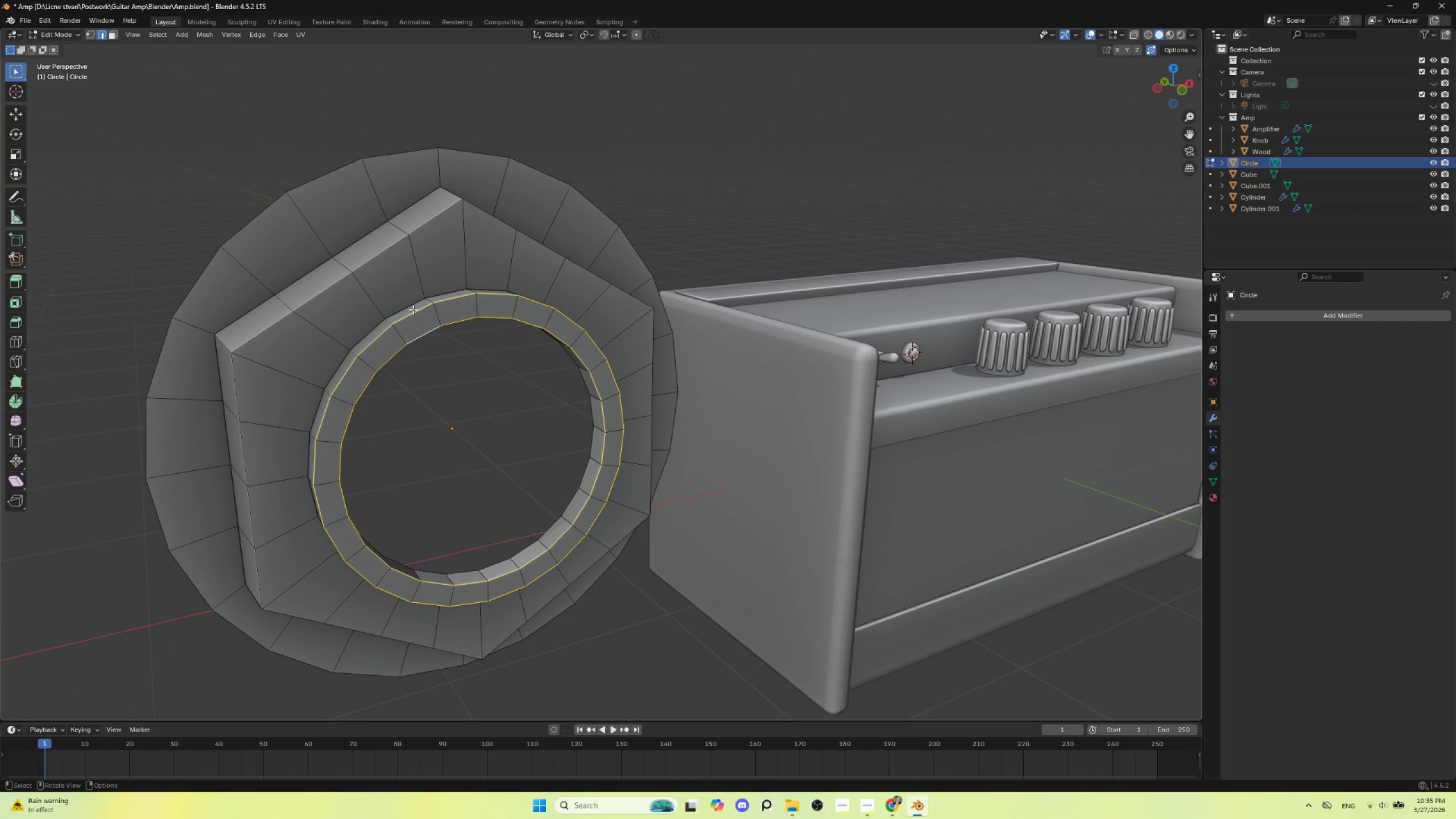 
hold_key(key=AltLeft, duration=0.8)
hold_key(key=ShiftLeft, duration=0.81)
left_click([387, 253])
 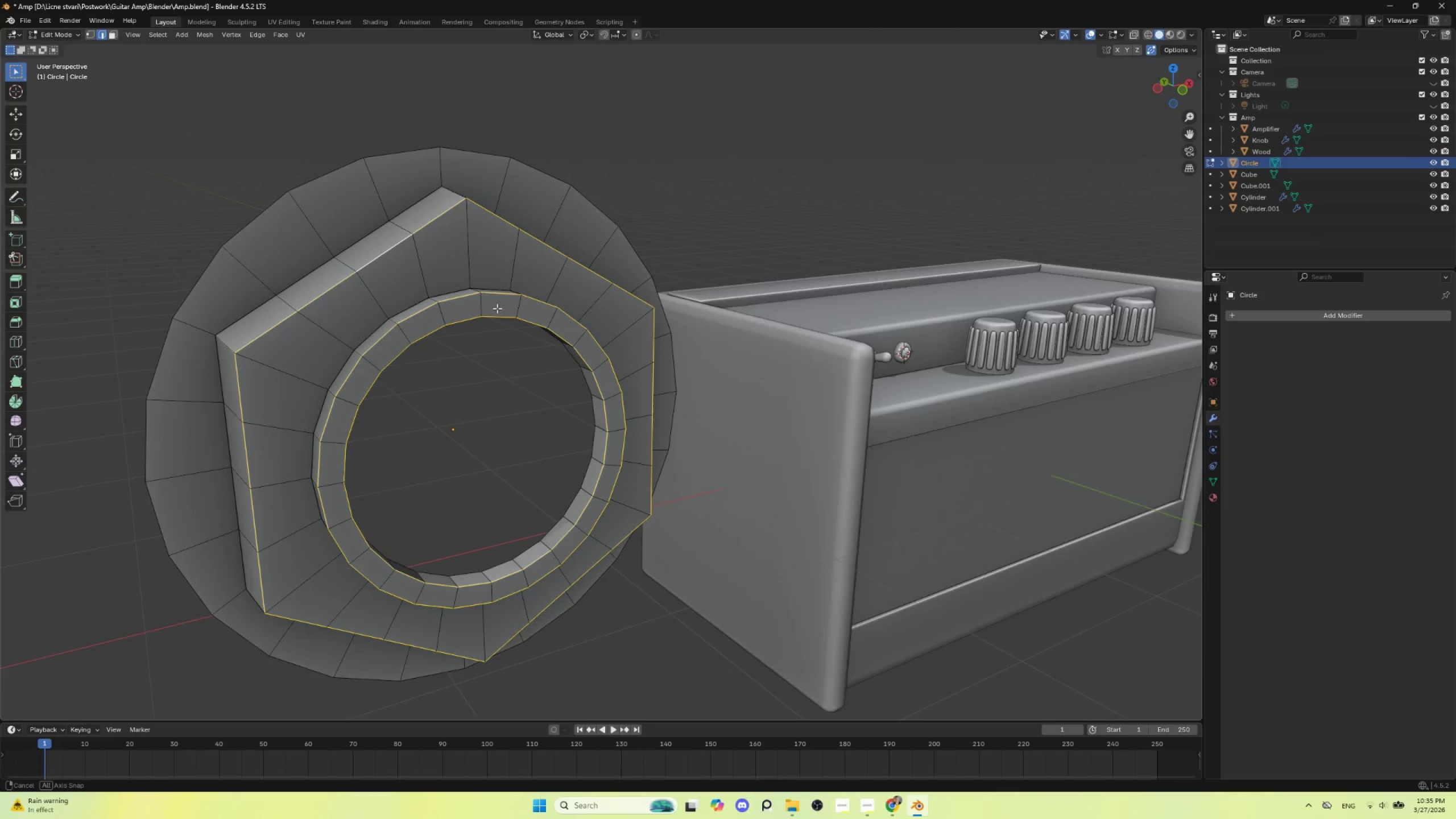 
key(Control+B)
 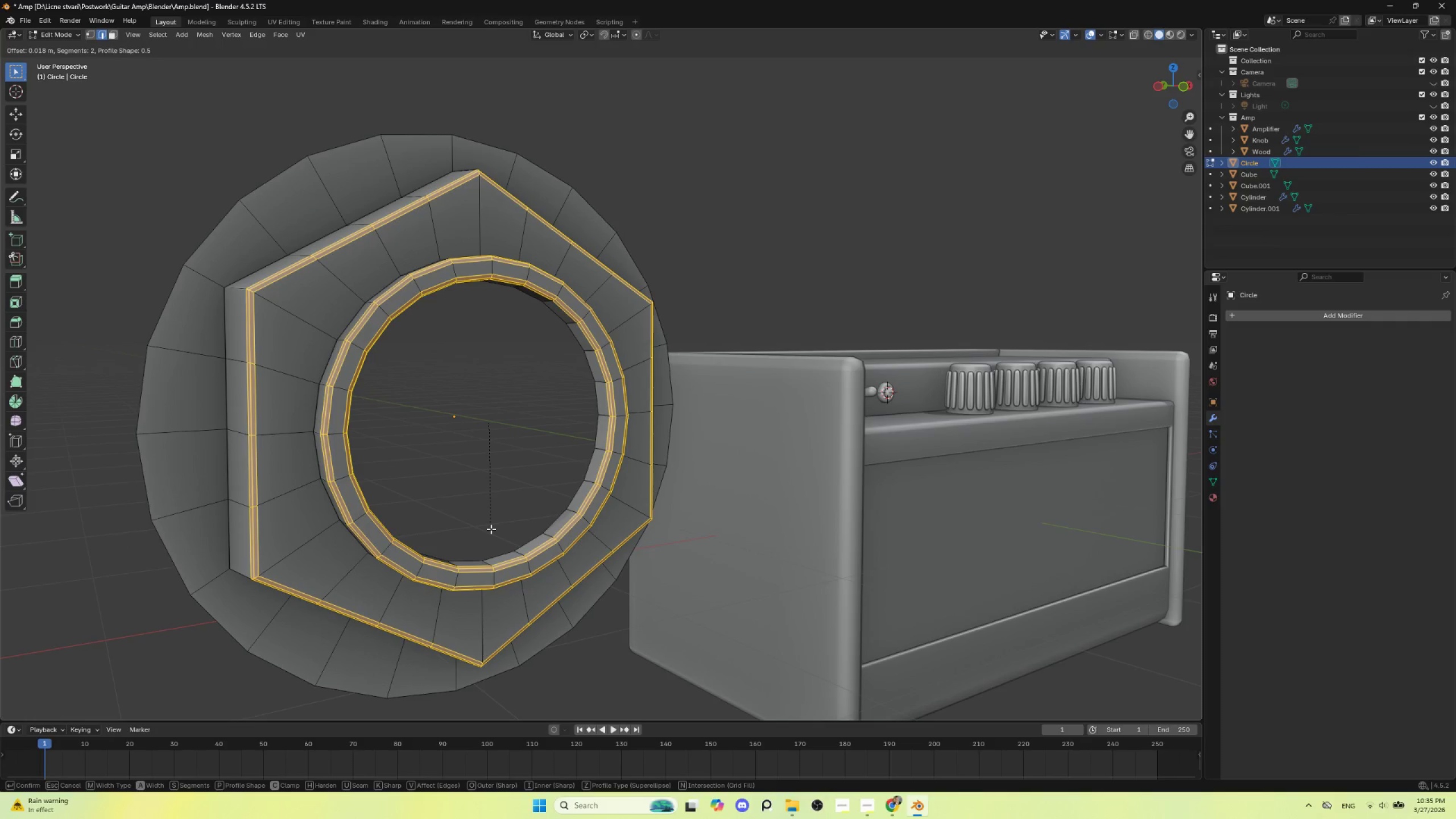 
key(Escape)
 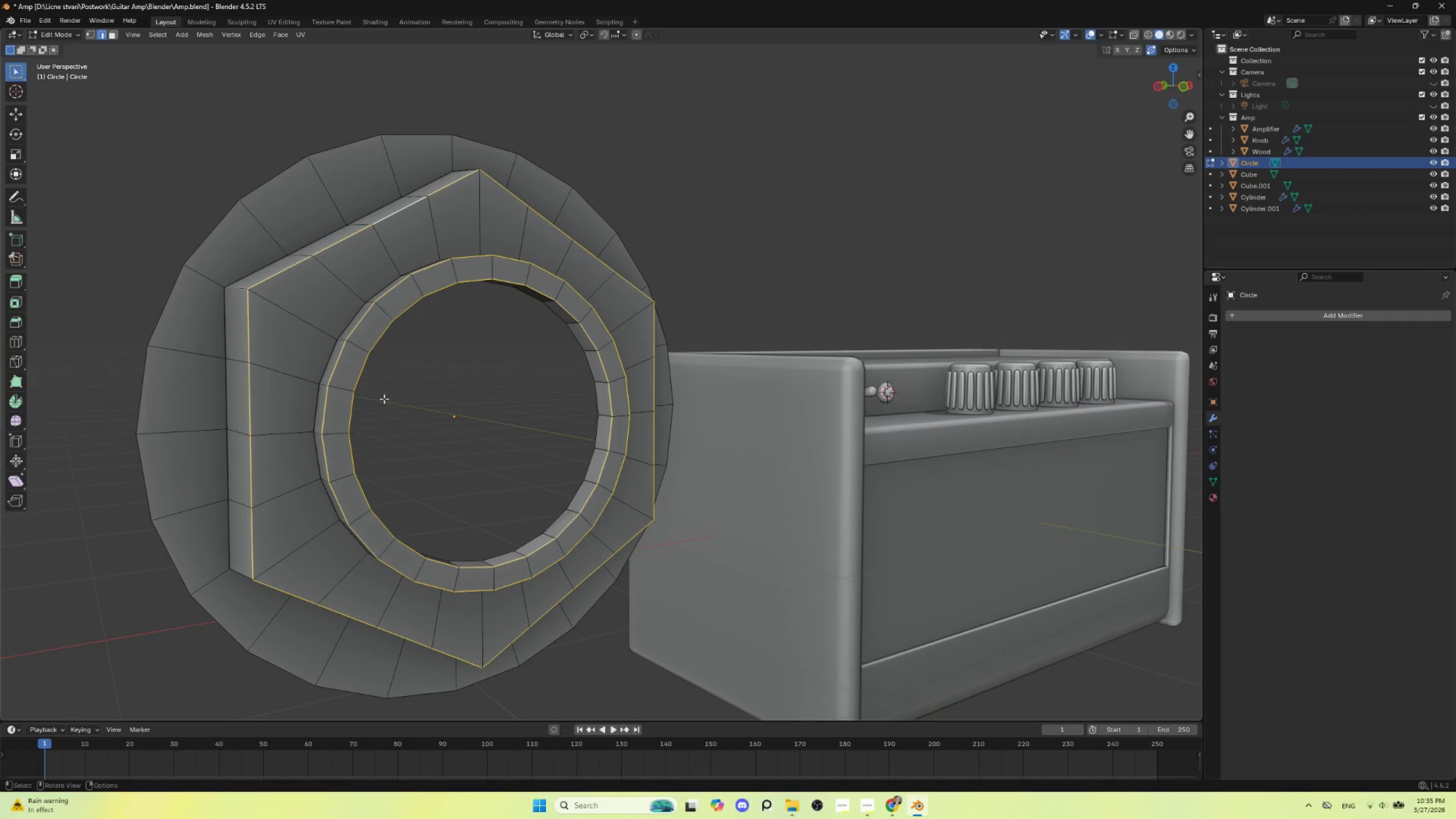 
key(Tab)
 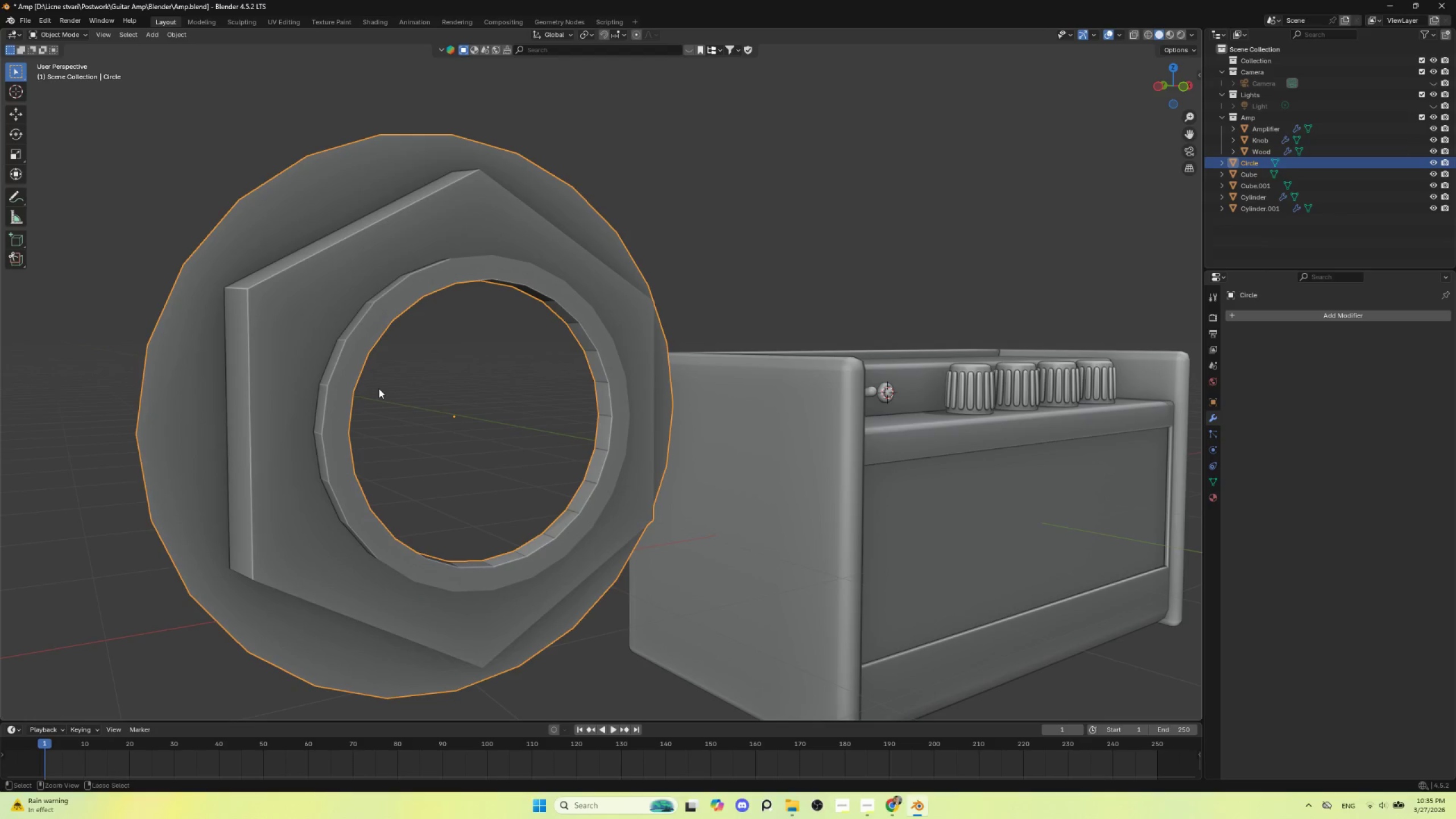 
key(Control+A)
 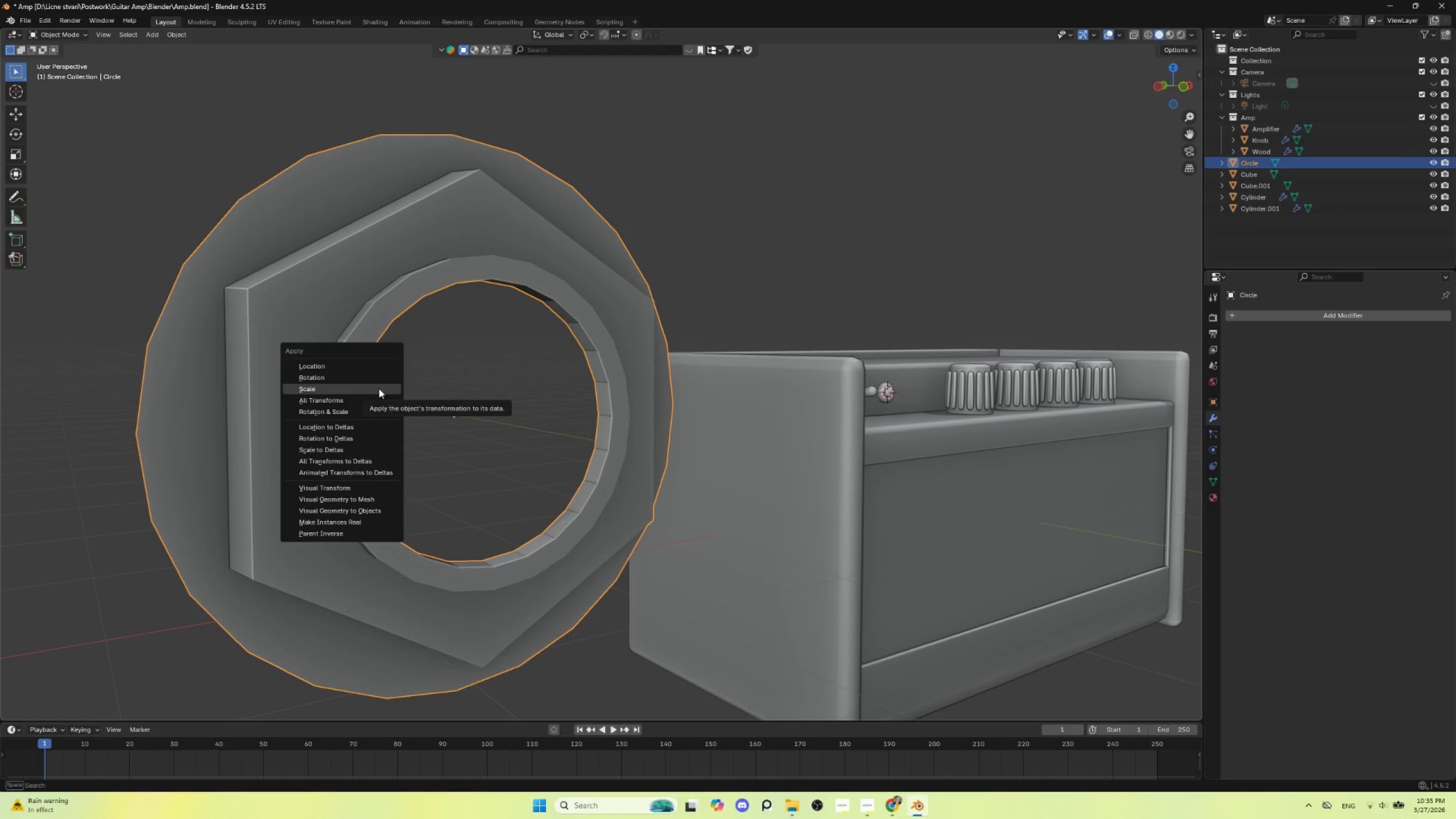 
left_click([379, 388])
 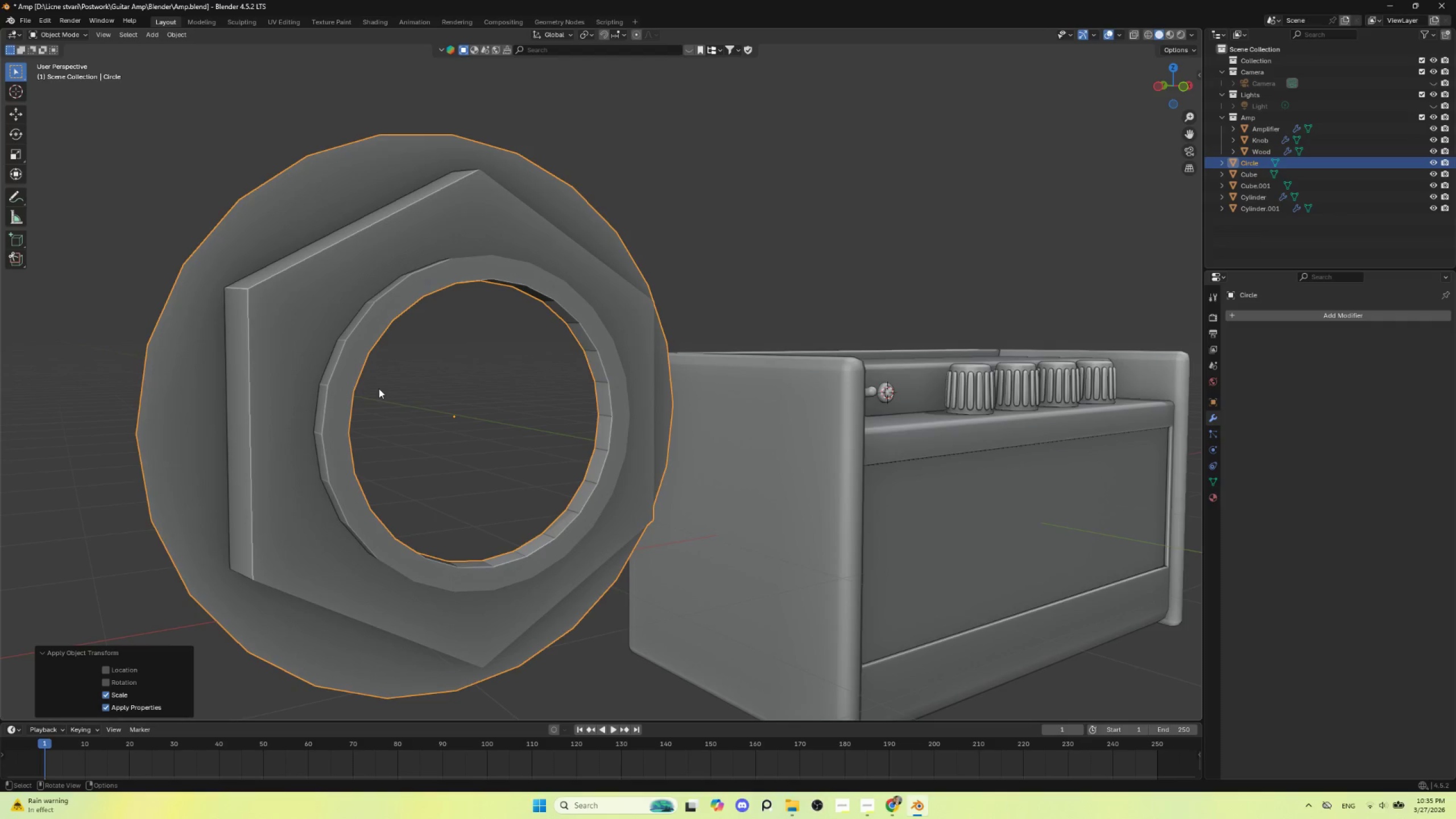 
key(Tab)
 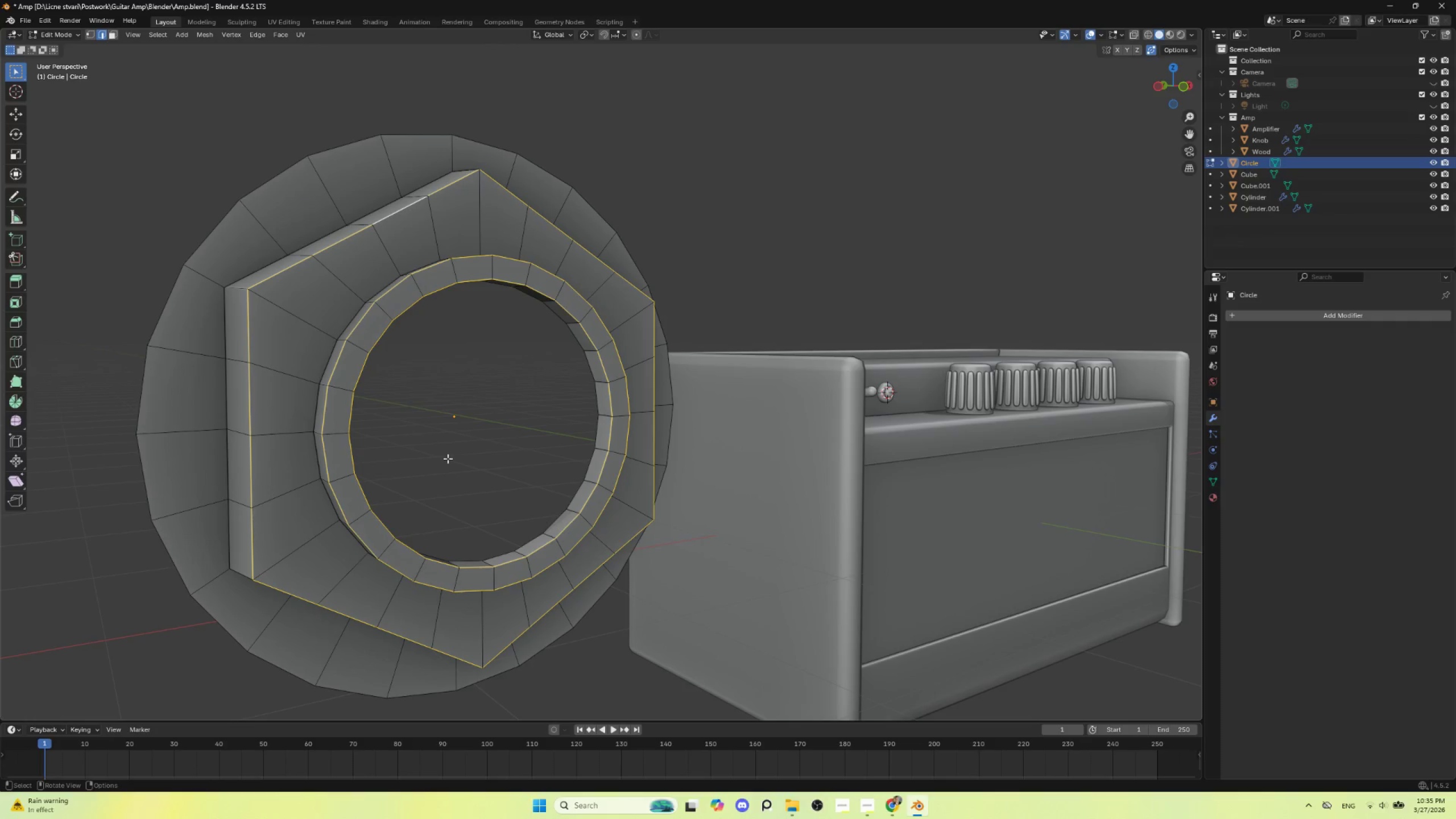 
key(Control+B)
 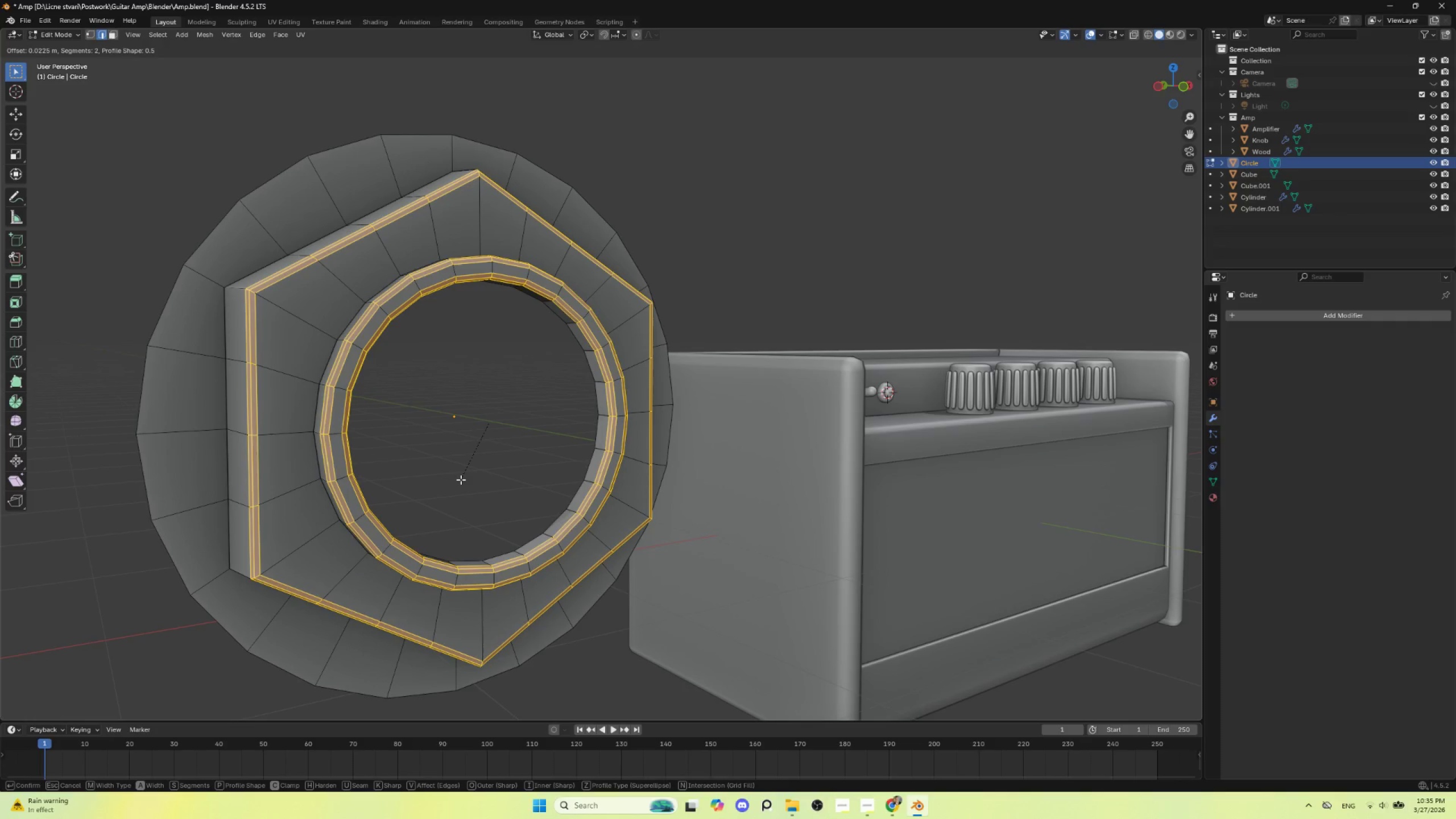 
left_click([461, 479])
 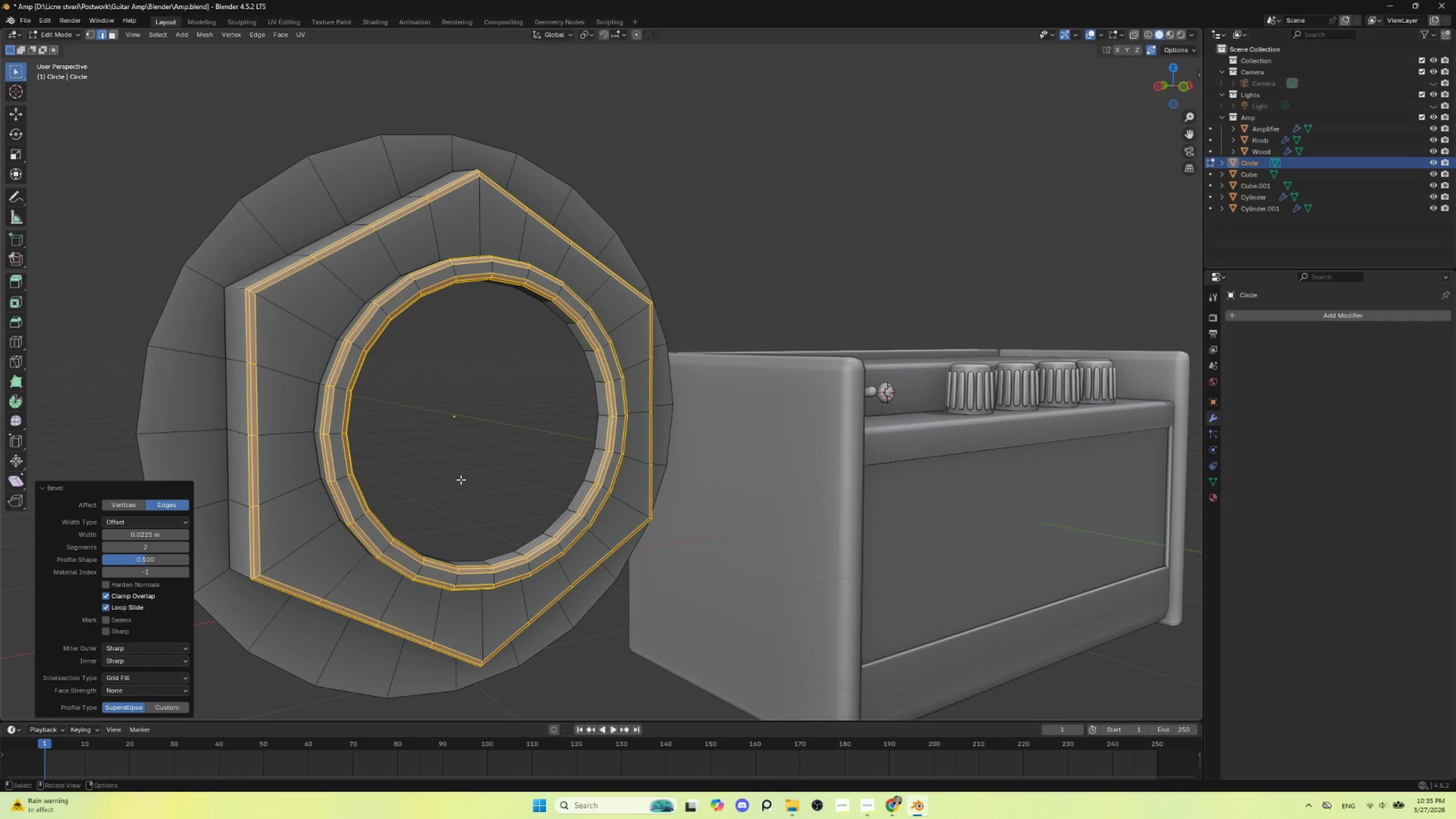 
key(Tab)
 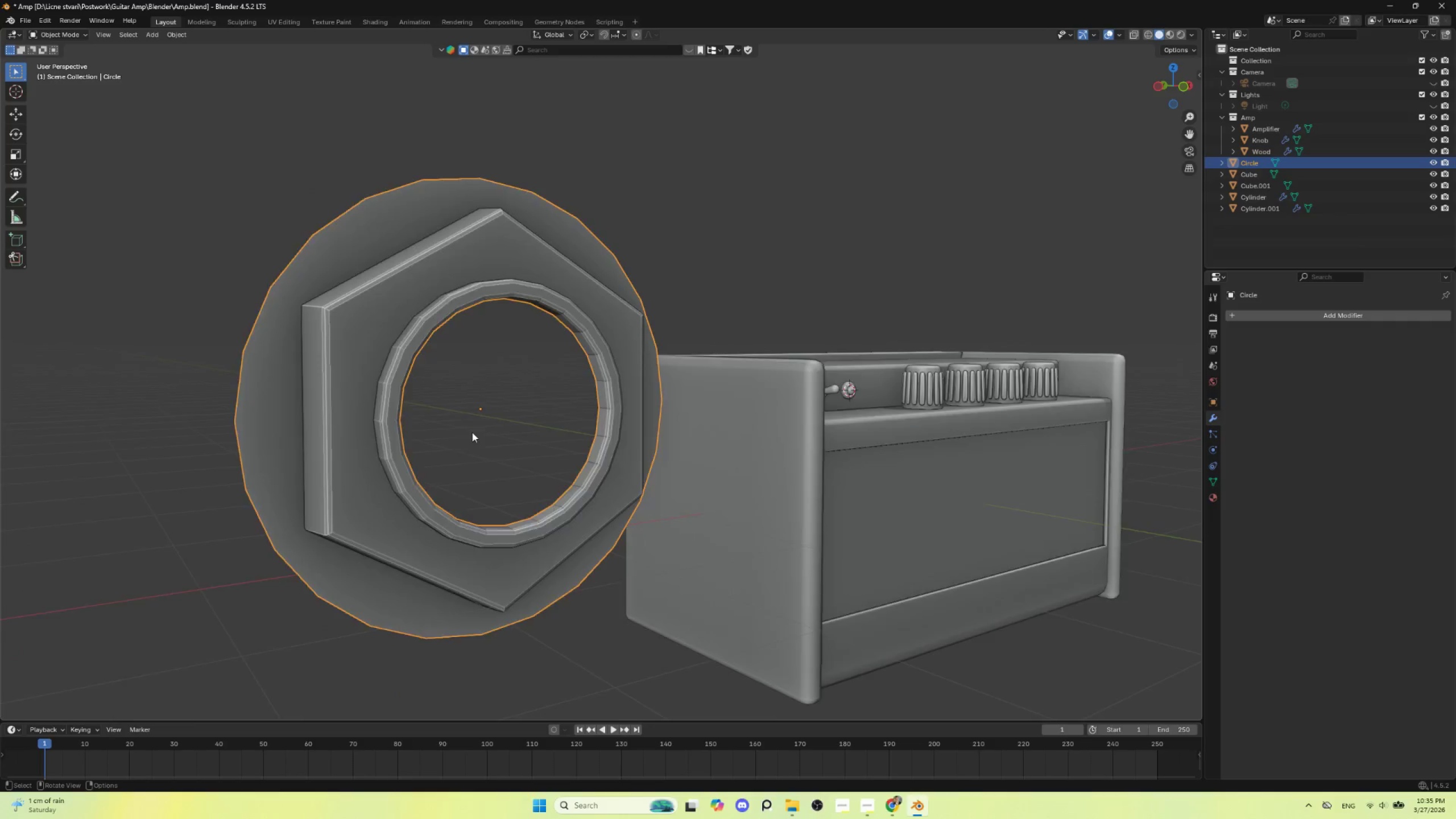 
scroll: coordinate [473, 440], scroll_direction: down, amount: 4.0
 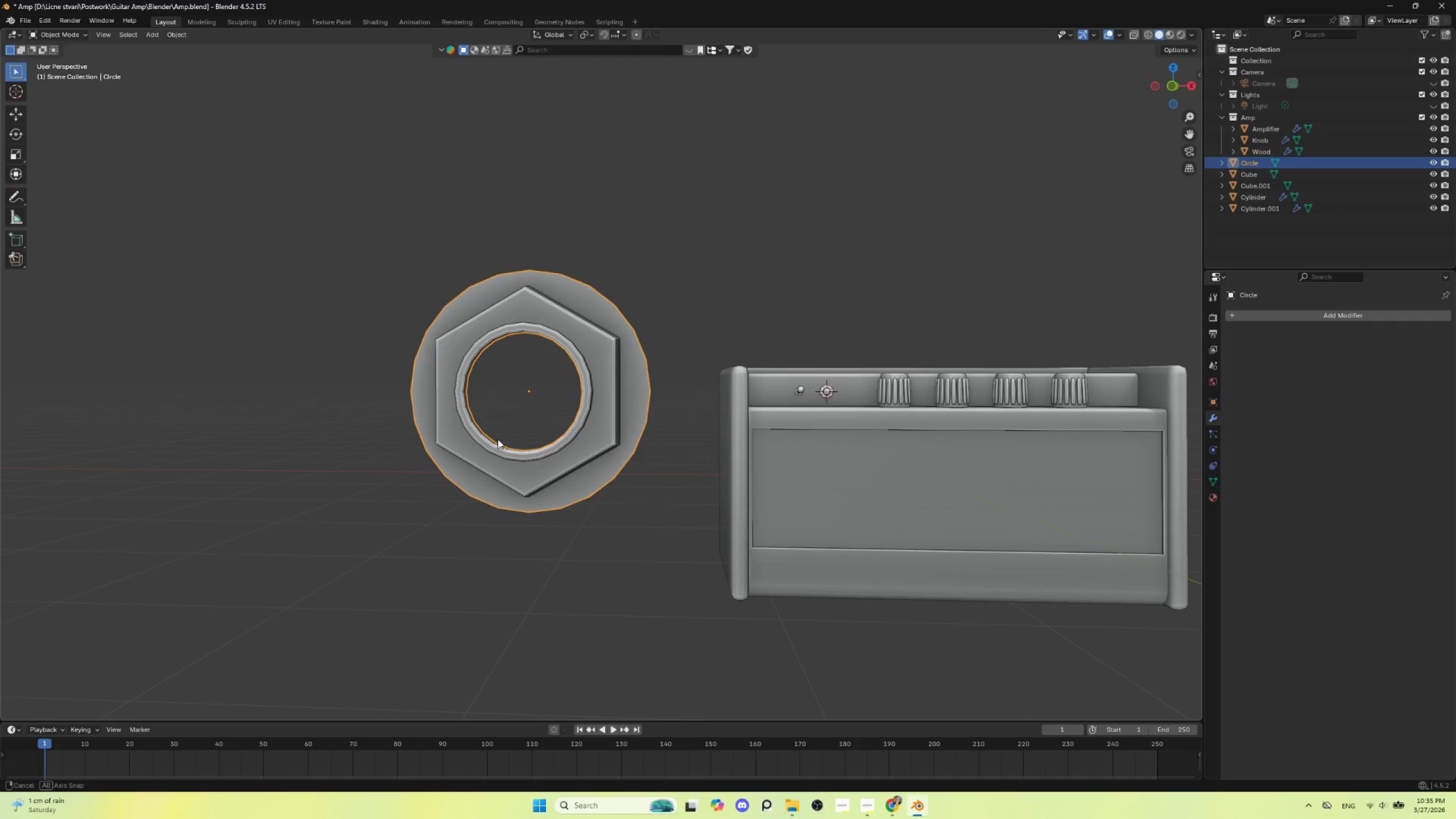 
right_click([578, 338])
 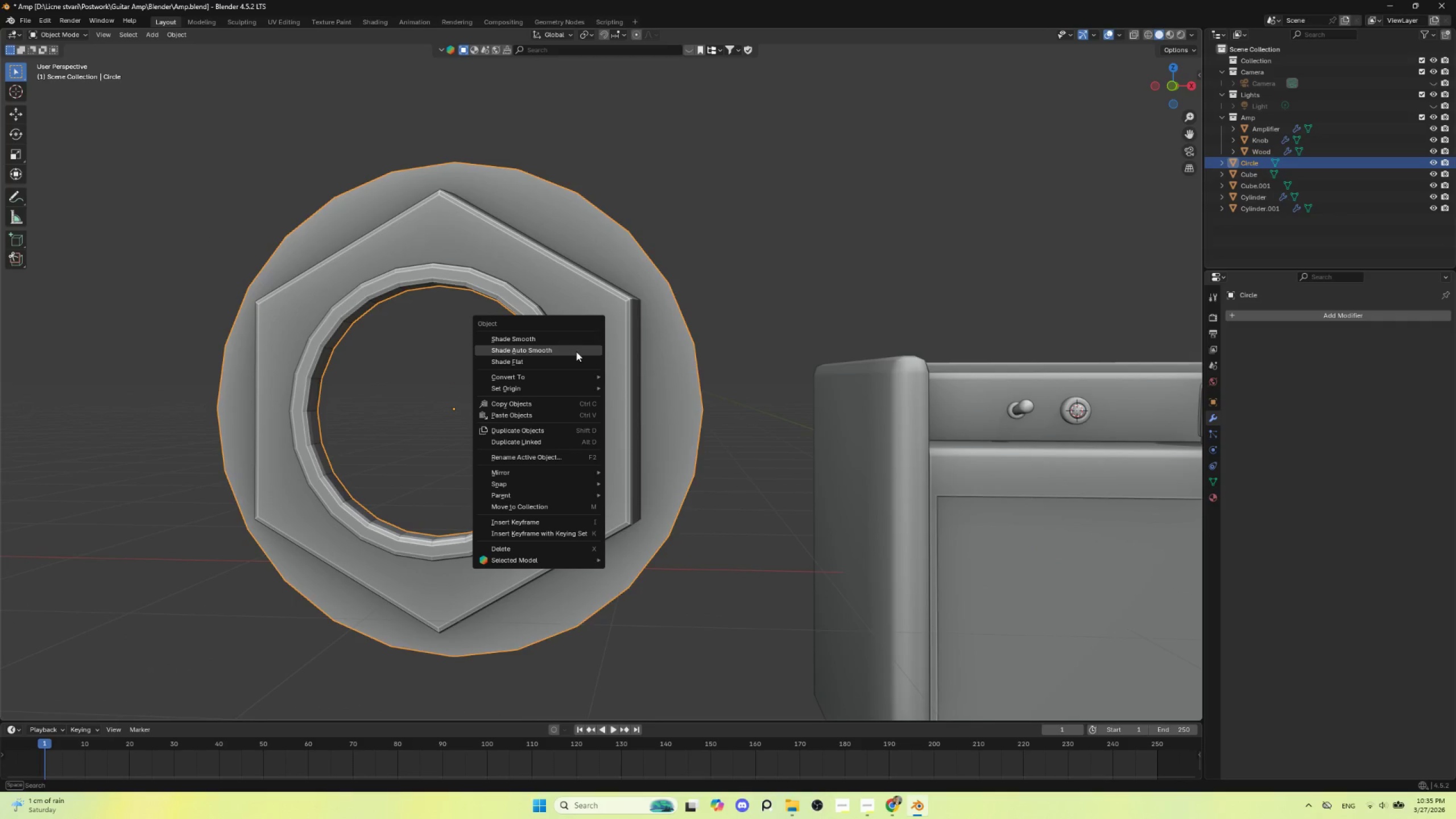 
scroll: coordinate [516, 443], scroll_direction: up, amount: 4.0
 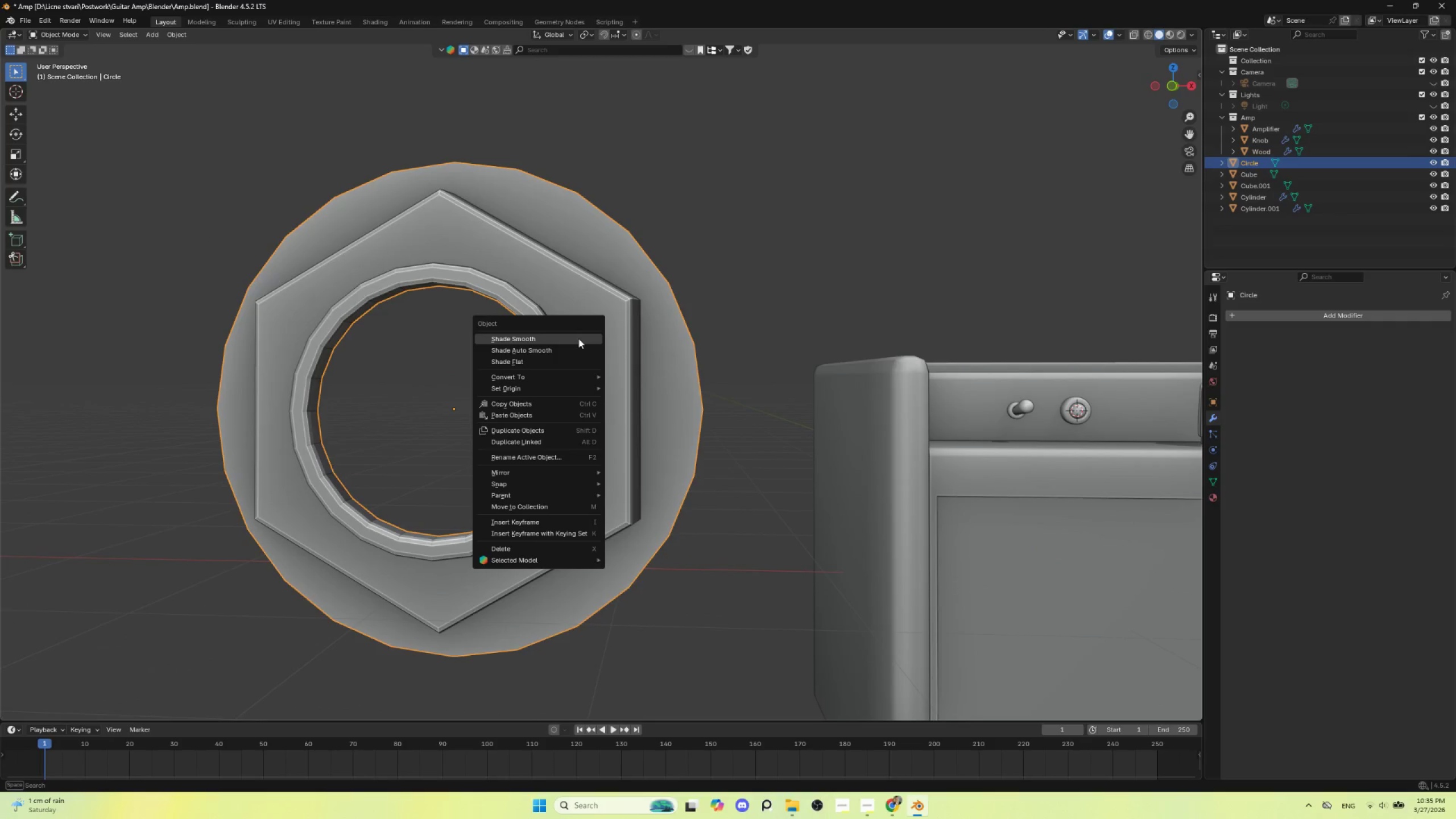 
left_click([576, 351])
 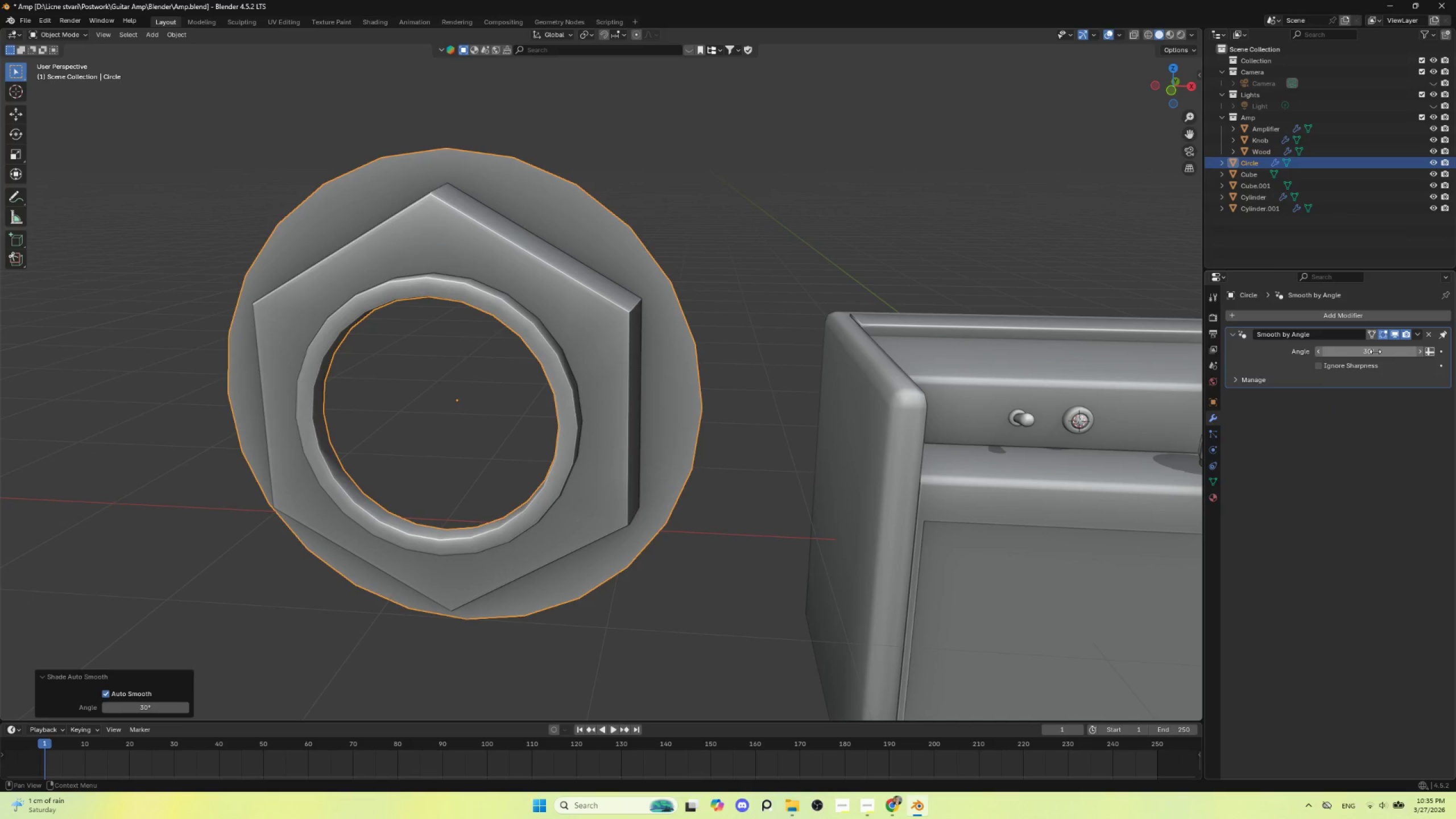 
left_click_drag(start_coordinate=[1375, 351], to_coordinate=[397, 349])
 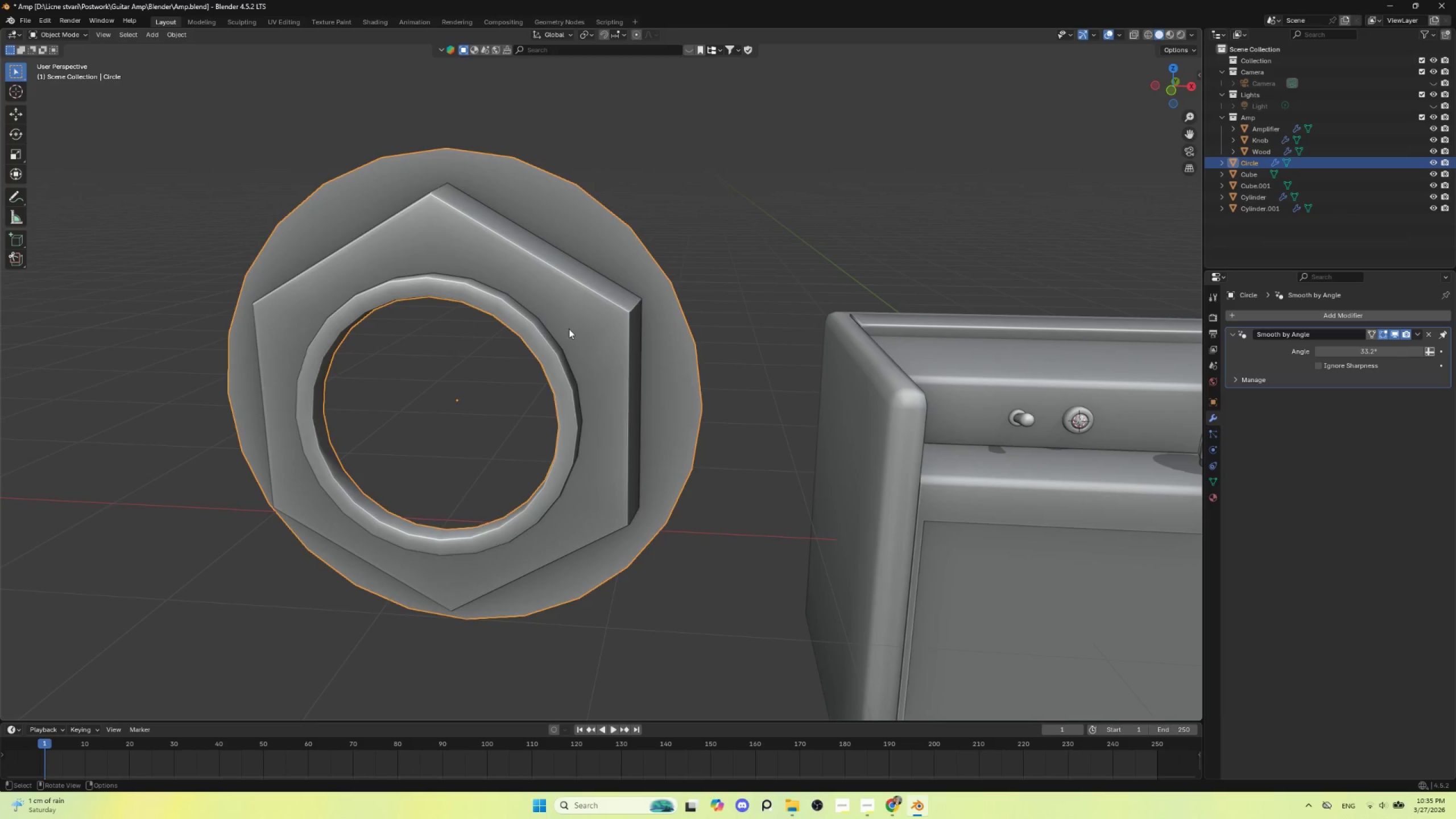 
right_click([553, 313])
 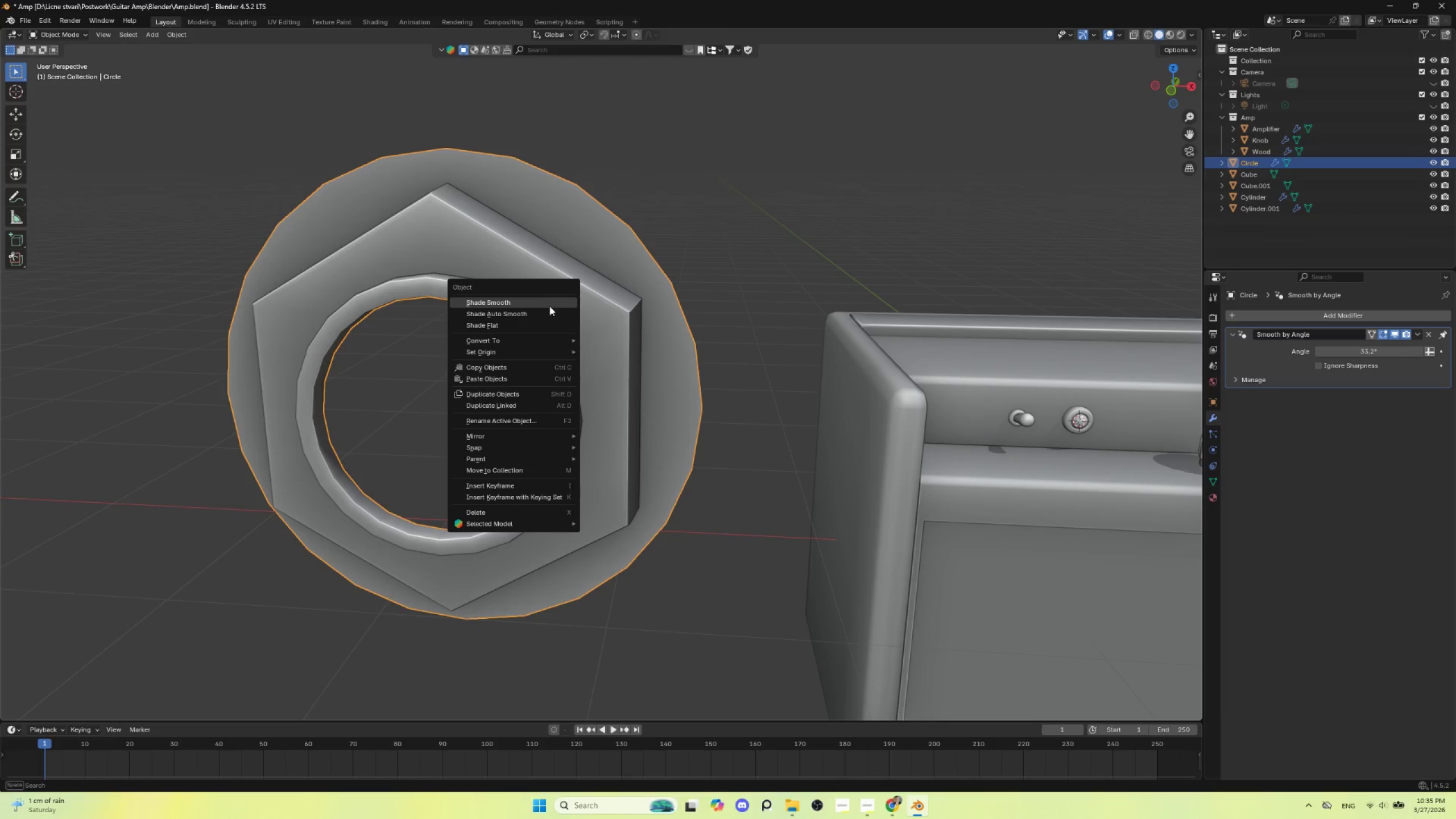 
left_click([549, 304])
 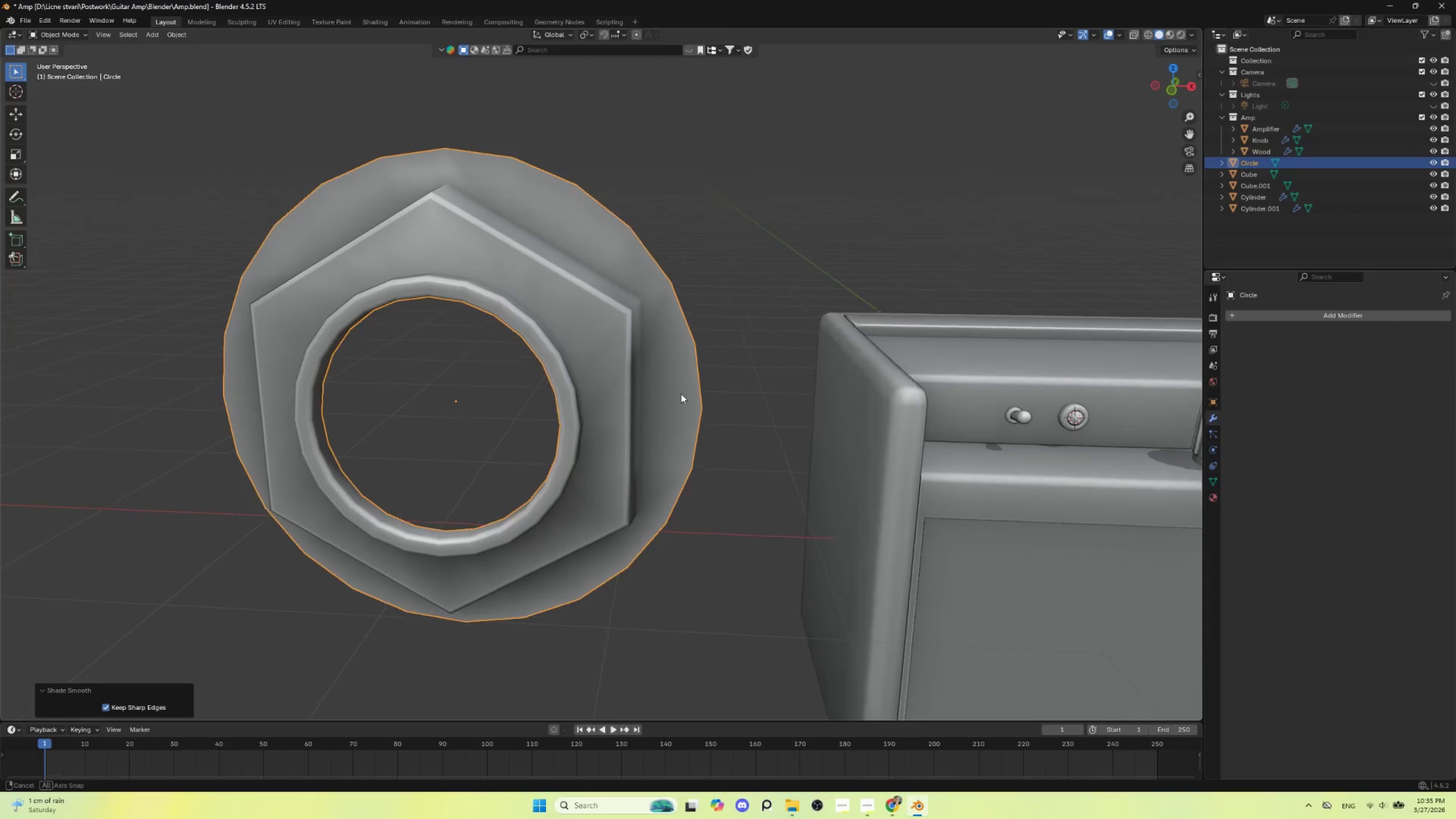 
hold_key(key=AltLeft, duration=0.5)
 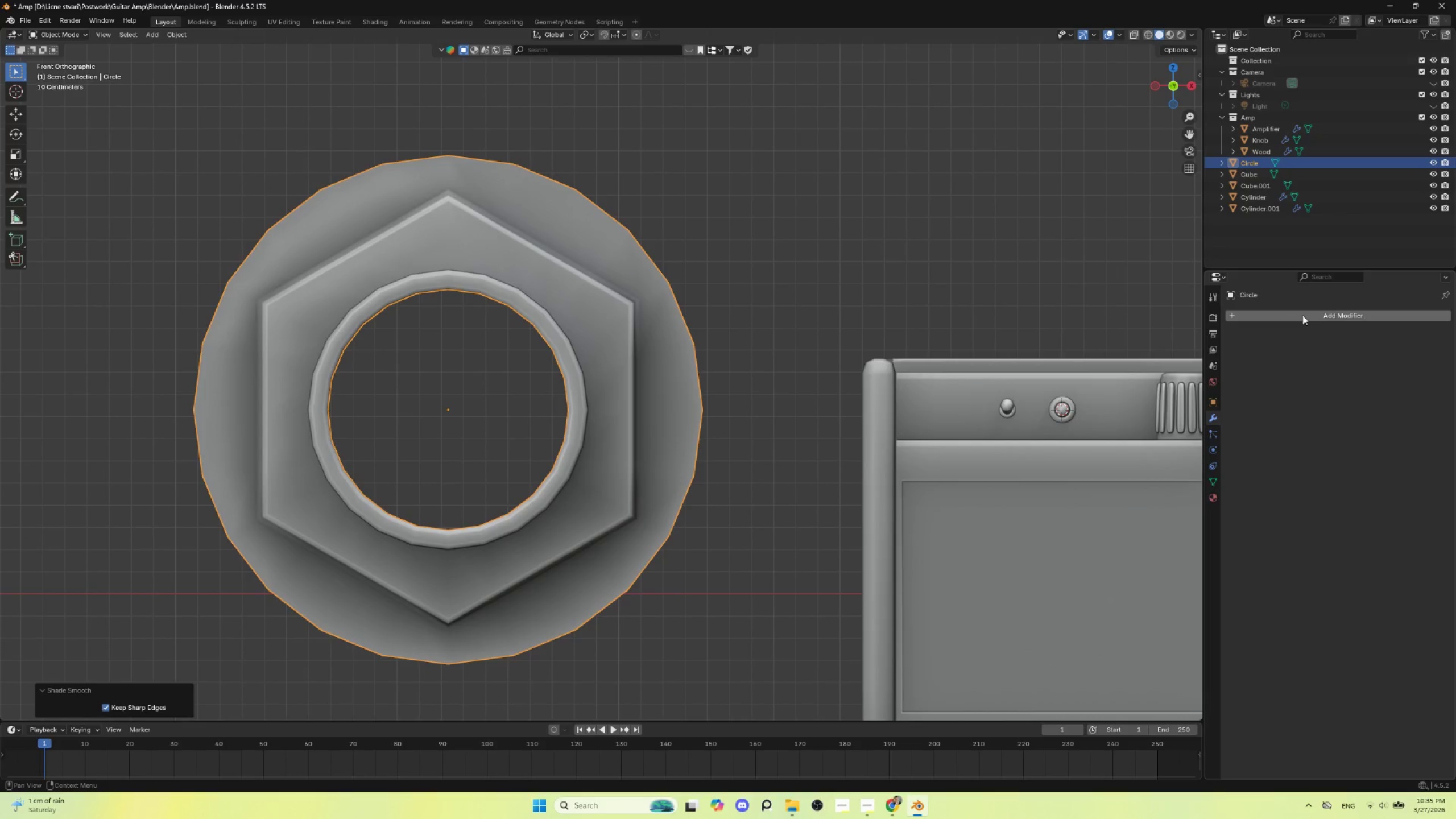 
left_click([1302, 315])
 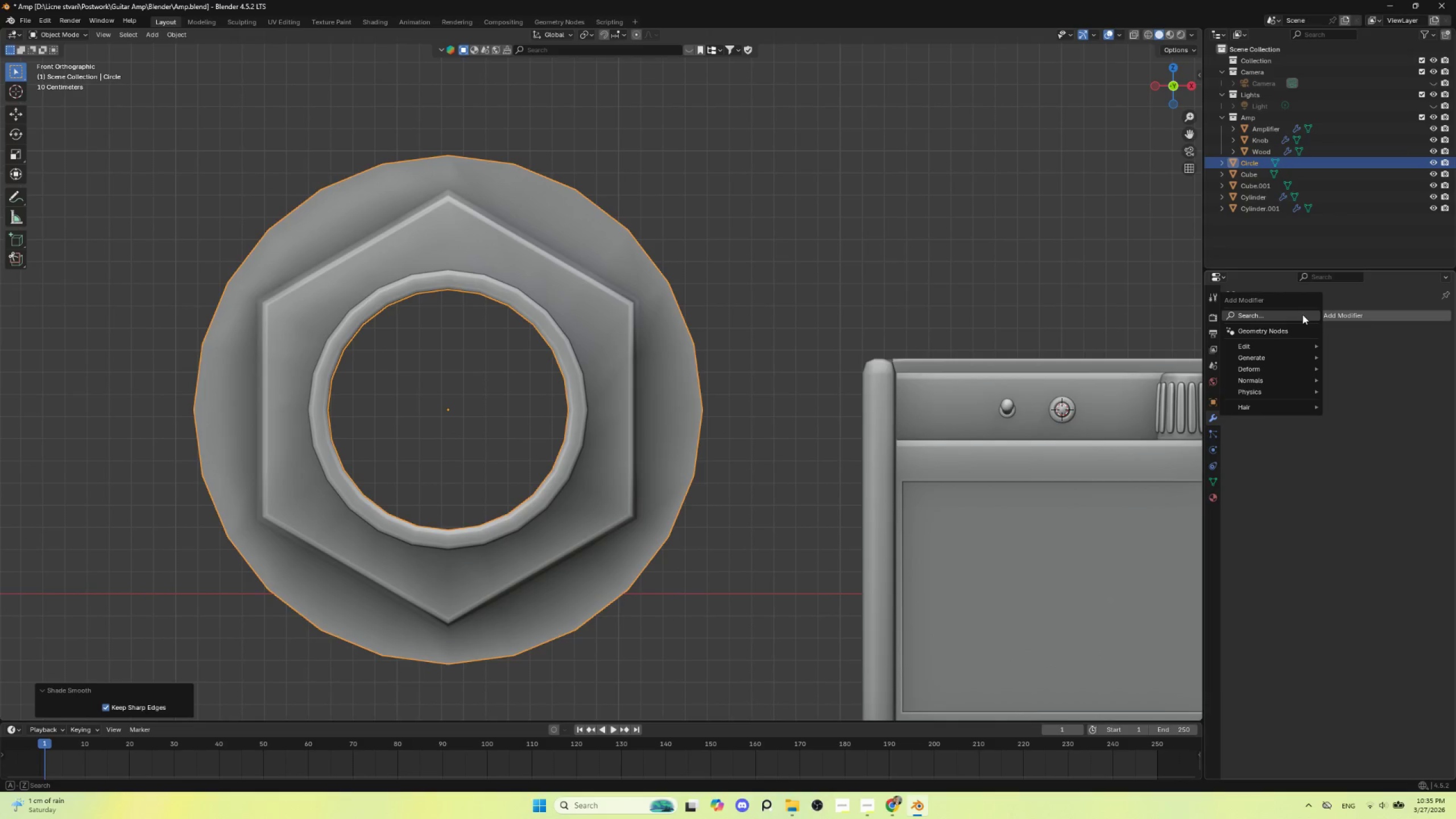 
left_click([1302, 315])
 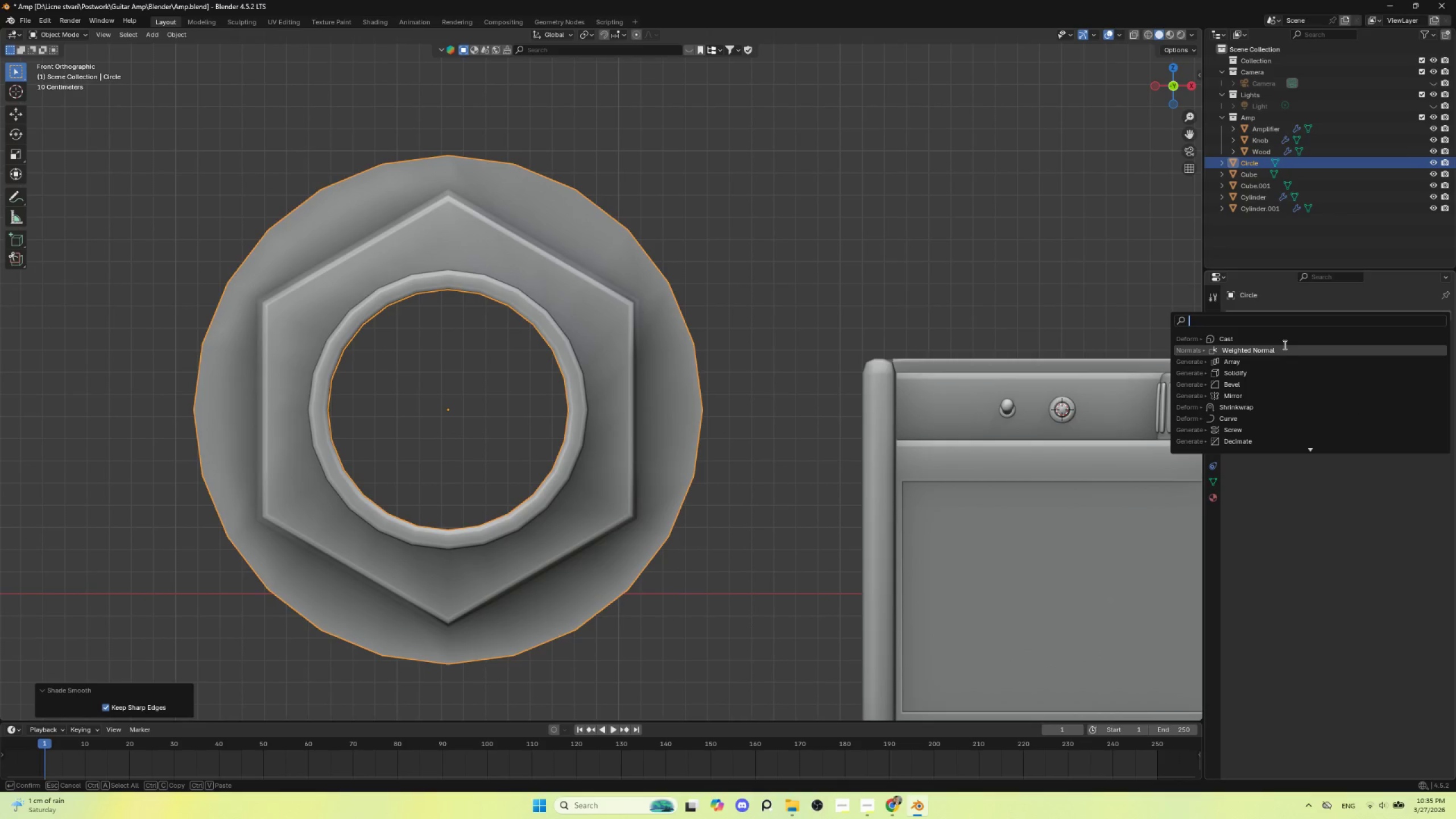 
left_click([1284, 345])
 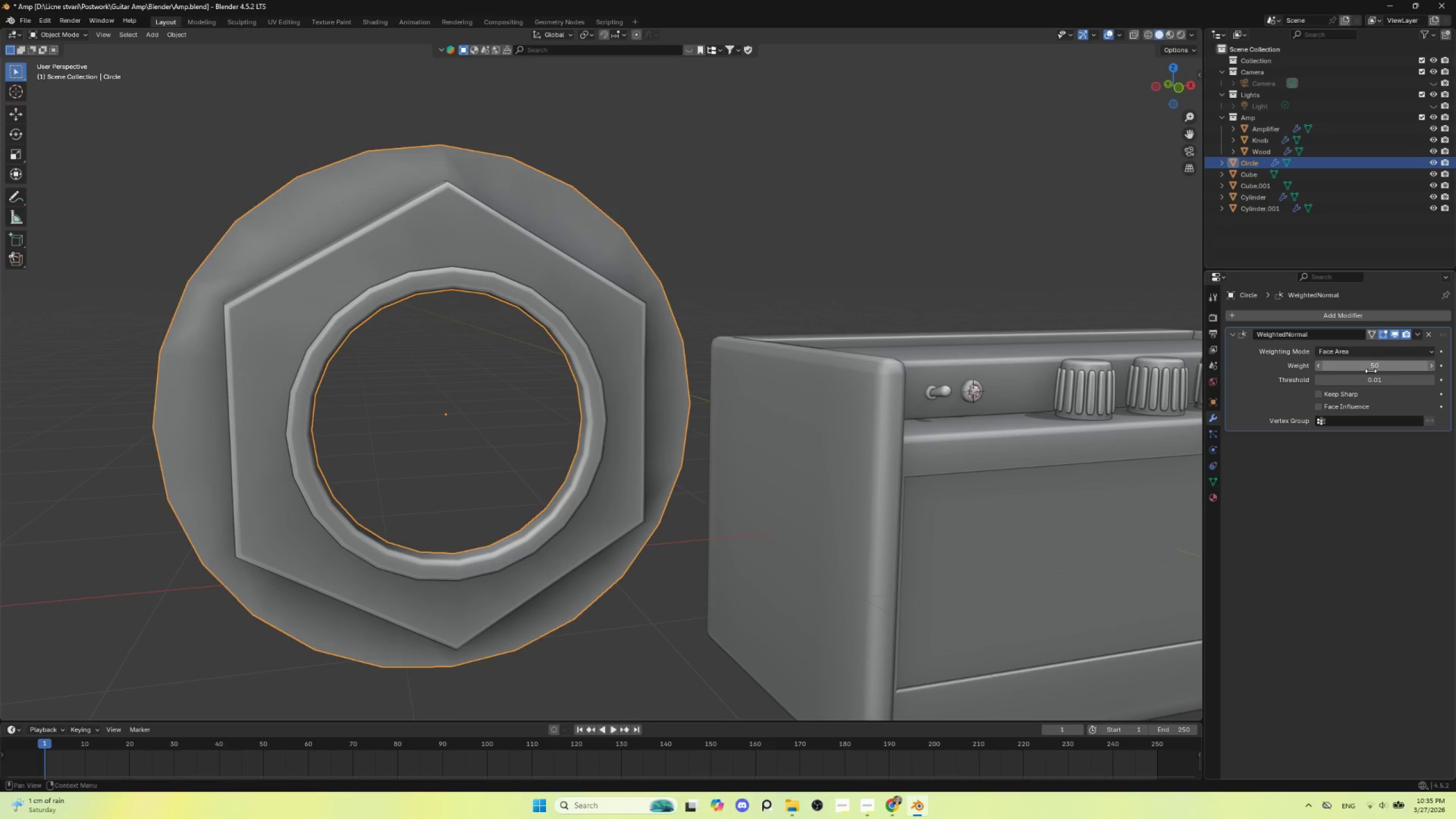 
hold_key(key=AltLeft, duration=1.12)
 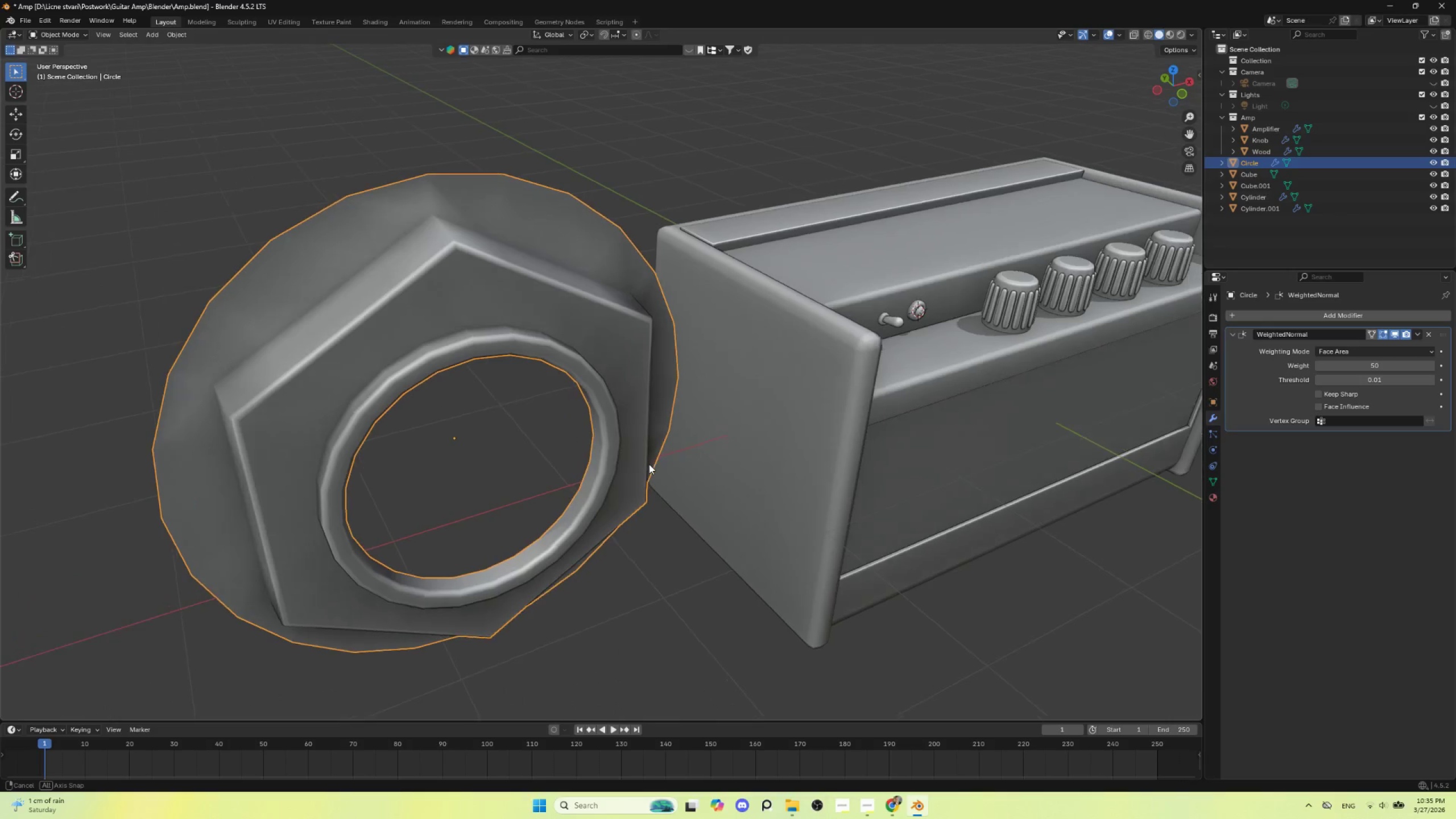 
hold_key(key=AltLeft, duration=3.67)
left_click([563, 324])
 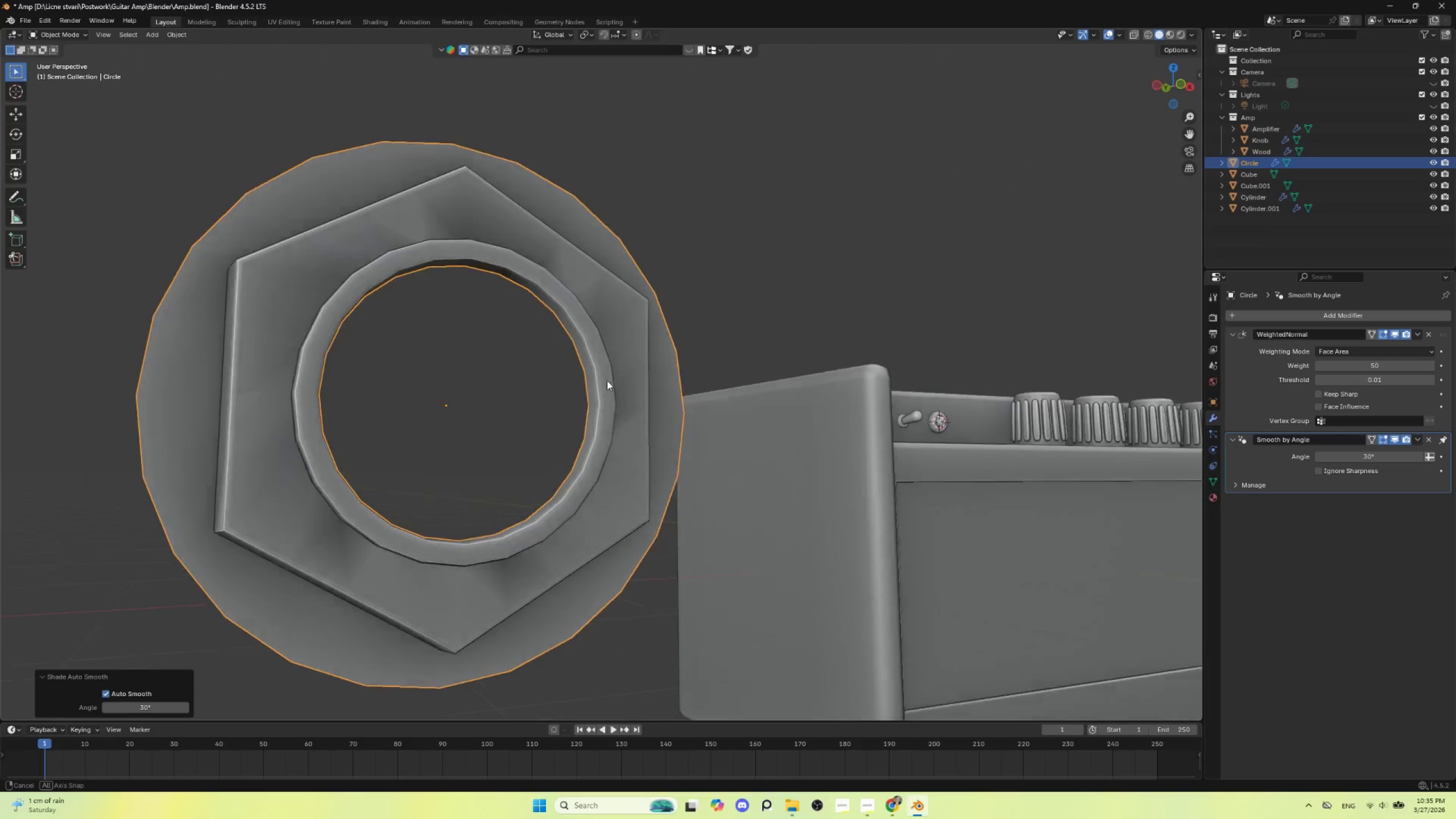 
hold_key(key=AltLeft, duration=0.47)
 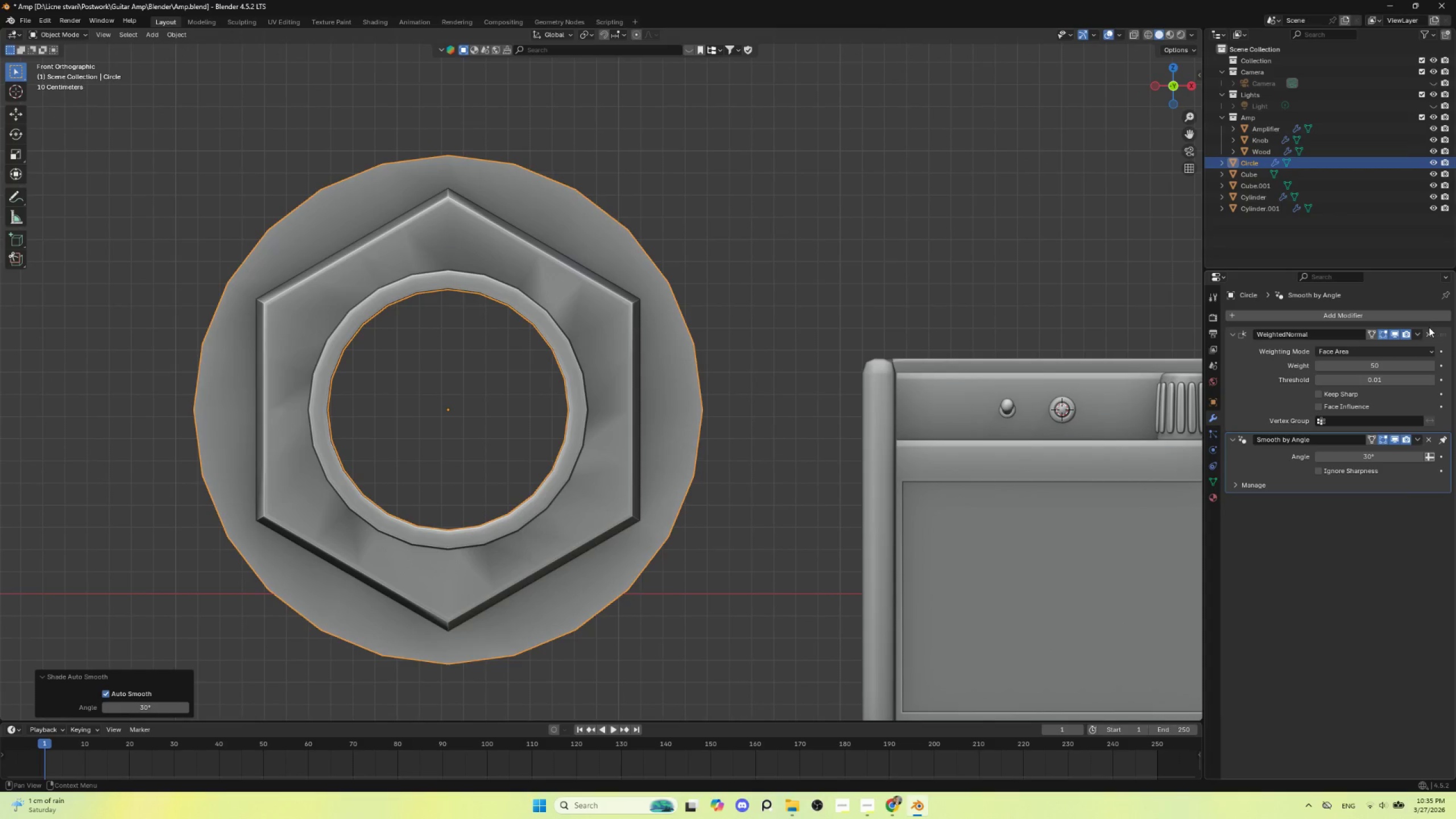 
left_click([1428, 330])
 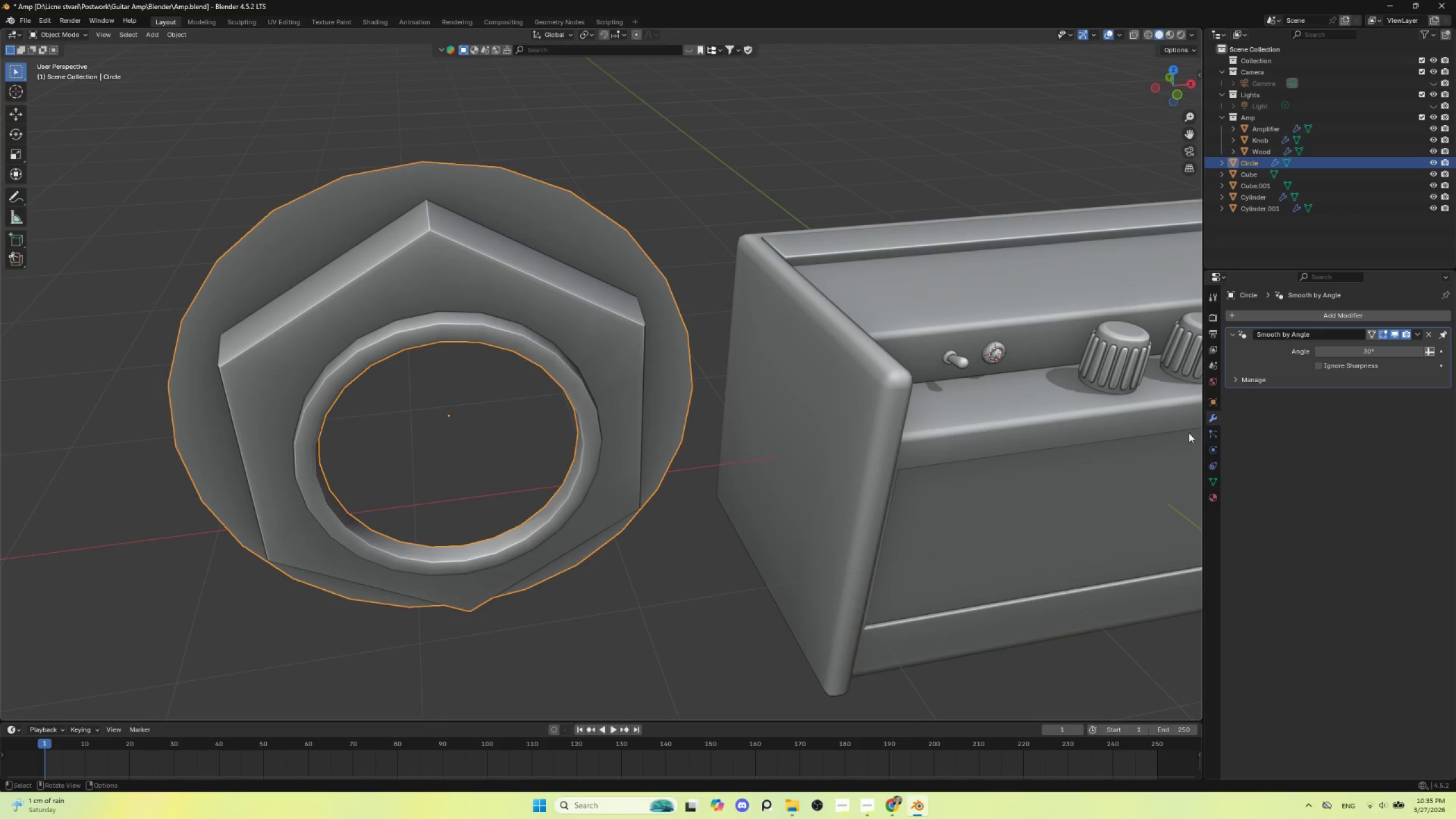 
left_click_drag(start_coordinate=[1371, 350], to_coordinate=[227, 203])
 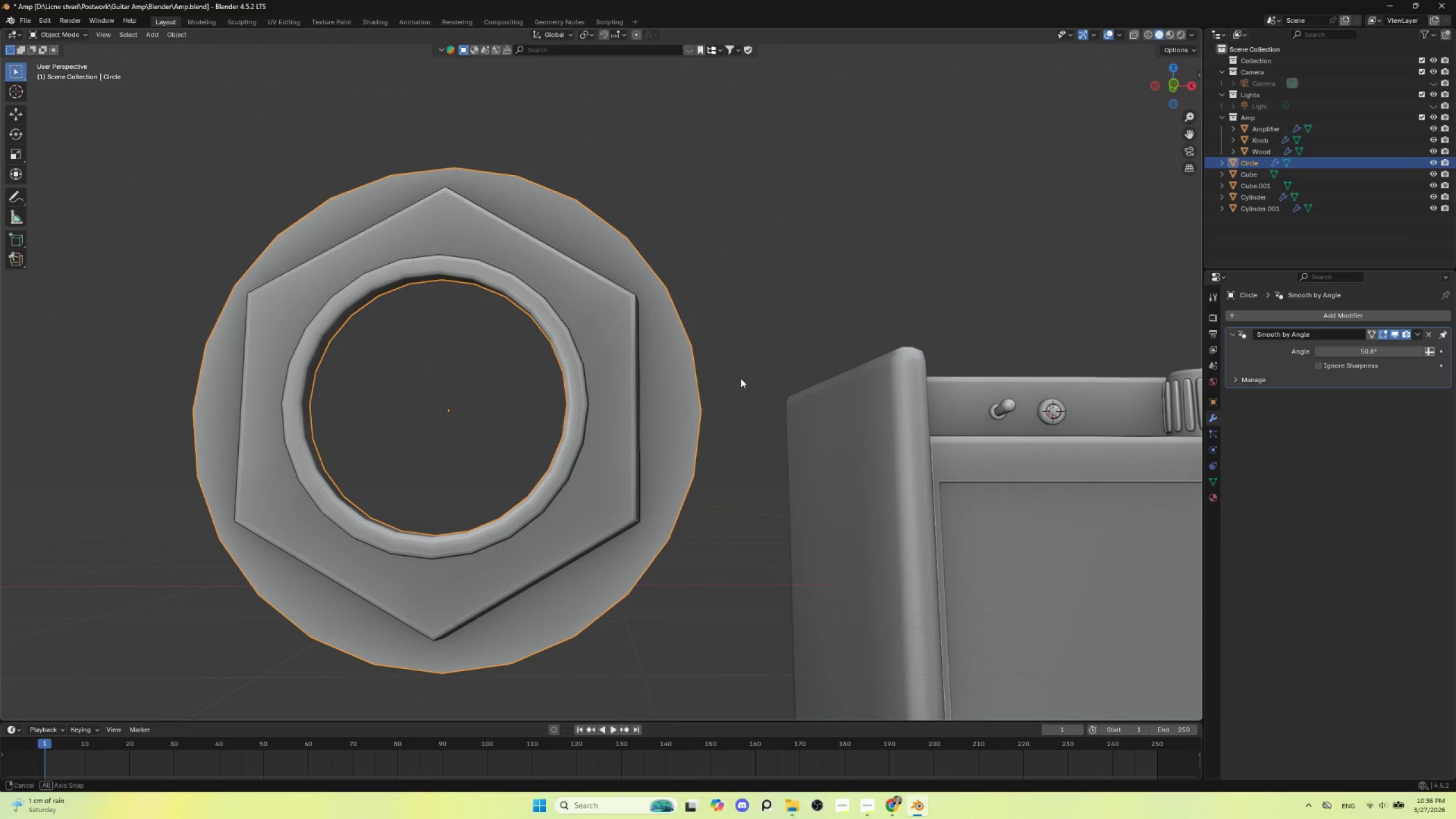 
hold_key(key=AltLeft, duration=0.41)
 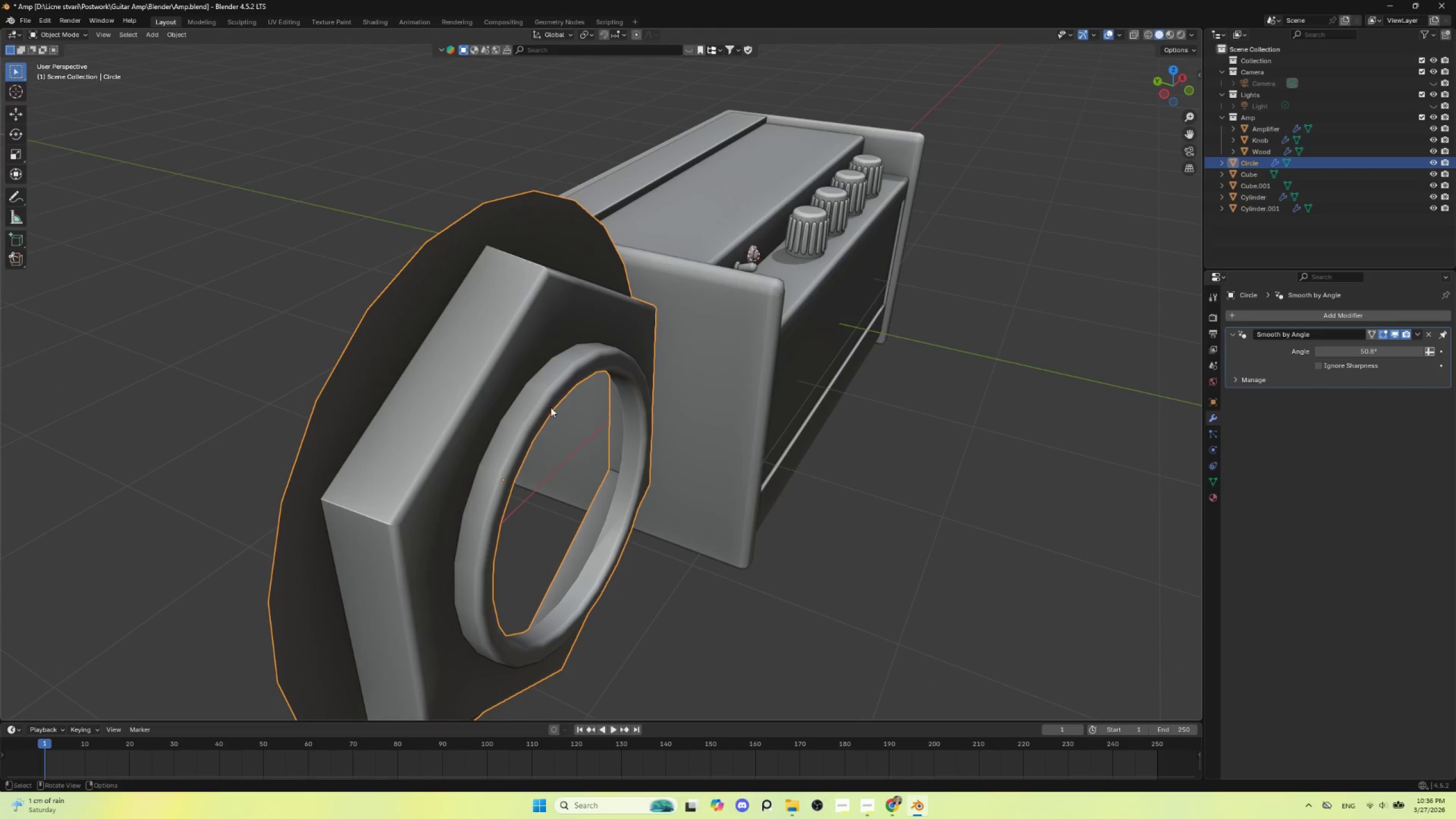 
key(Tab)
 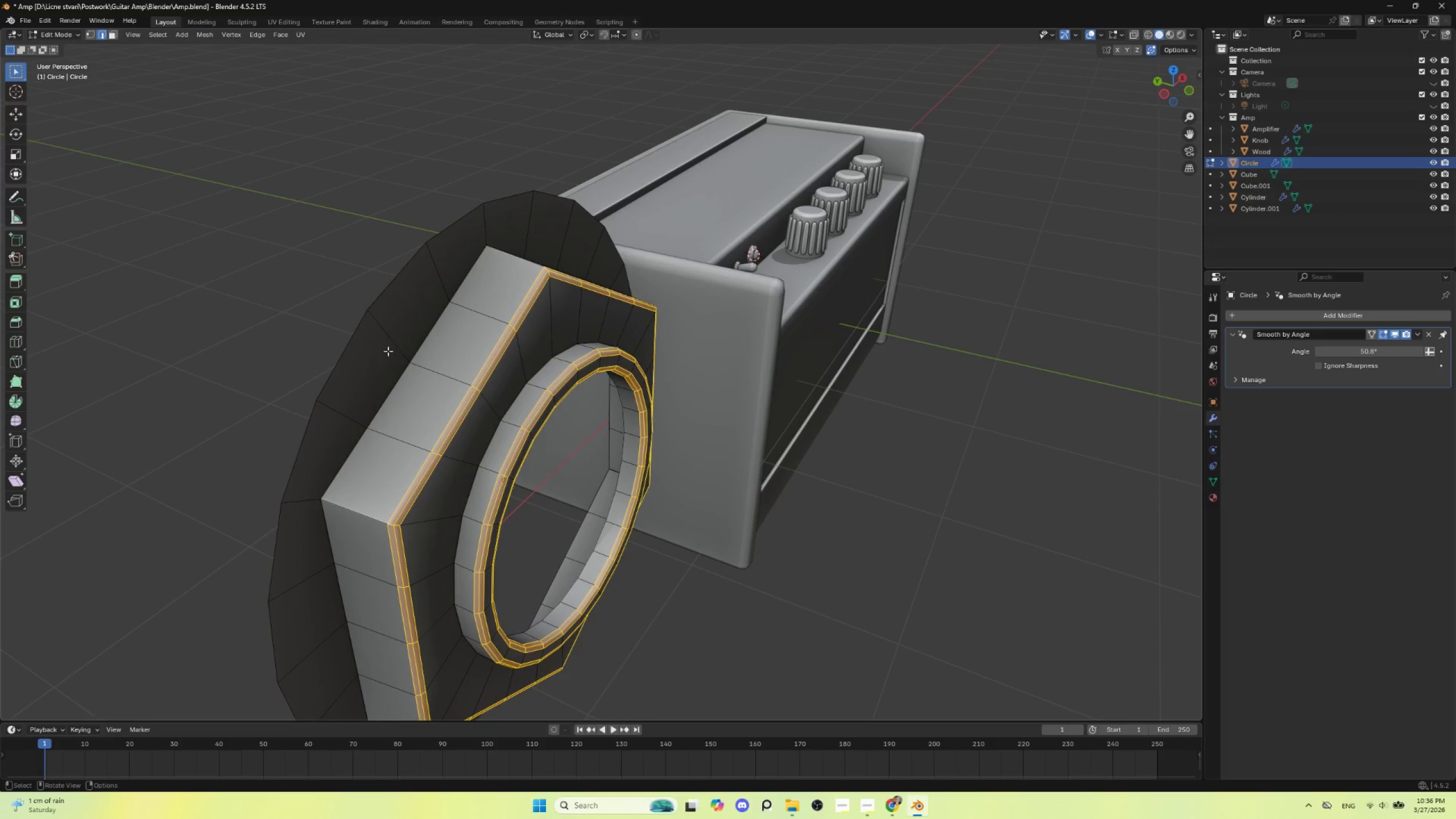 
key(Tab)
 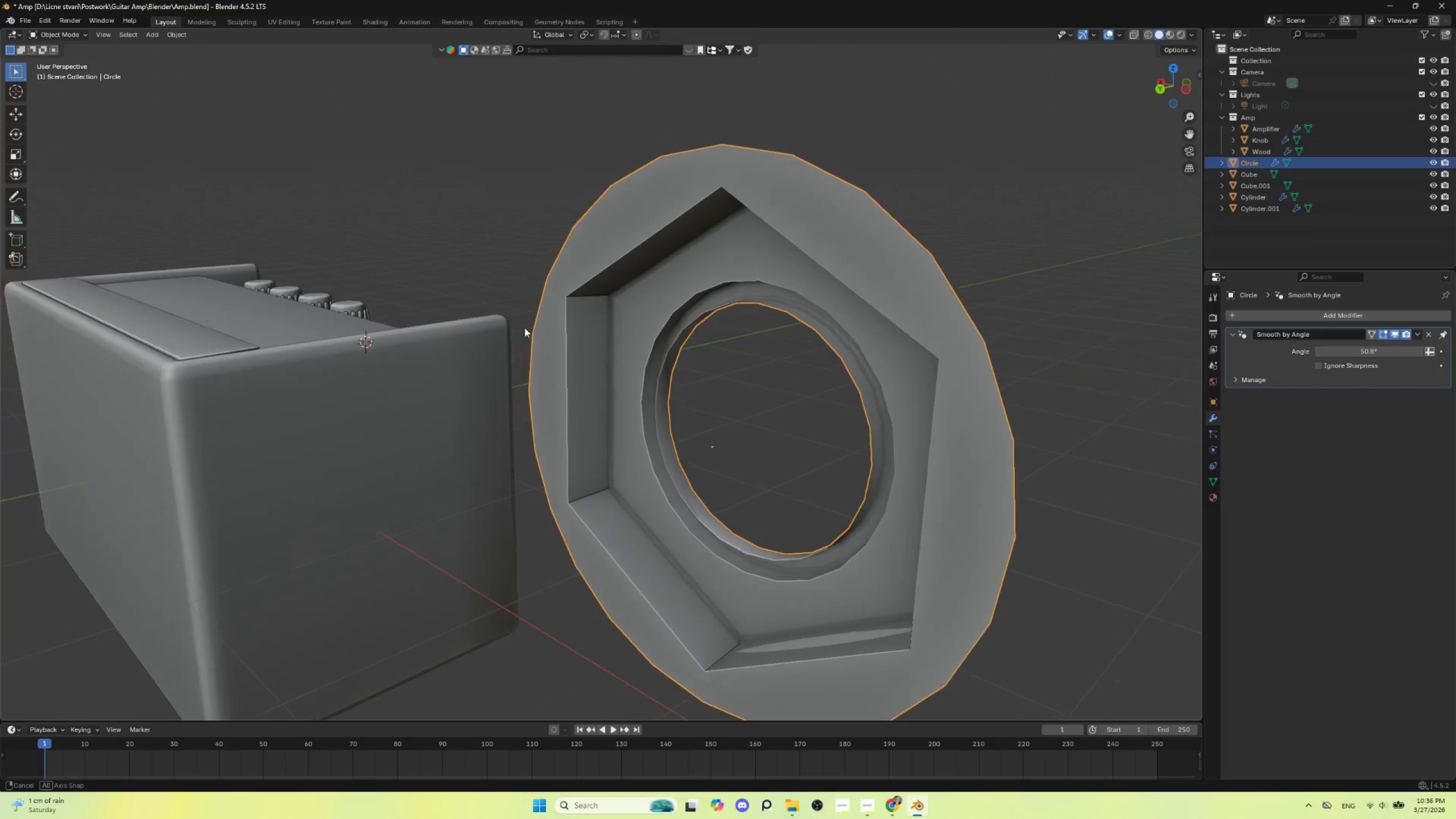 
key(Tab)
 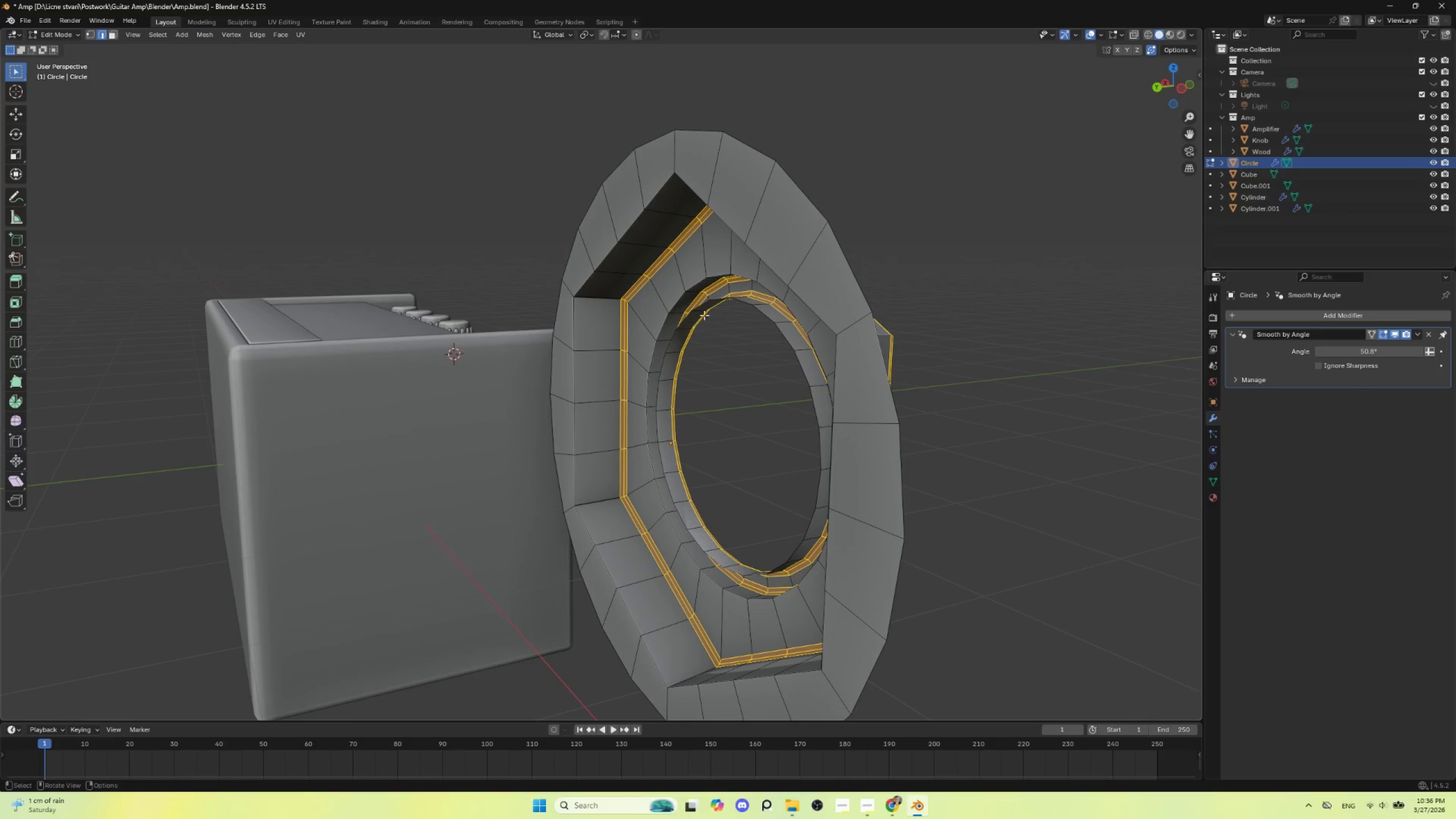 
hold_key(key=AltLeft, duration=0.81)
left_click([686, 344])
 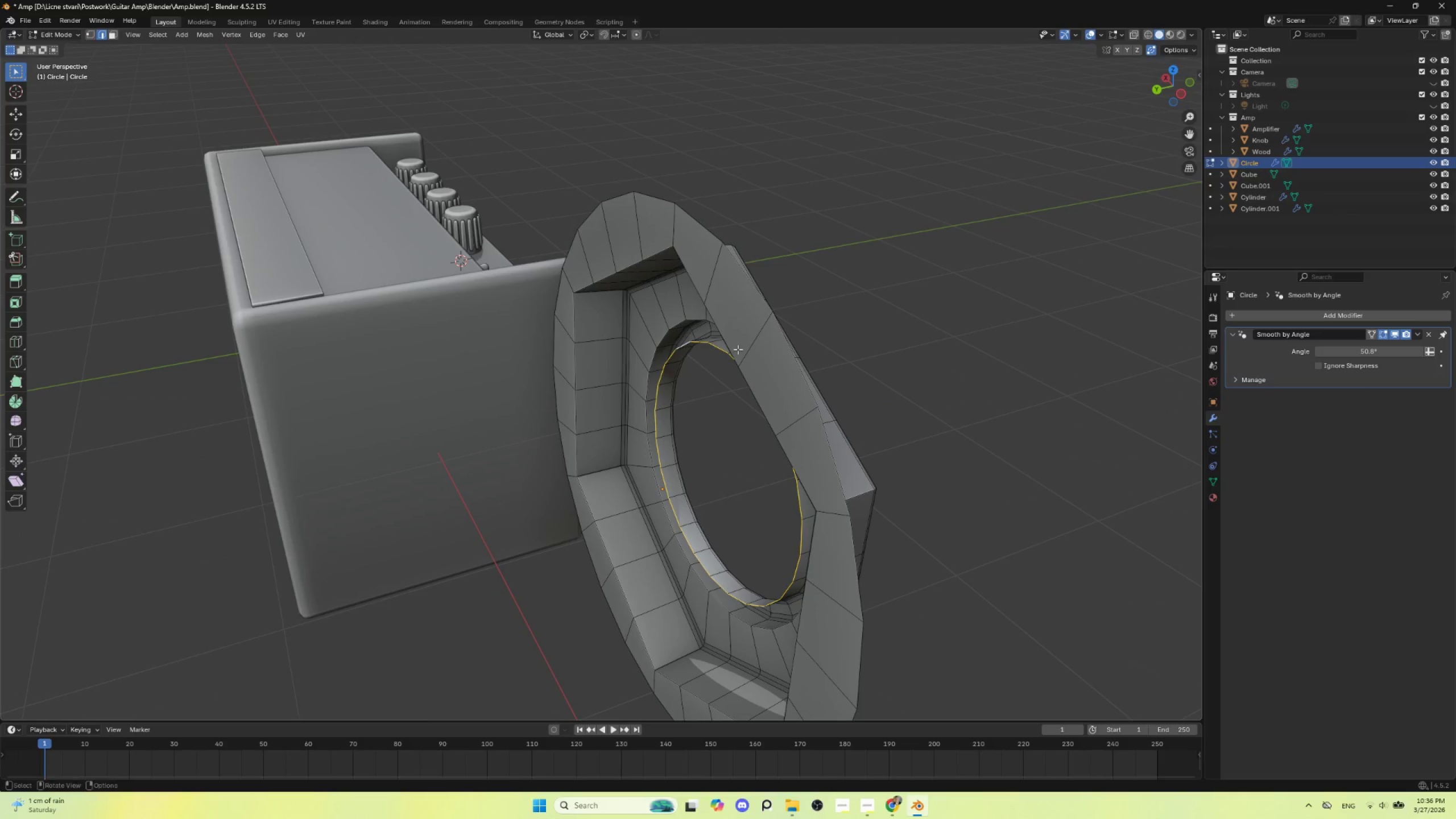 
hold_key(key=AltLeft, duration=3.17)
 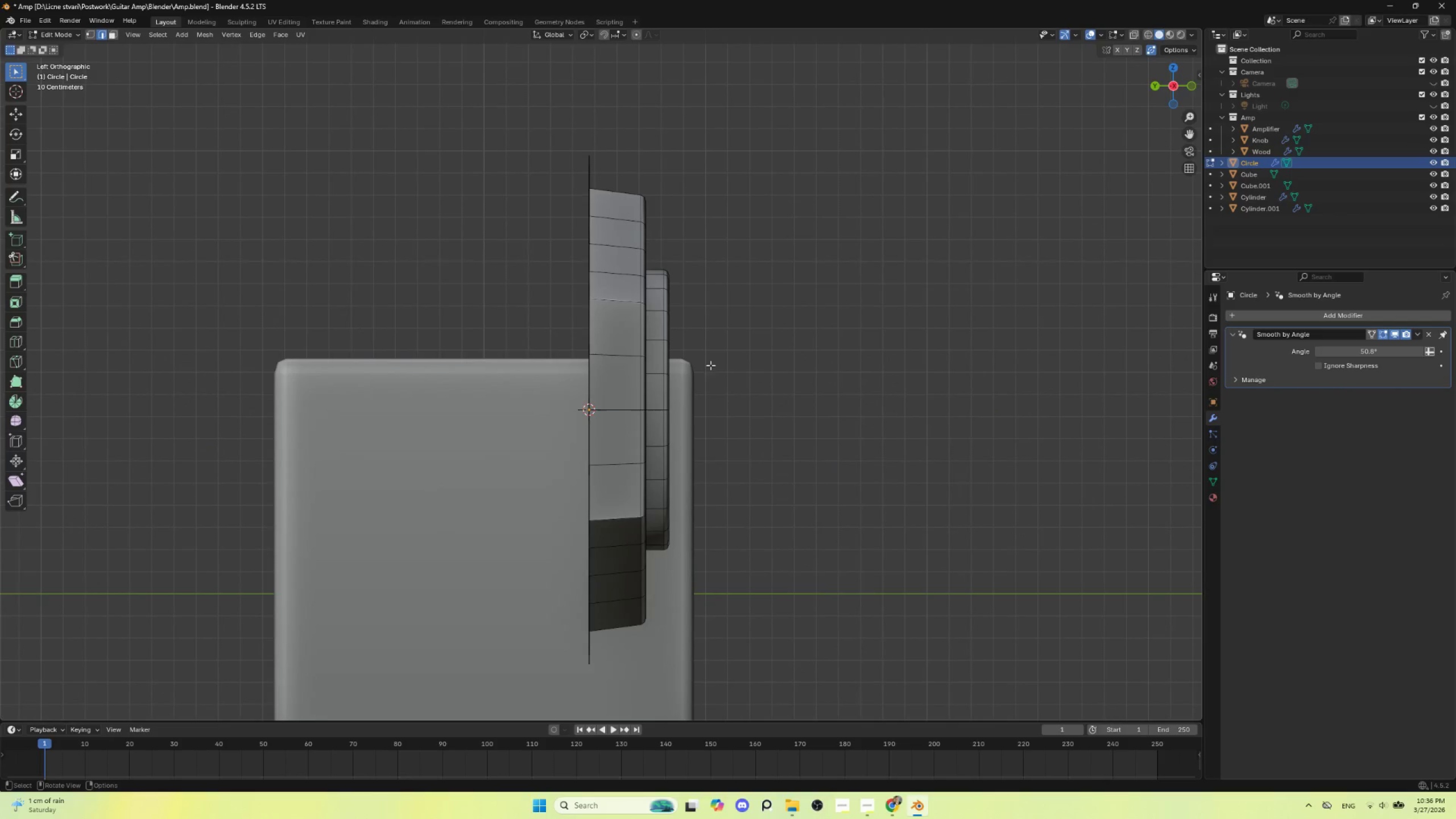 
hold_key(key=AltLeft, duration=0.48)
 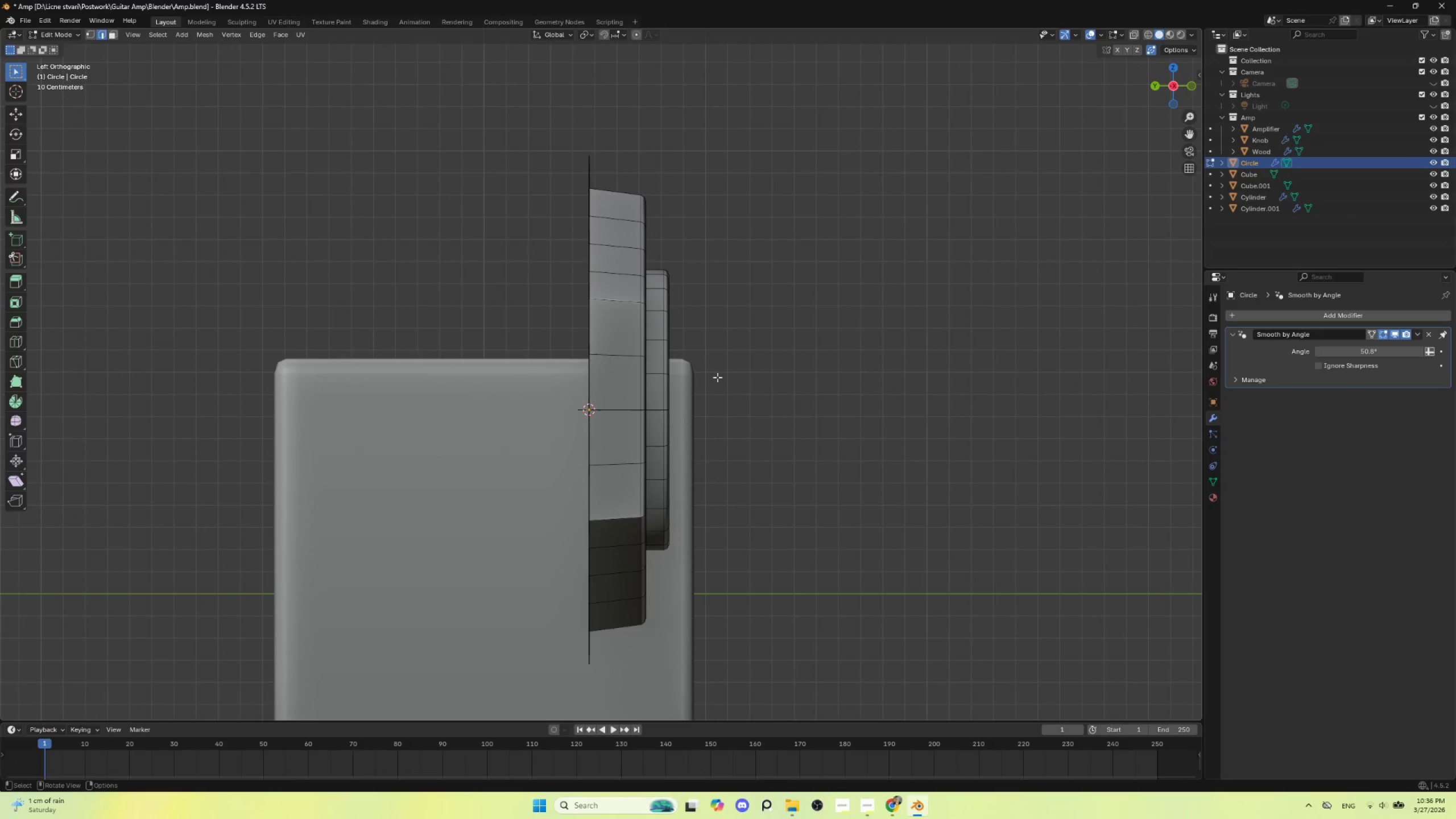 
type(gy)
 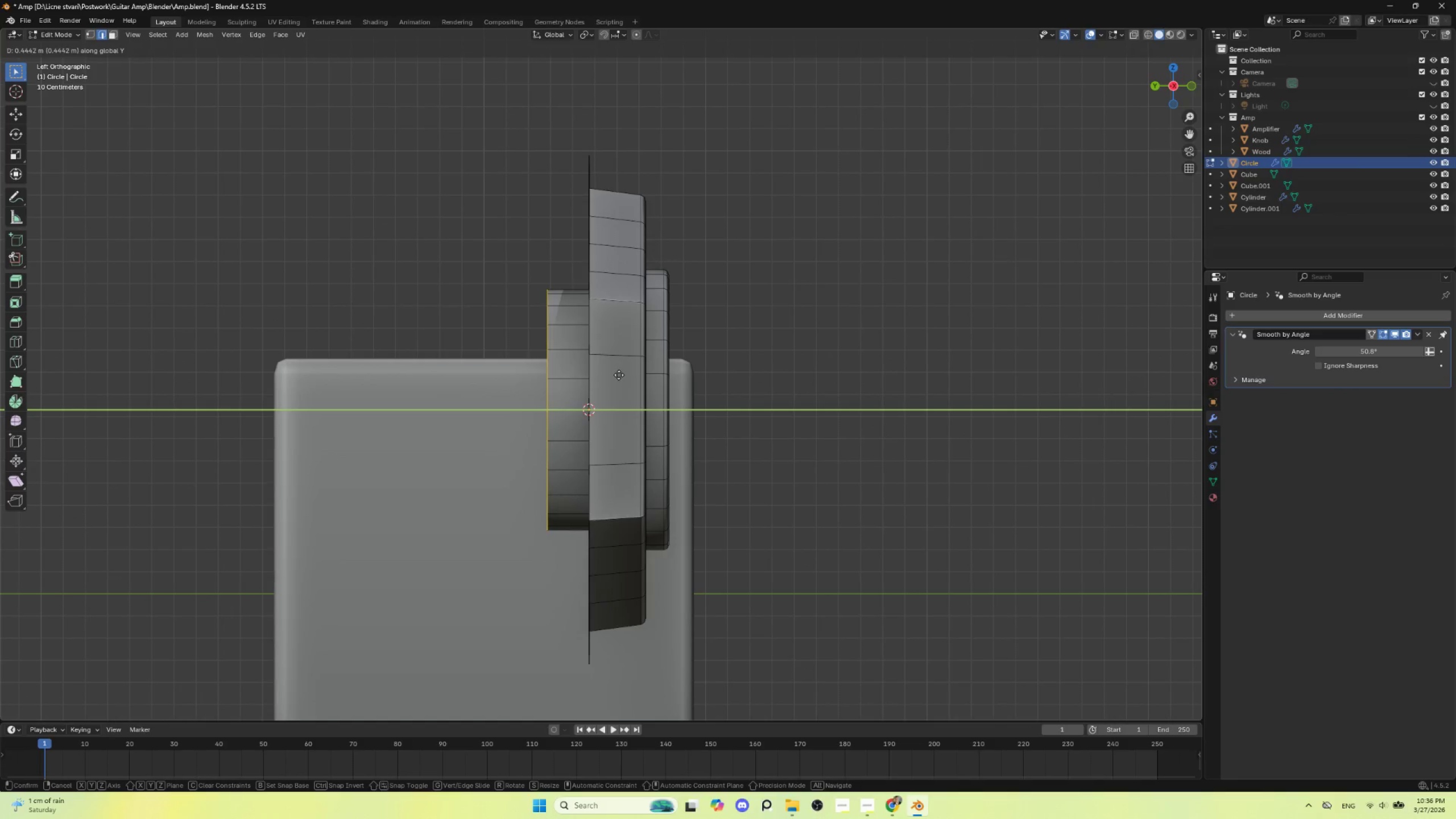 
left_click([619, 375])
 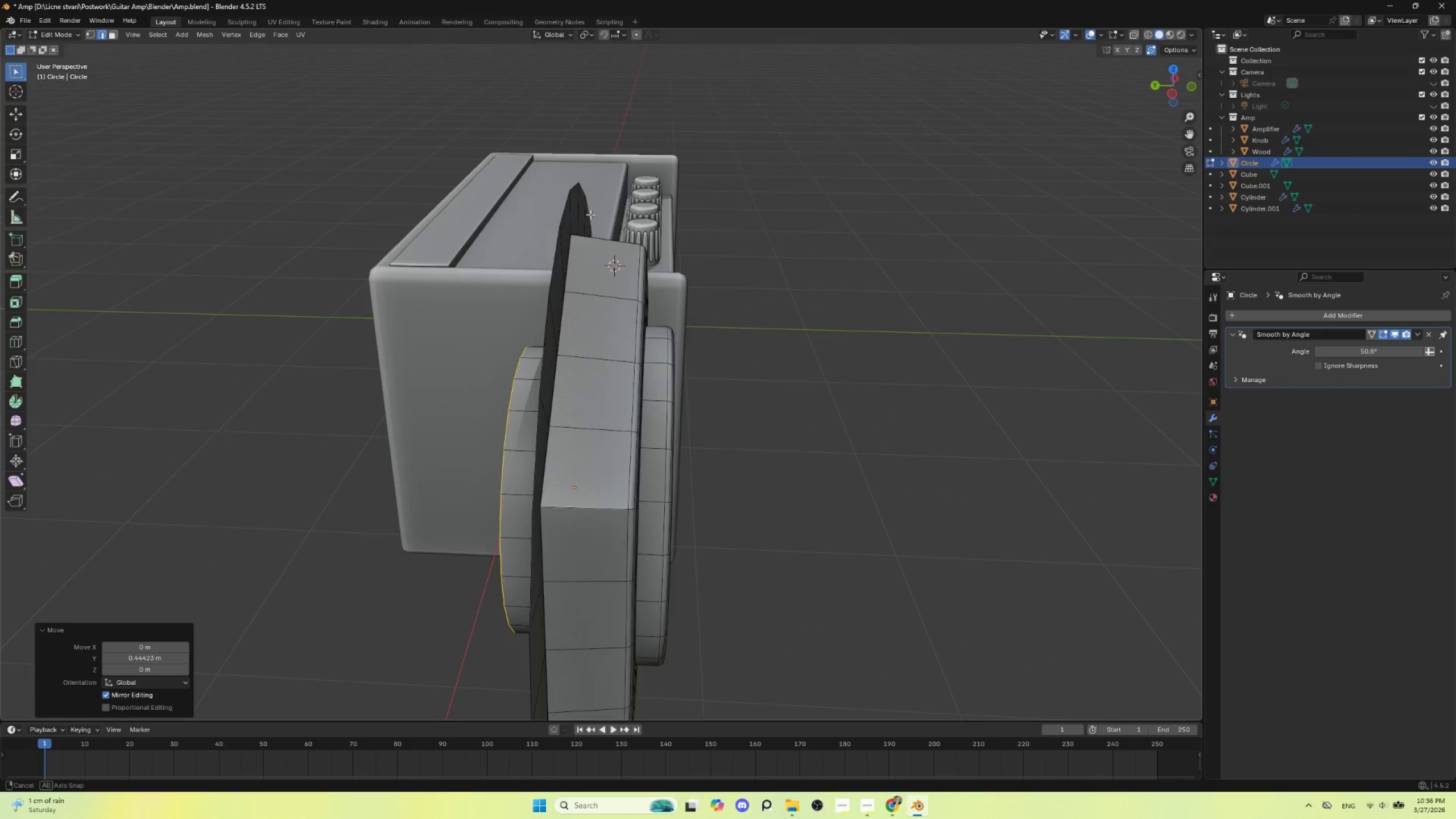 
hold_key(key=AltLeft, duration=0.97)
left_click([565, 197])
 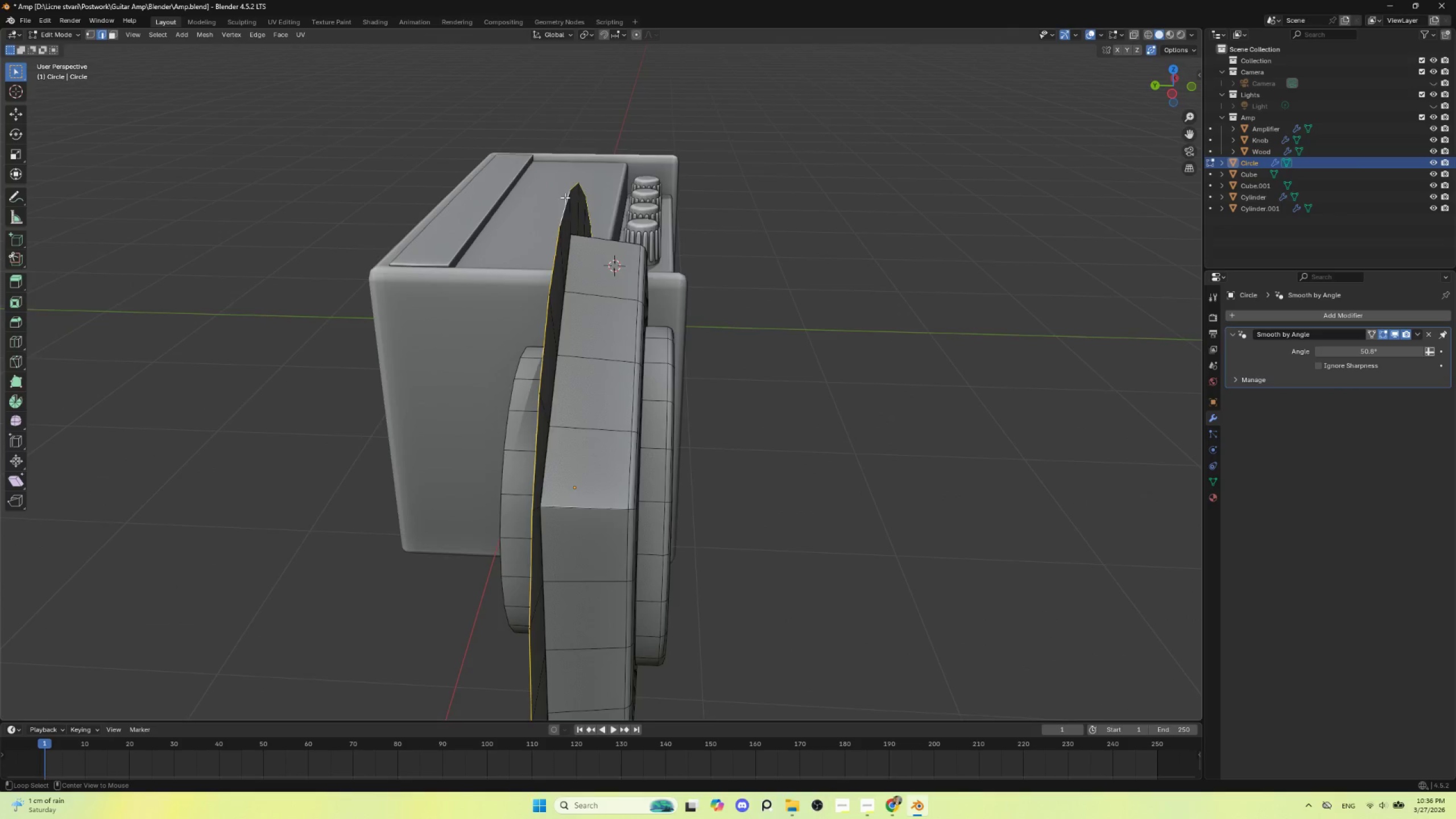 
hold_key(key=AltLeft, duration=0.83)
 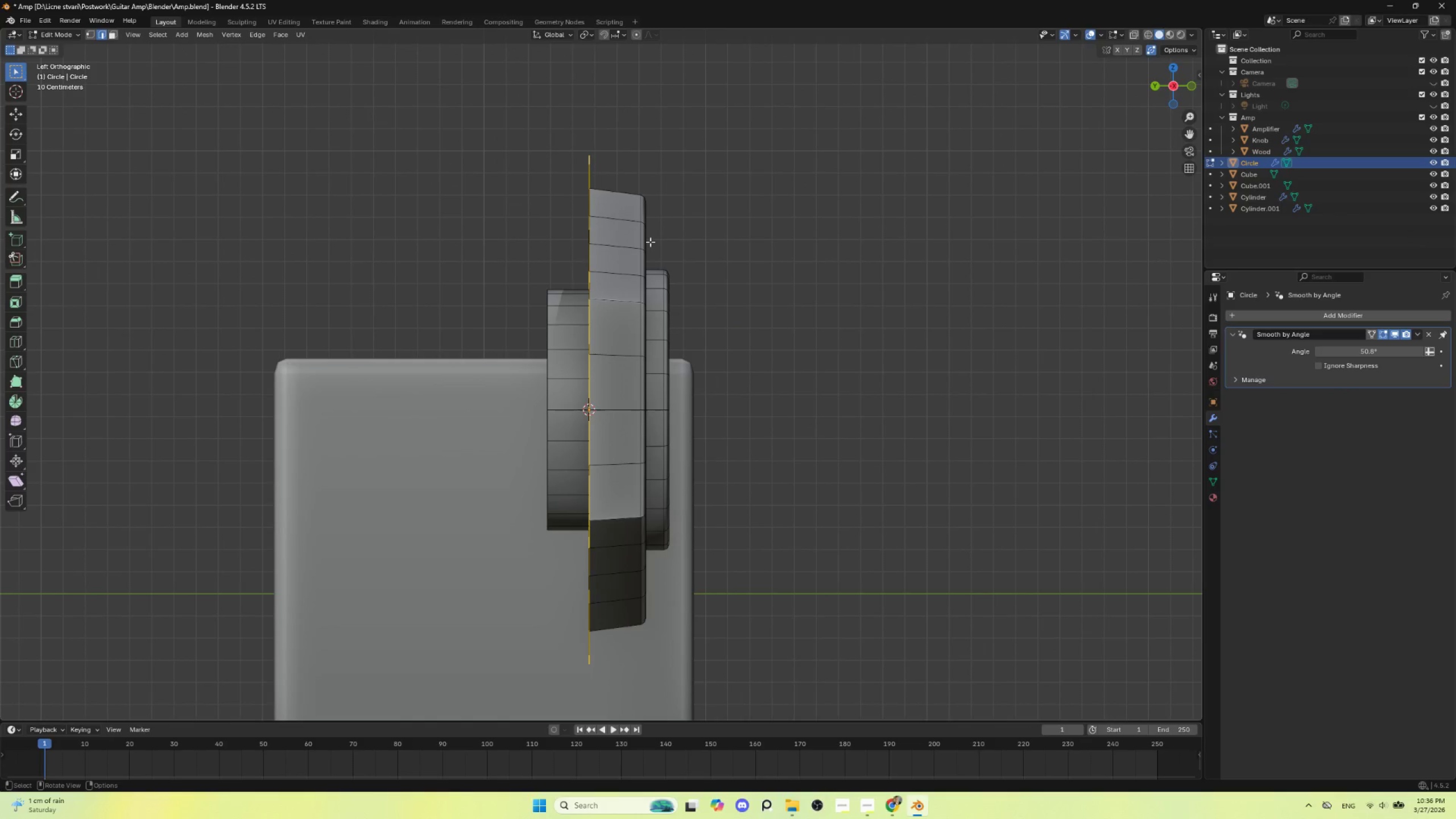 
key(E)
 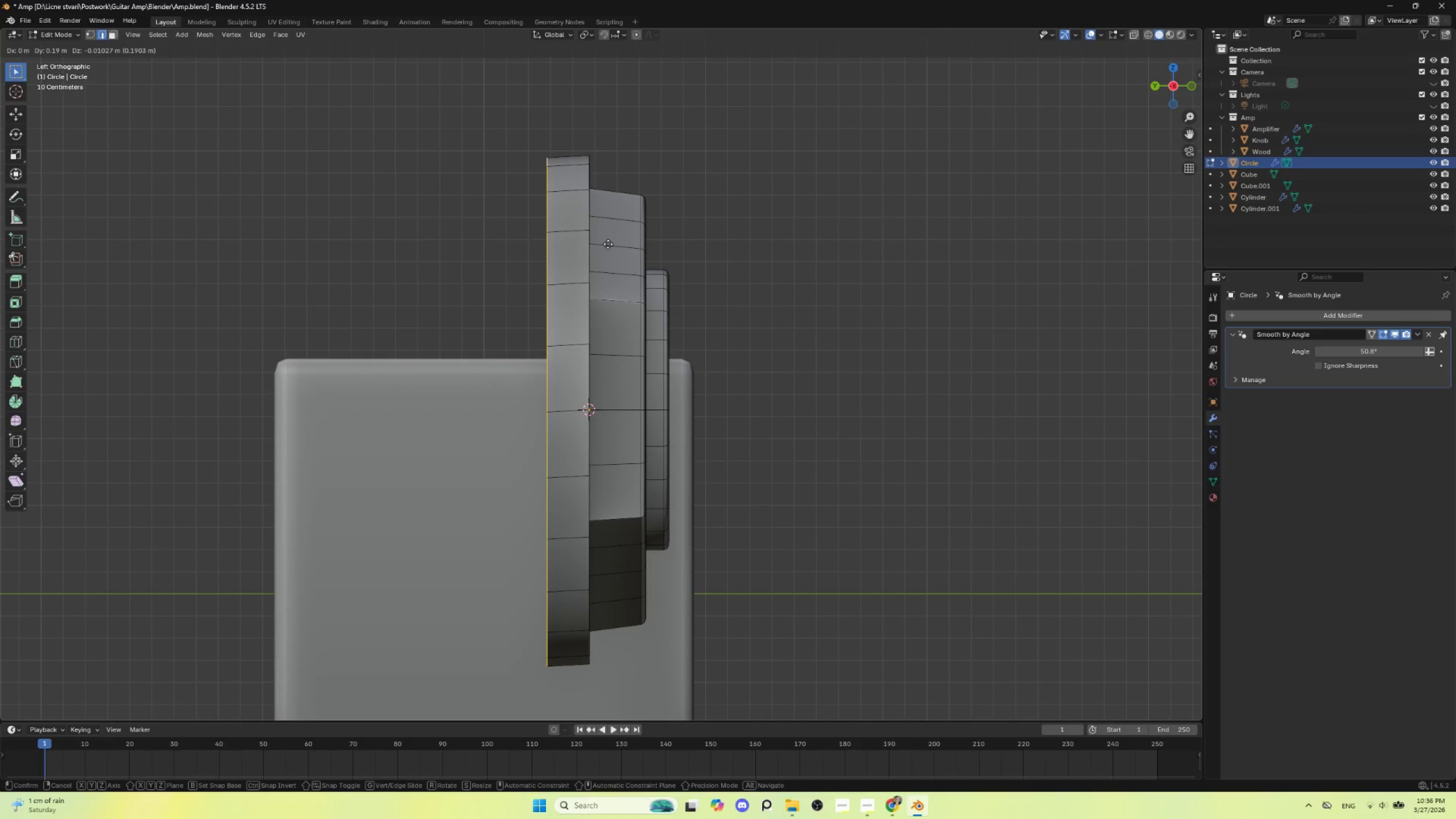 
key(Y)
 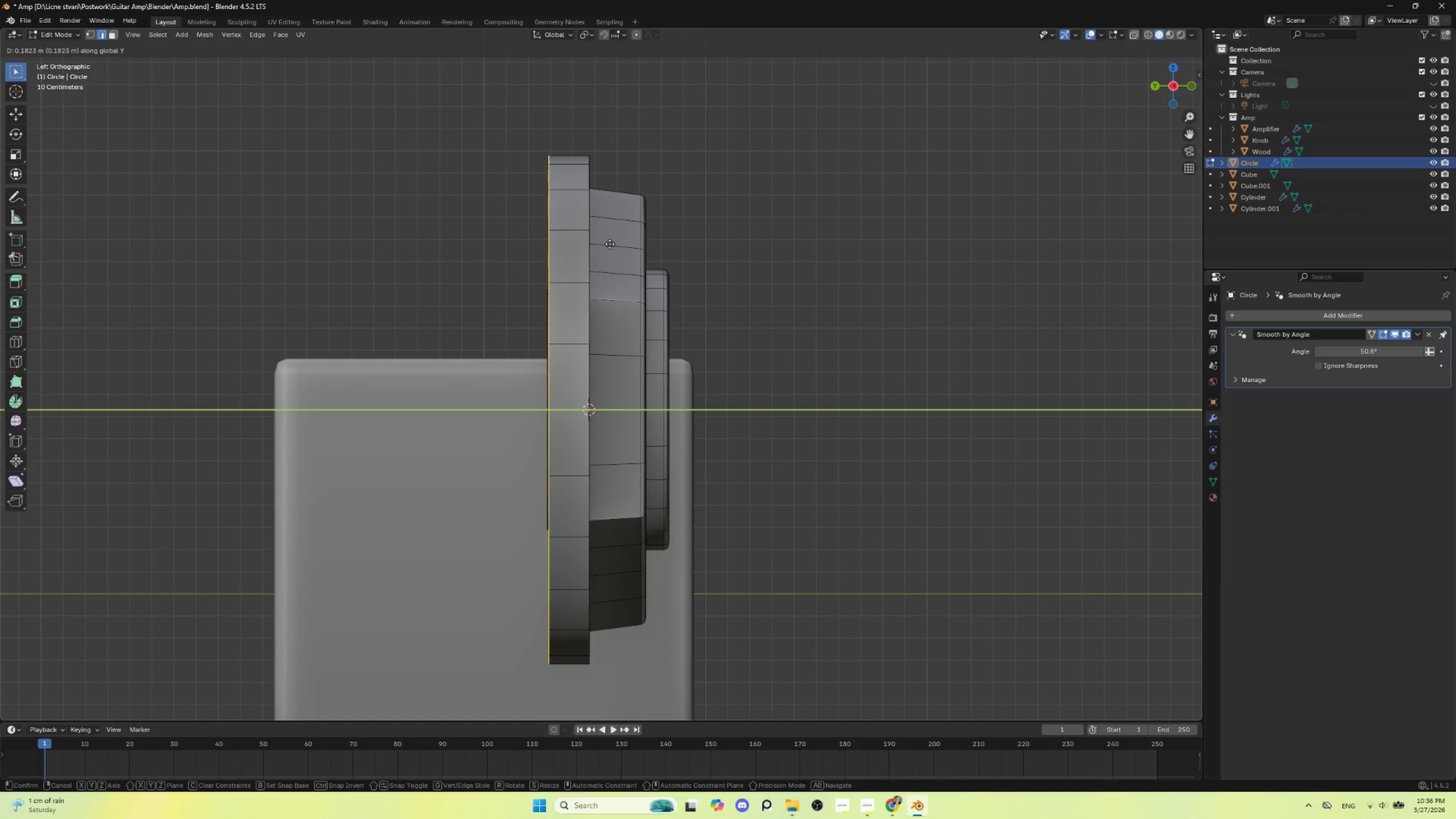 
left_click([610, 244])
 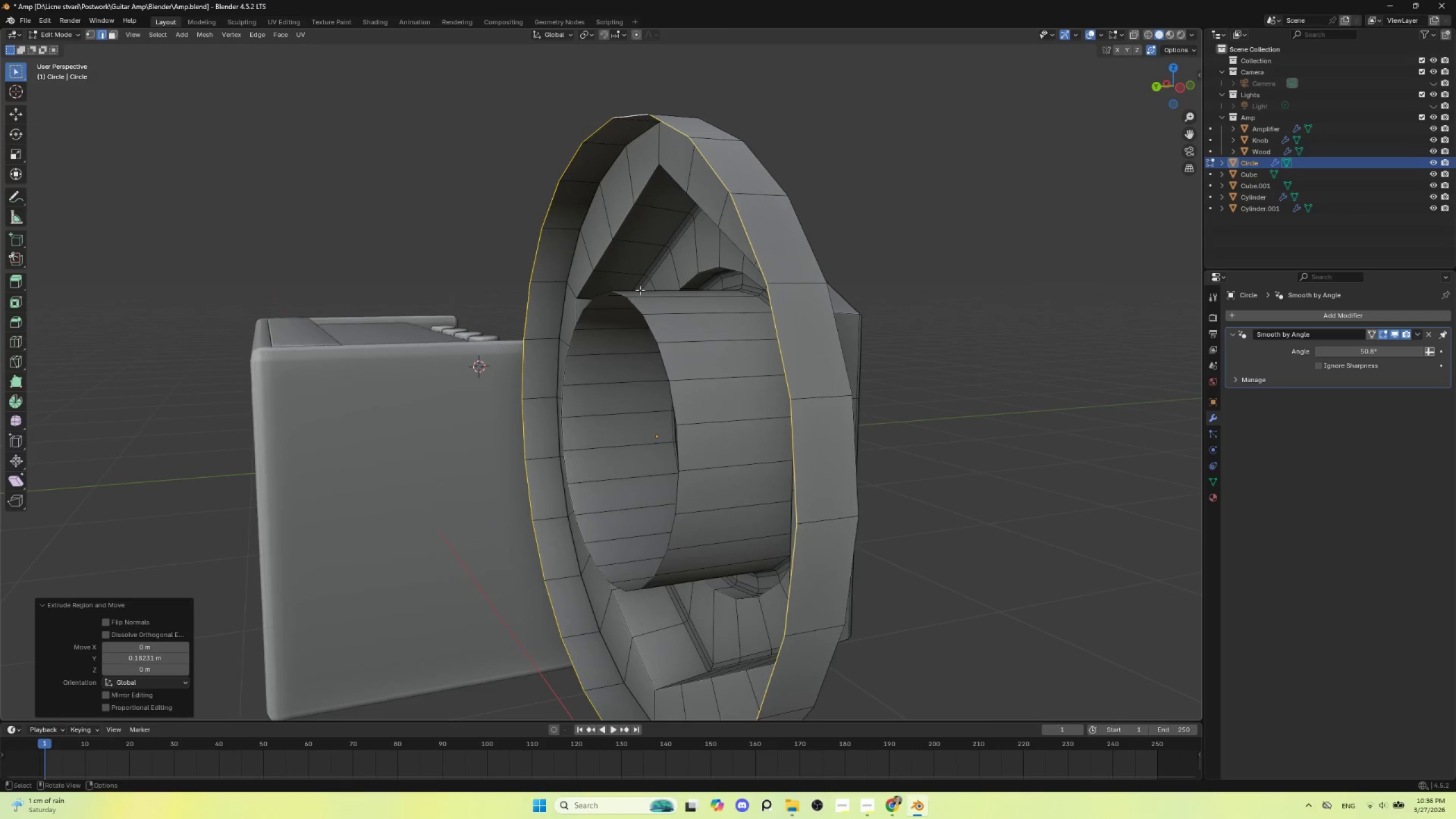 
hold_key(key=AltLeft, duration=1.11)
hold_key(key=ShiftLeft, duration=1.12)
left_click([657, 341])
 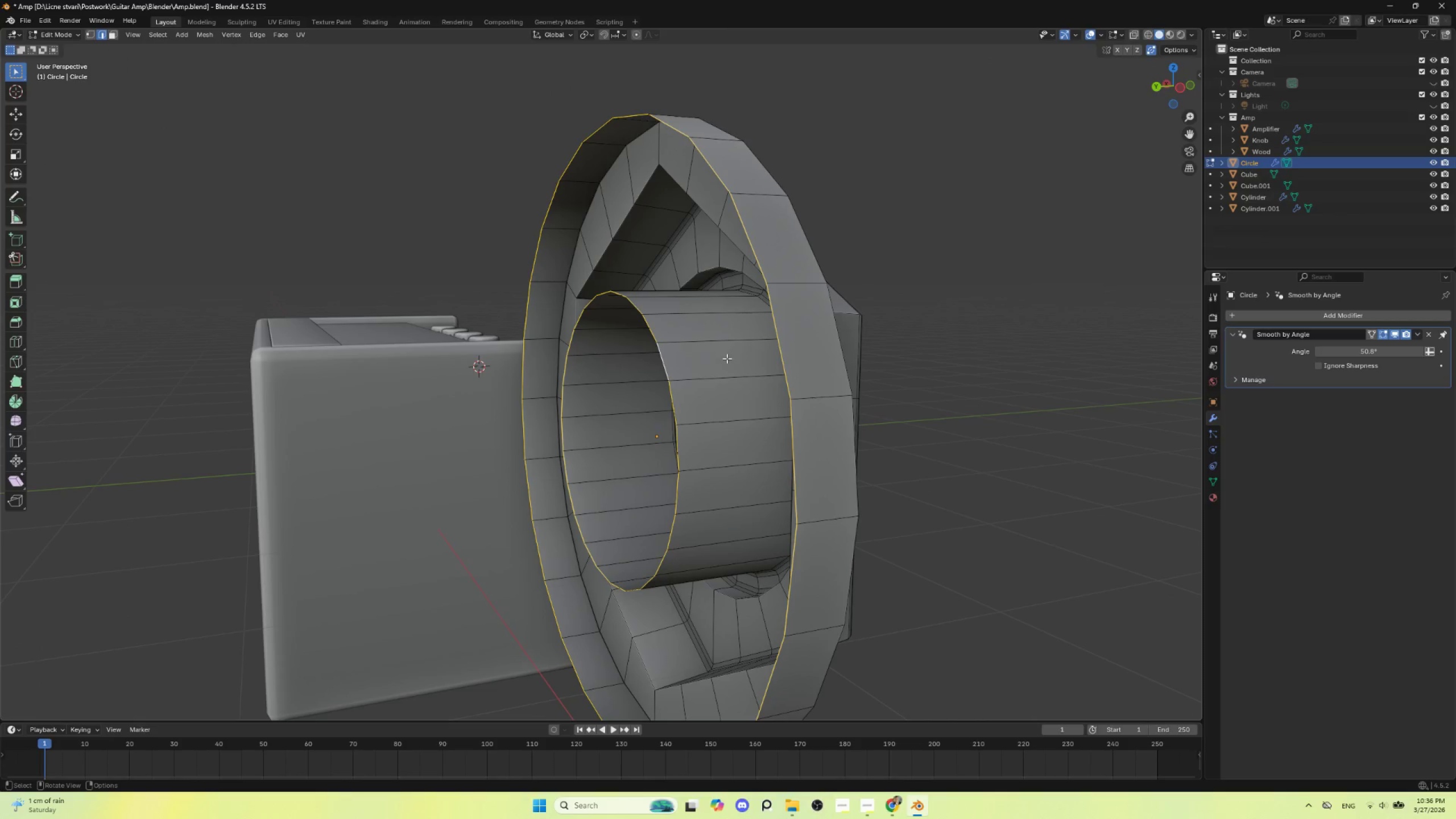 
type(sy0)
 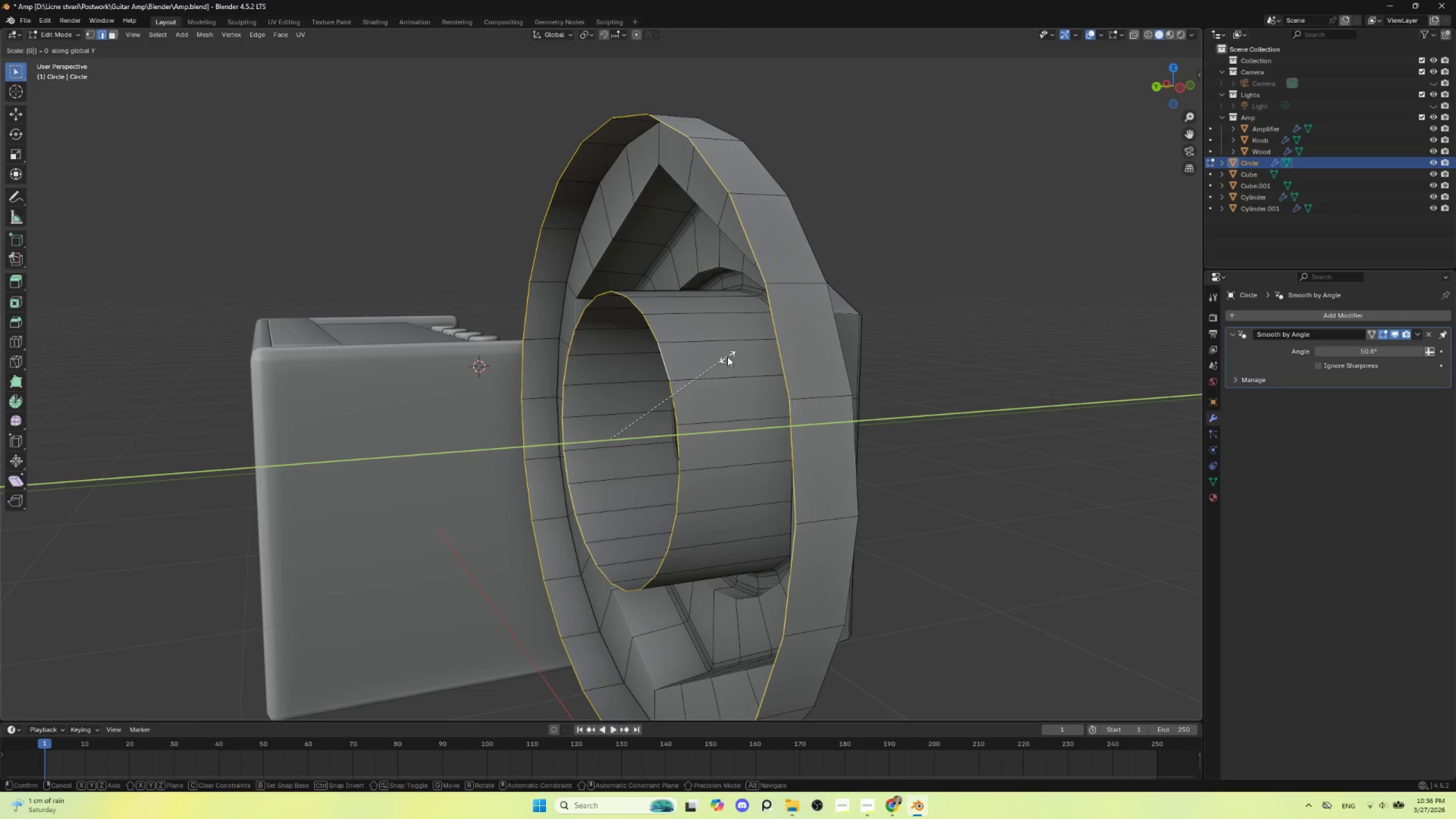 
left_click([727, 357])
 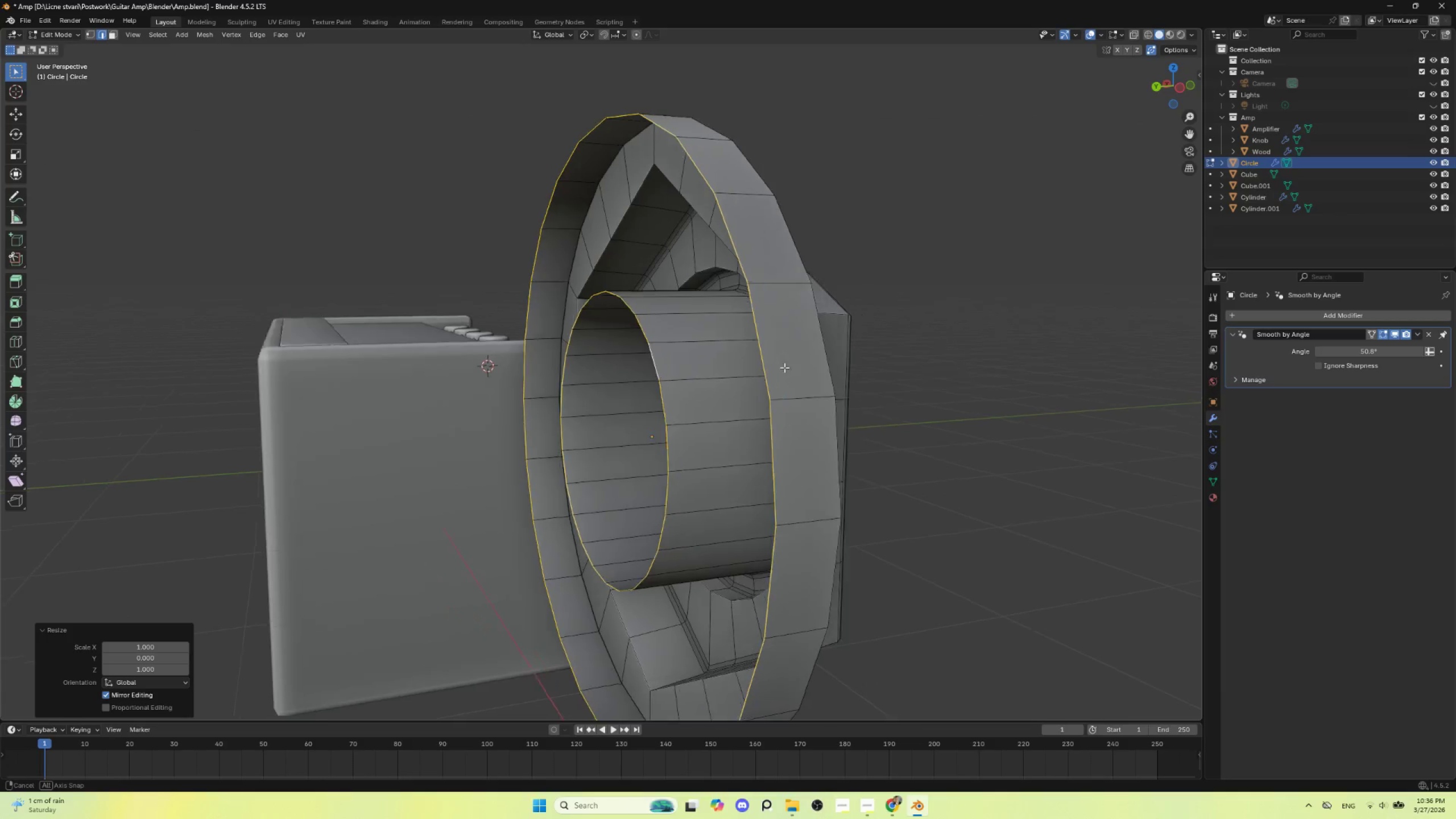 
hold_key(key=AltLeft, duration=0.42)
 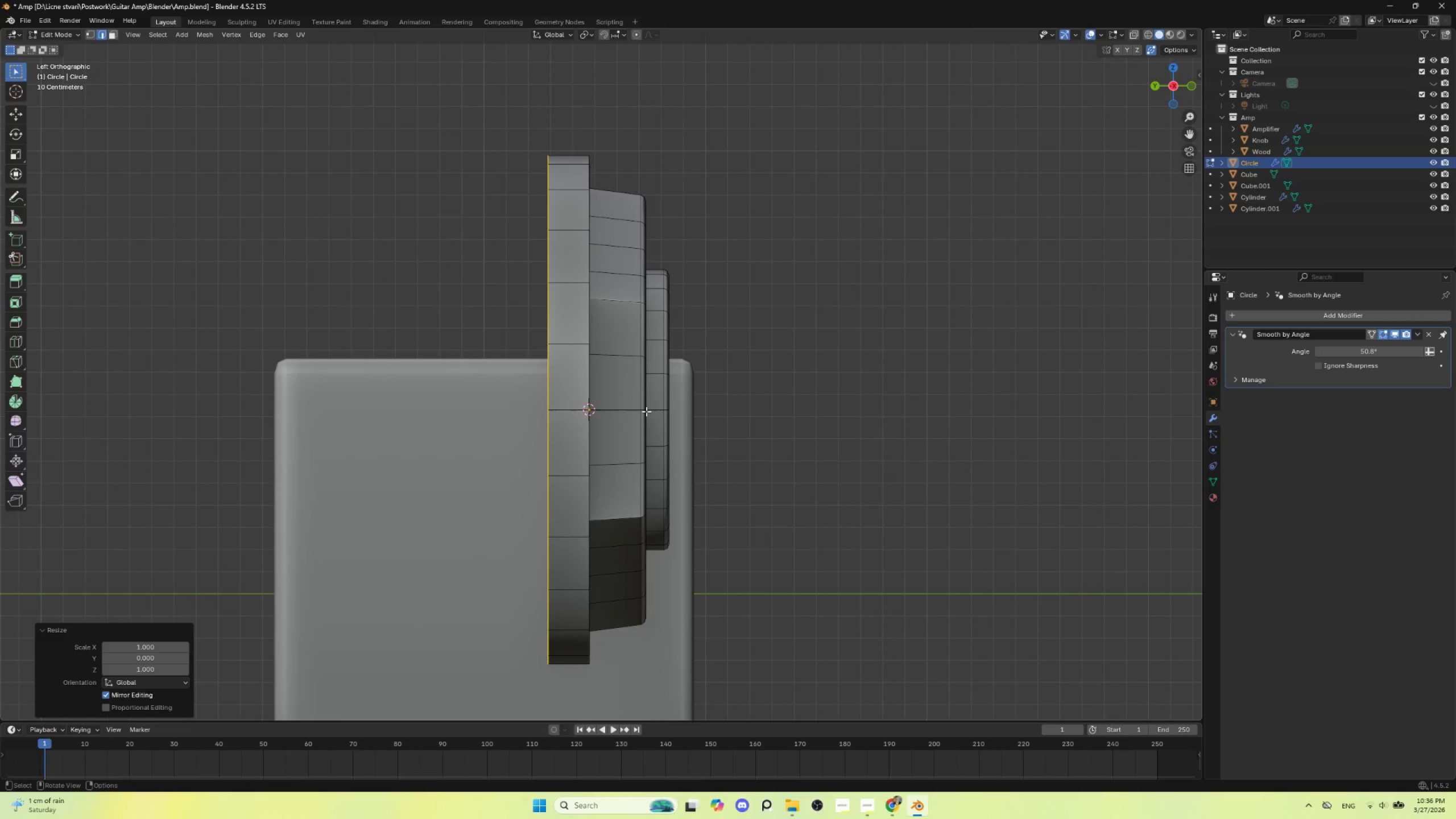 
type(gy)
 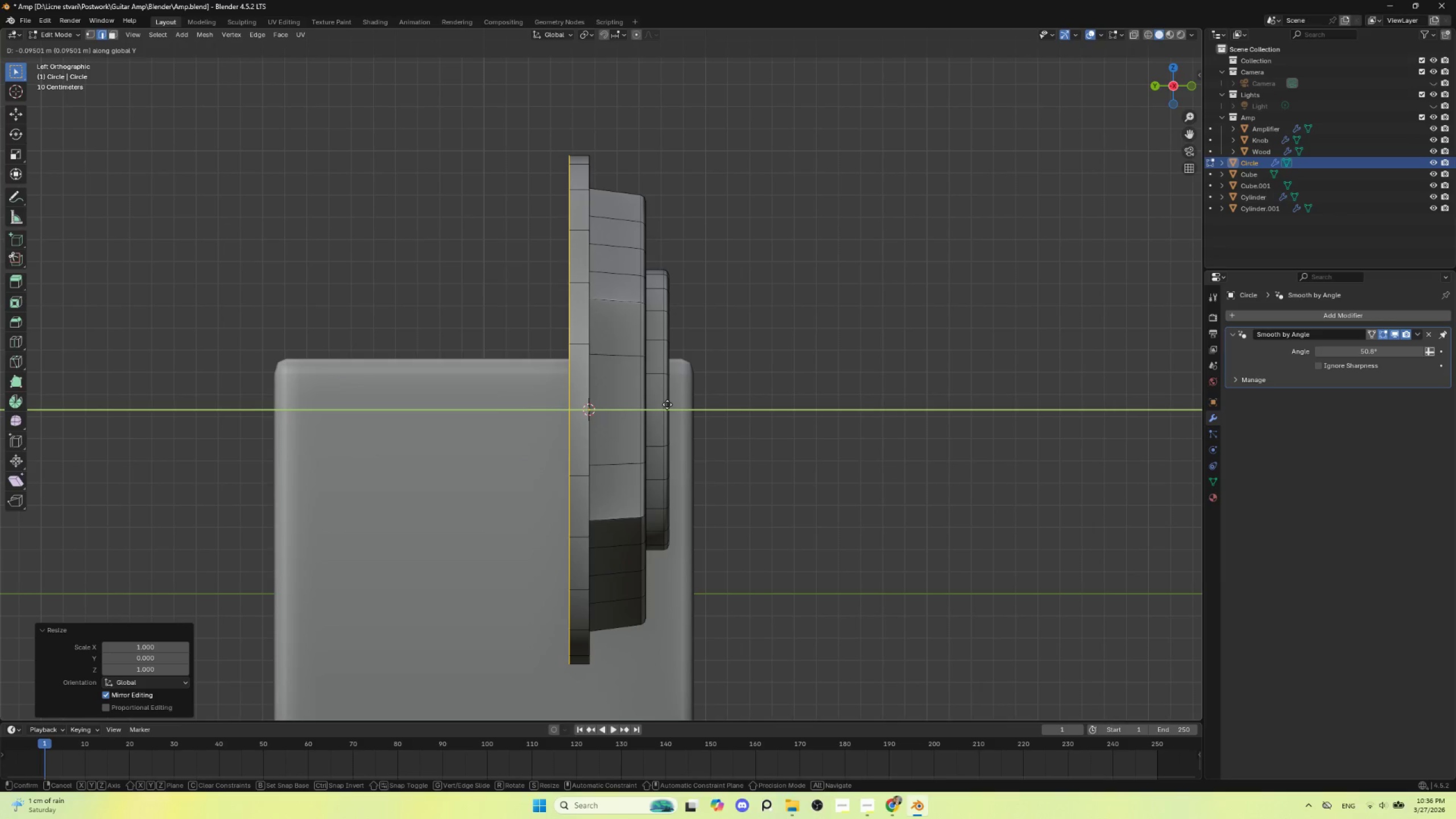 
left_click([667, 404])
 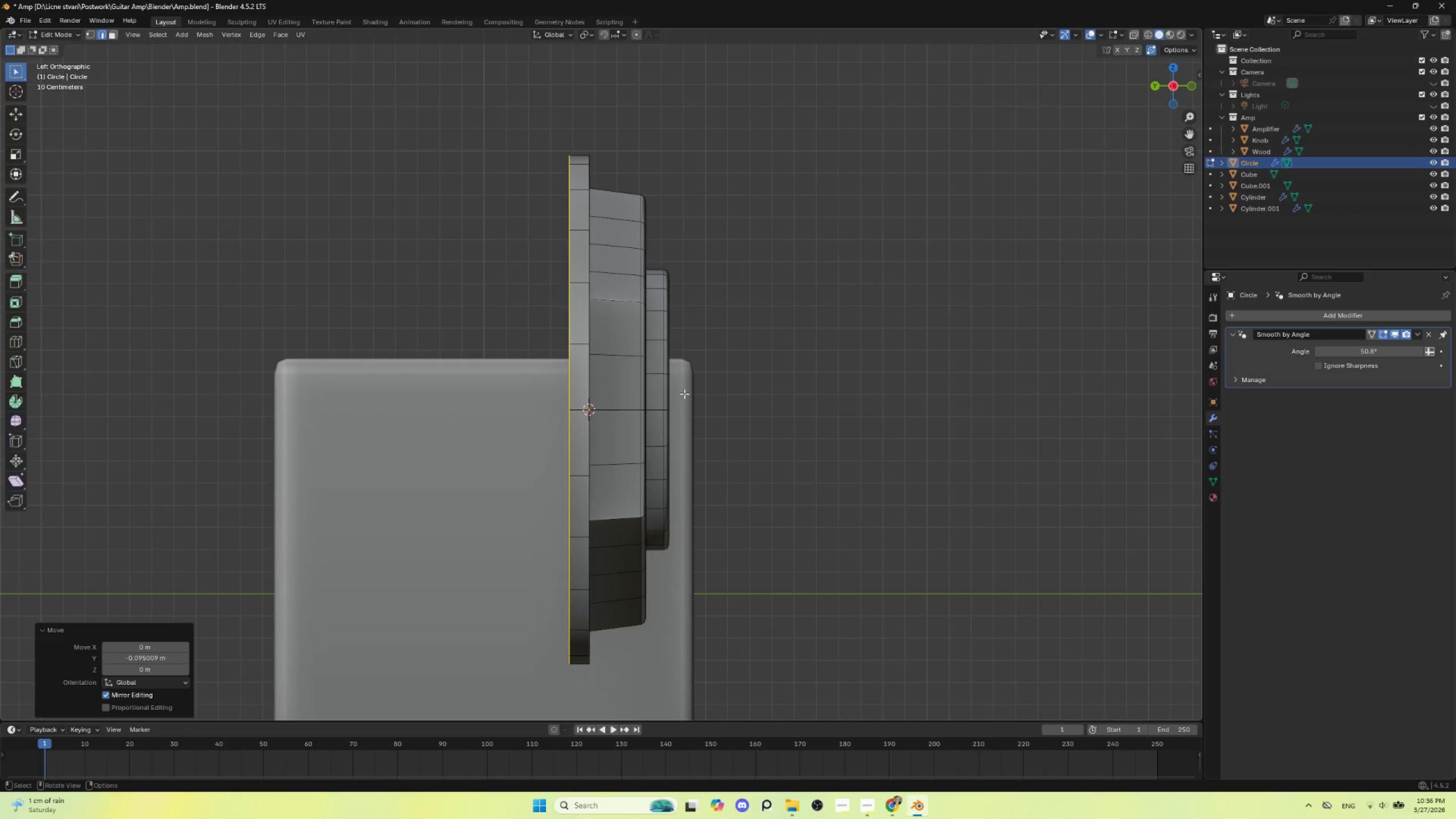 
key(Tab)
 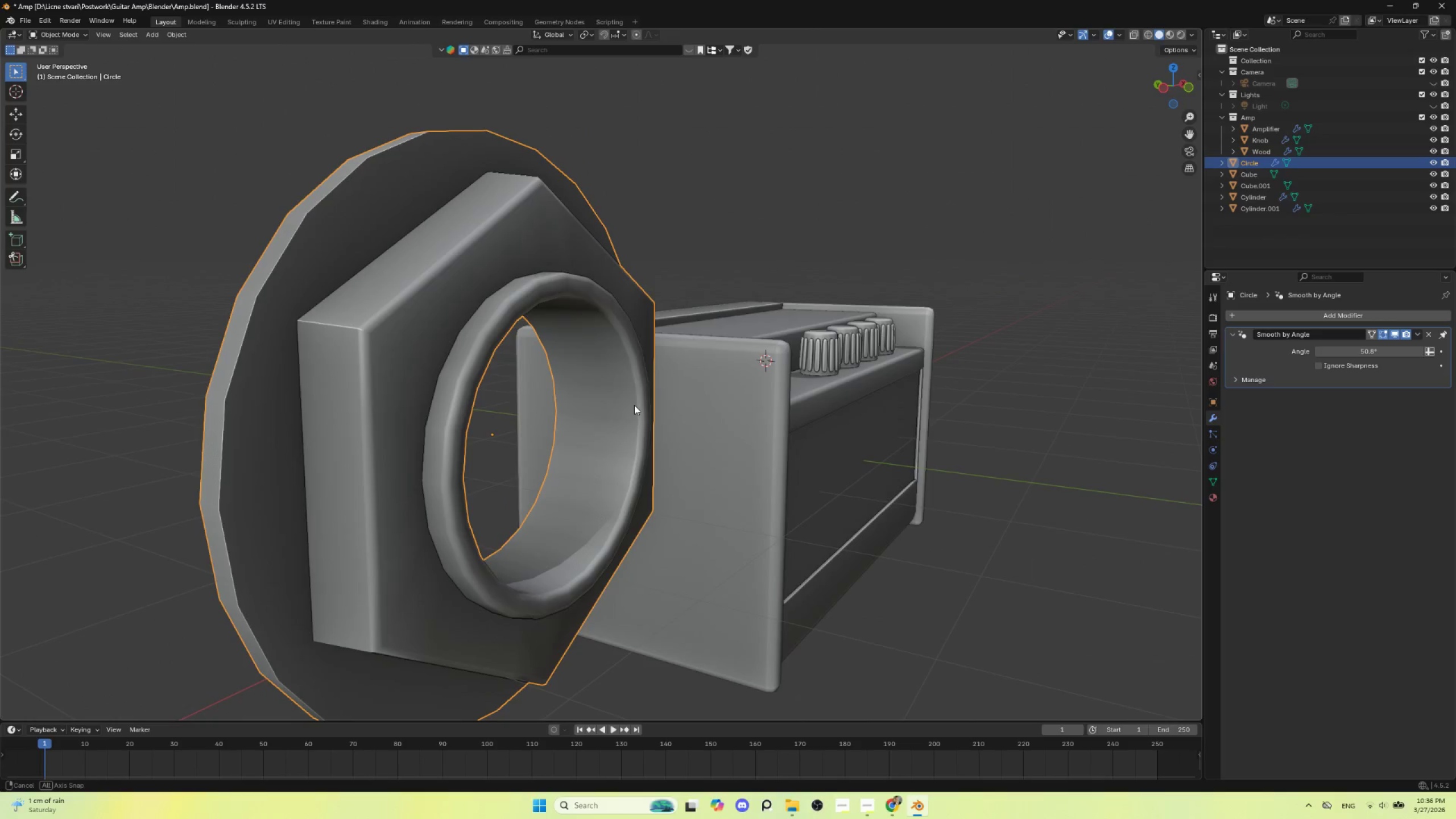 
key(Tab)
 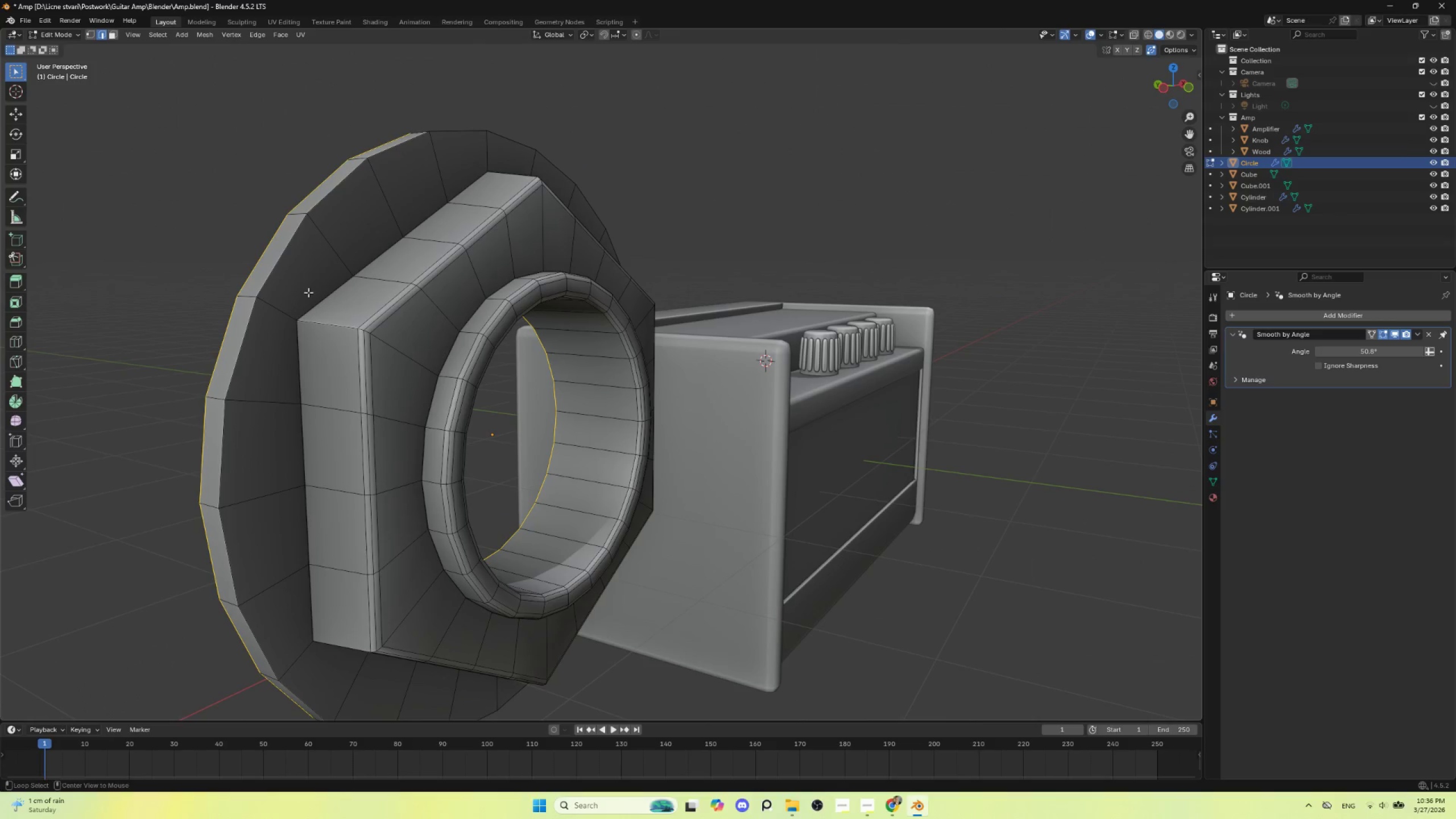 
hold_key(key=AltLeft, duration=0.67)
left_click([271, 275])
 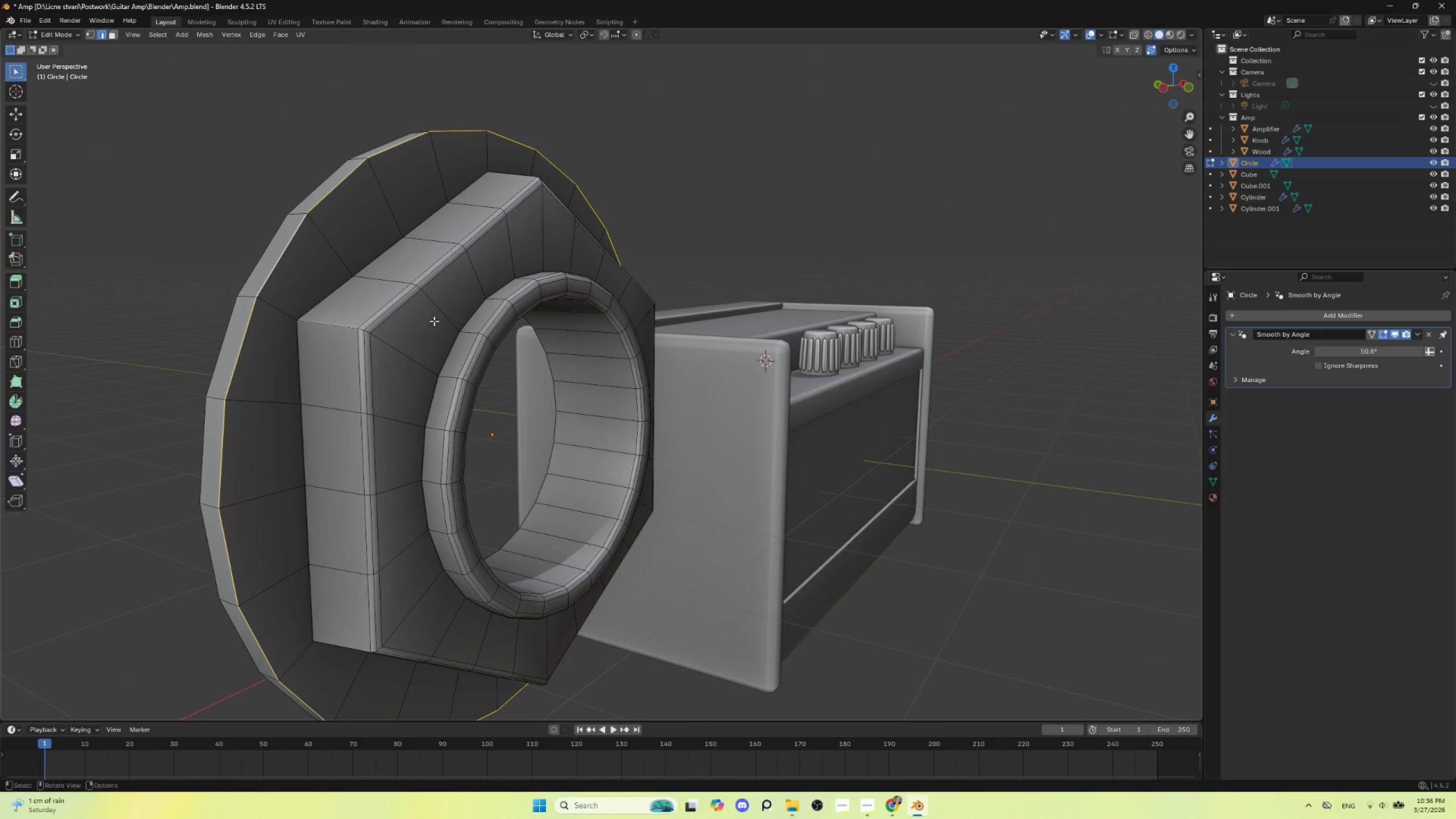 
hold_key(key=AltLeft, duration=1.56)
 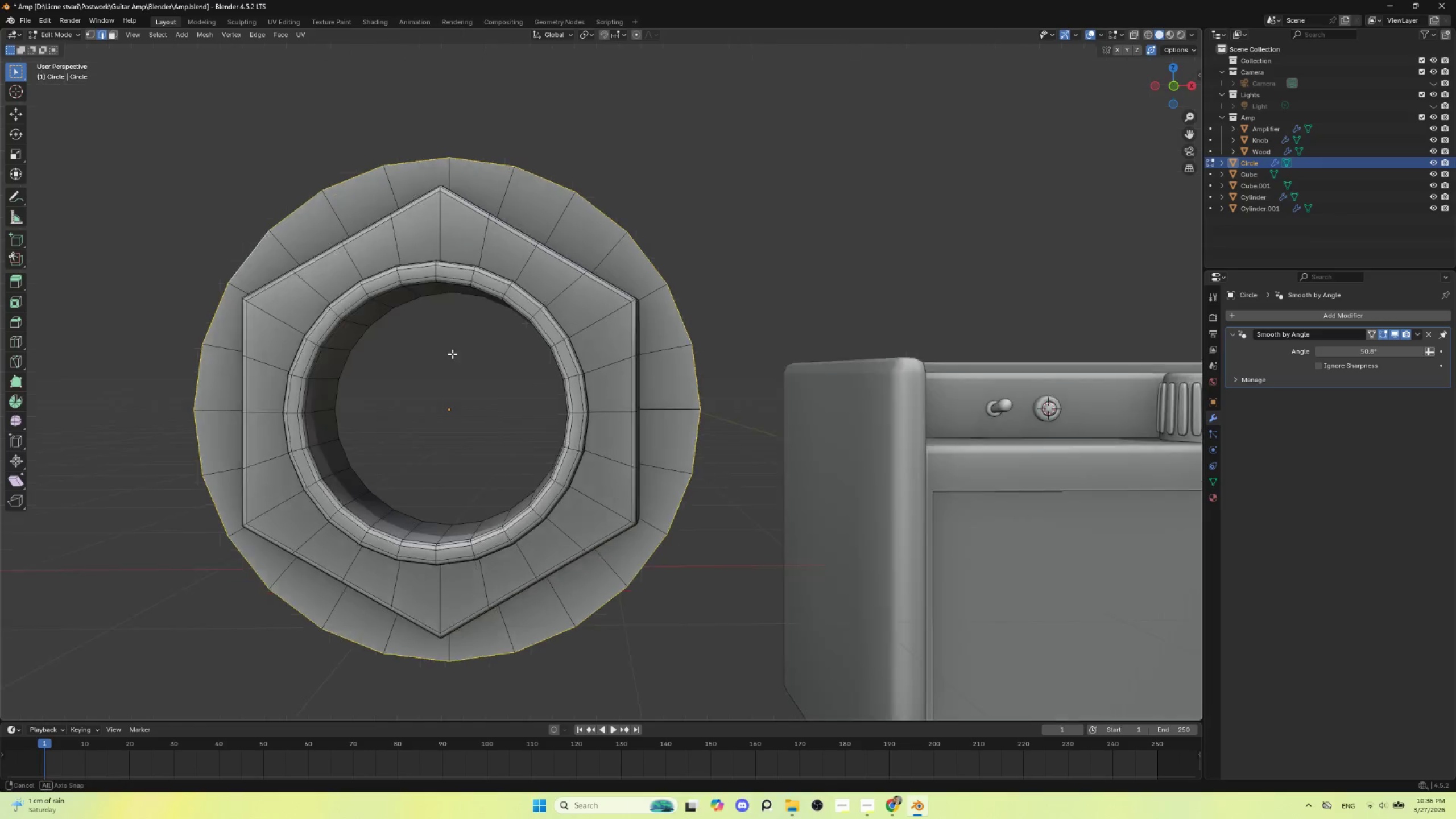 
key(Alt+AltLeft)
 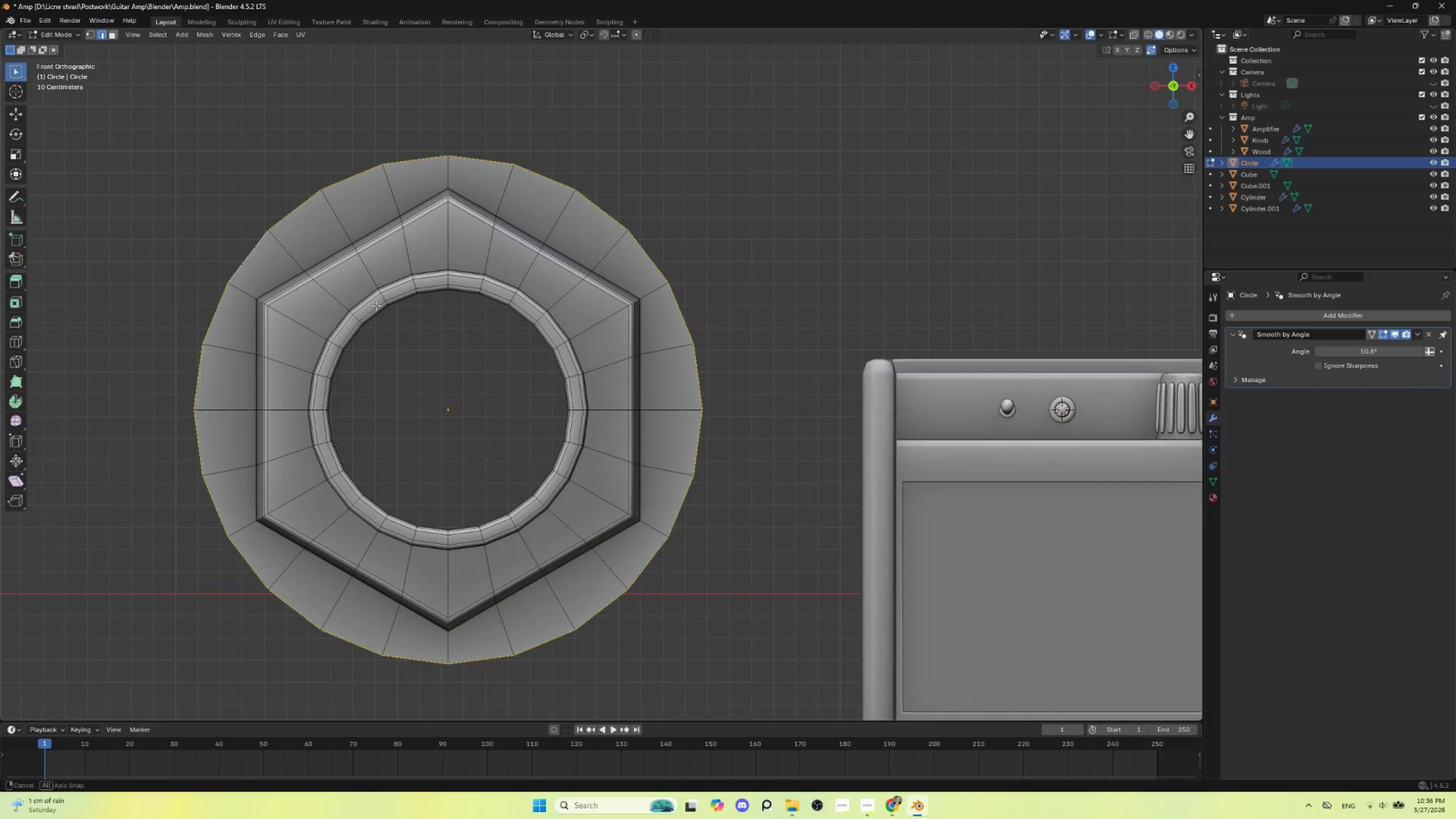 
key(Alt+AltLeft)
 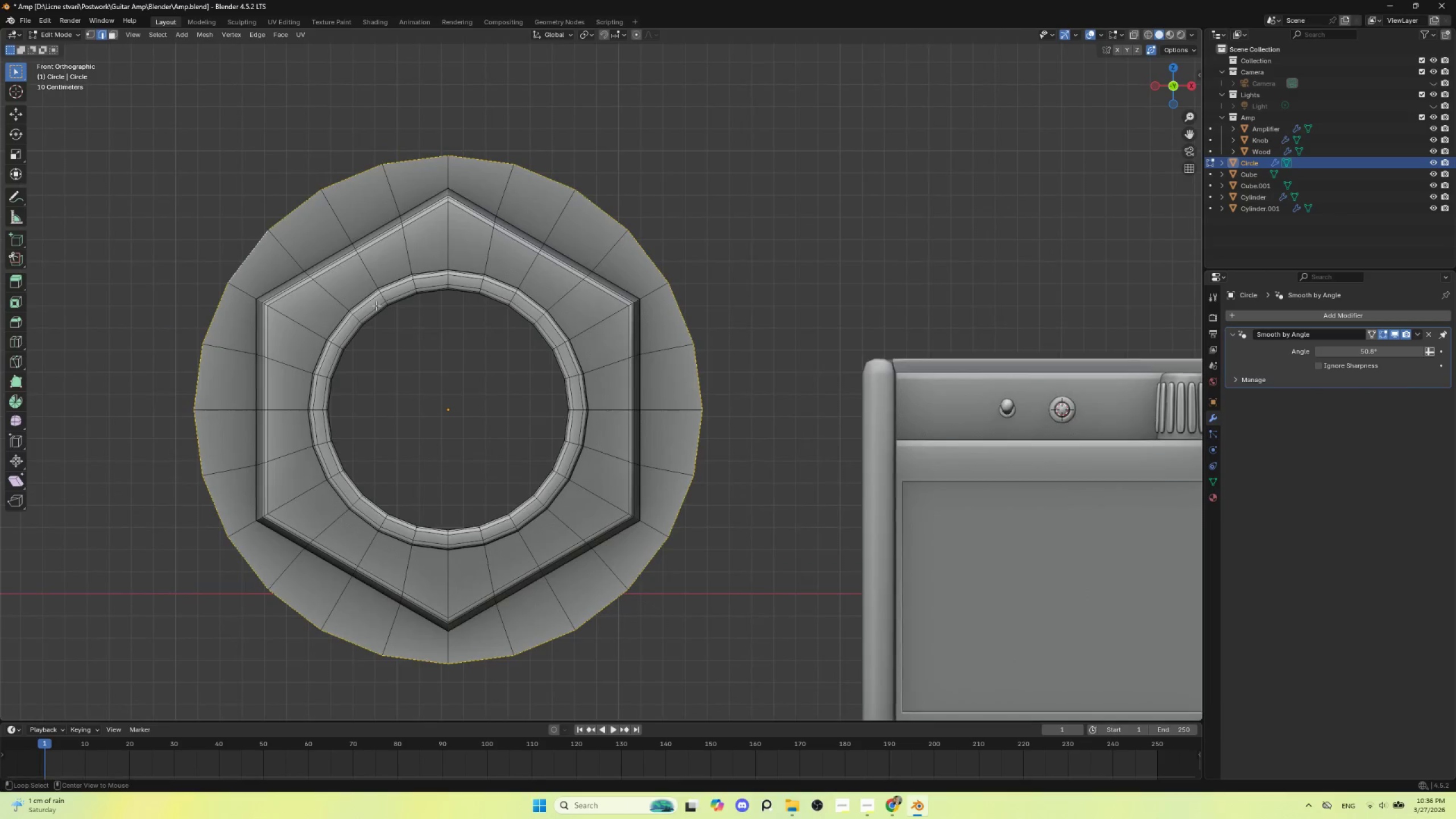 
key(Alt+AltLeft)
 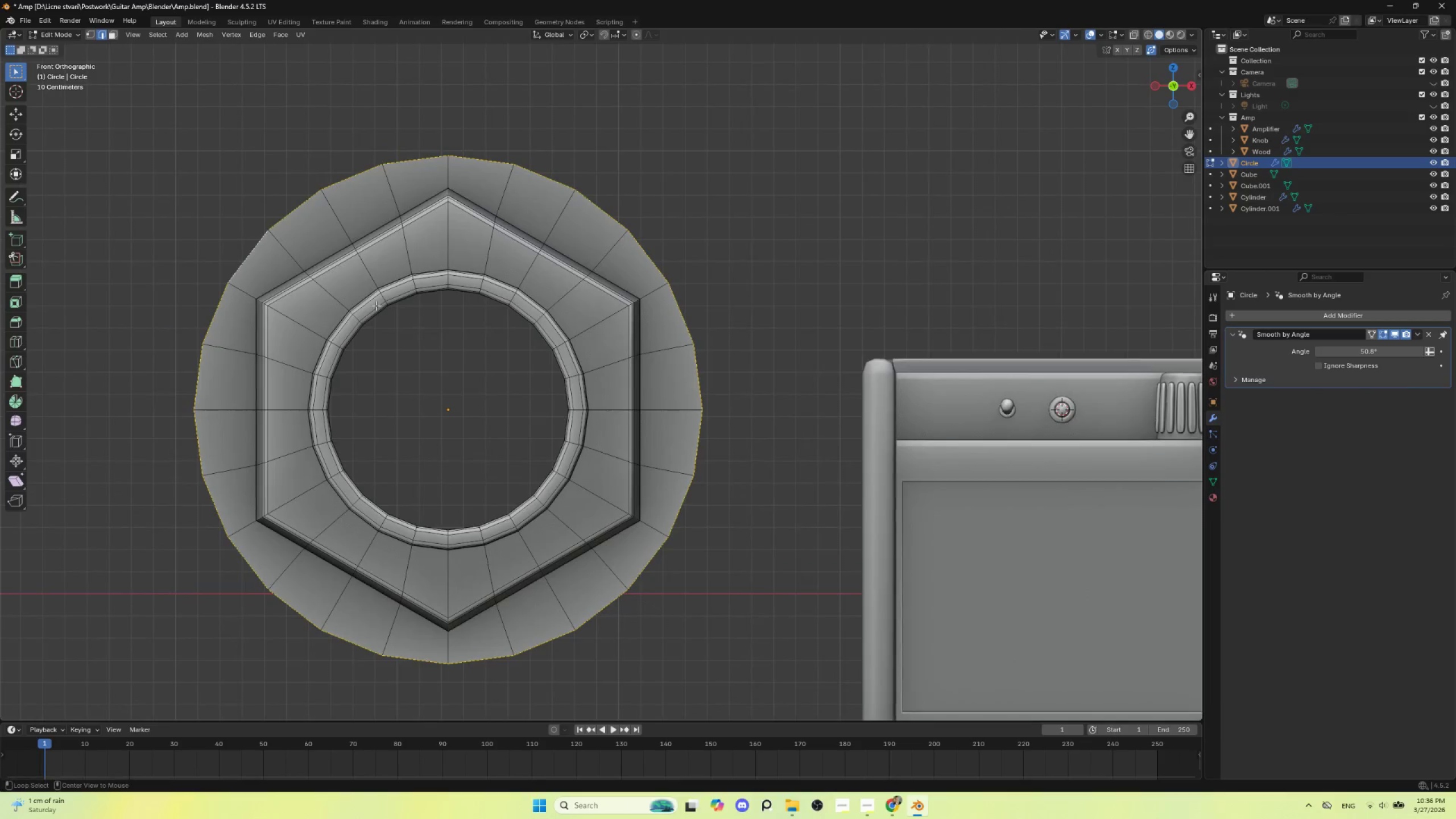 
key(Alt+AltLeft)
 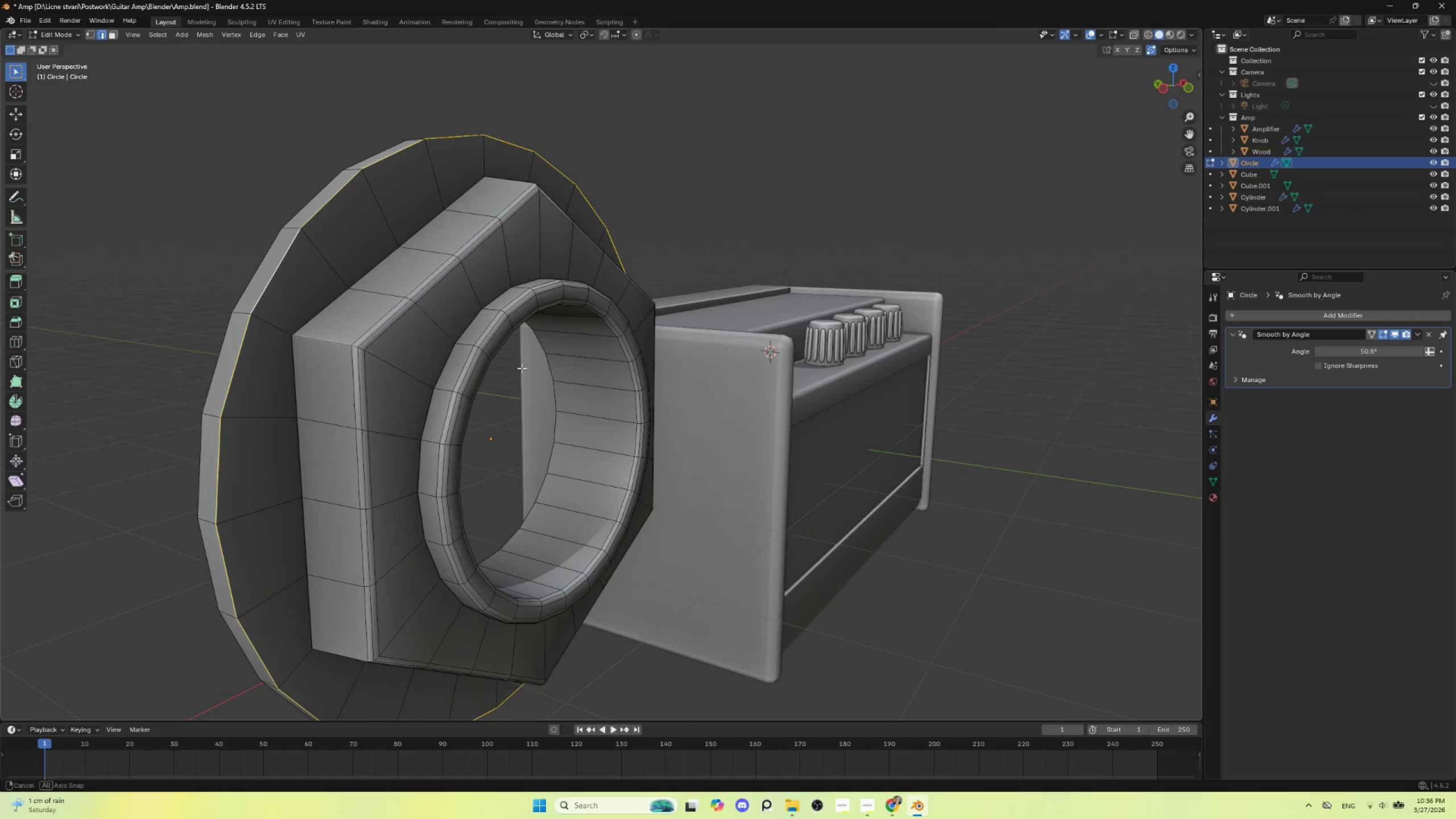 
key(Control+B)
 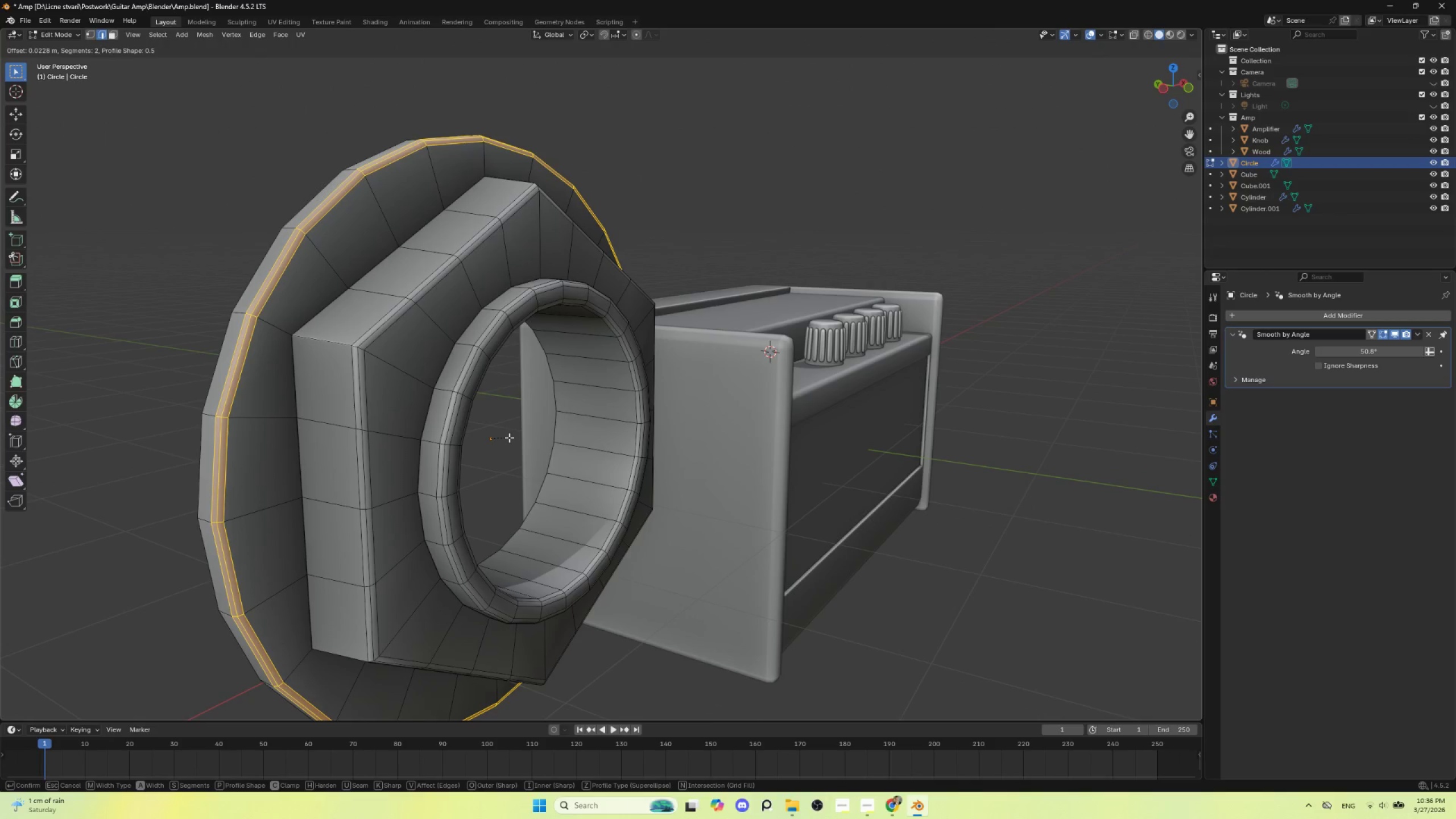 
left_click([509, 437])
 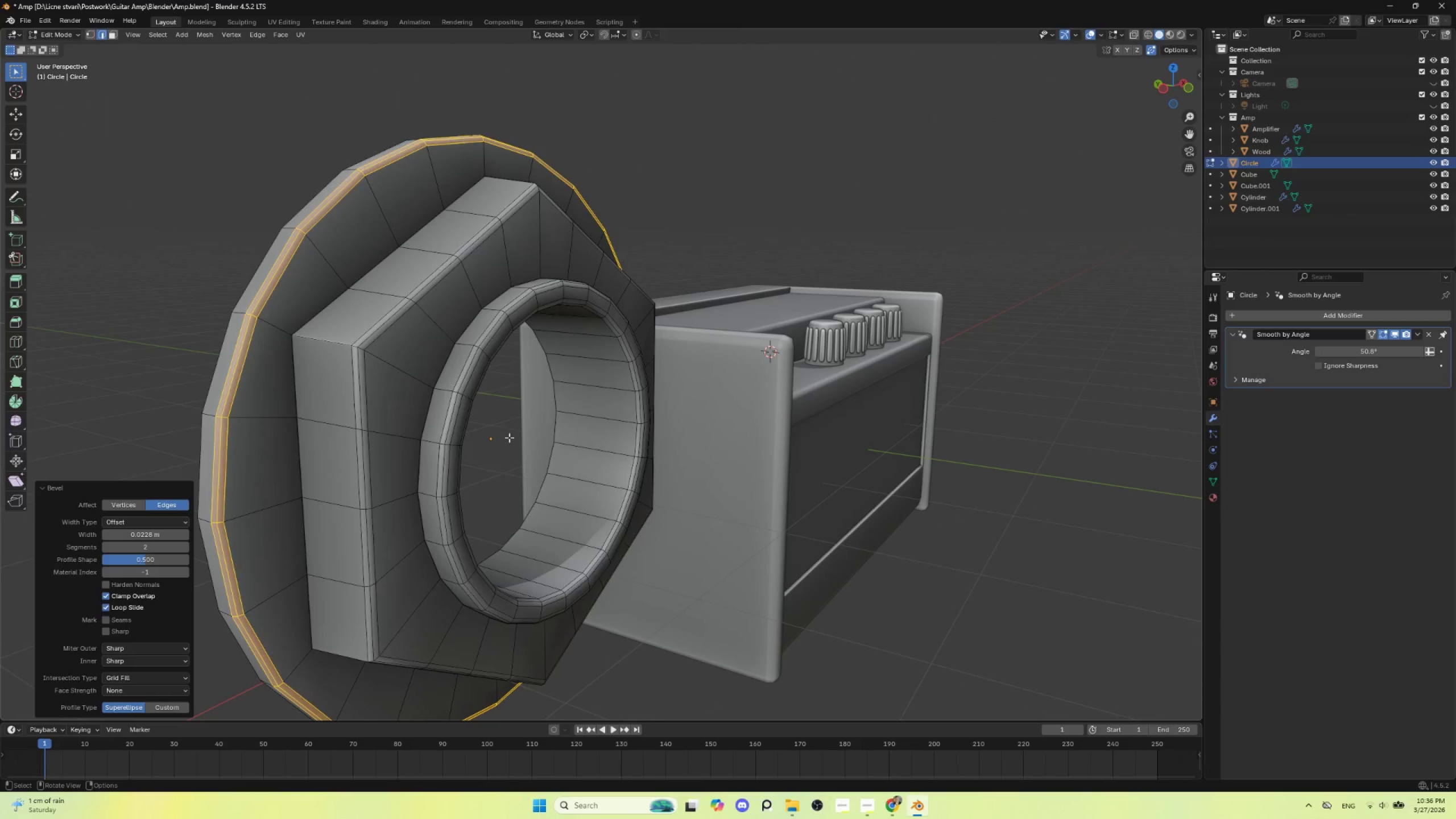 
key(Tab)
 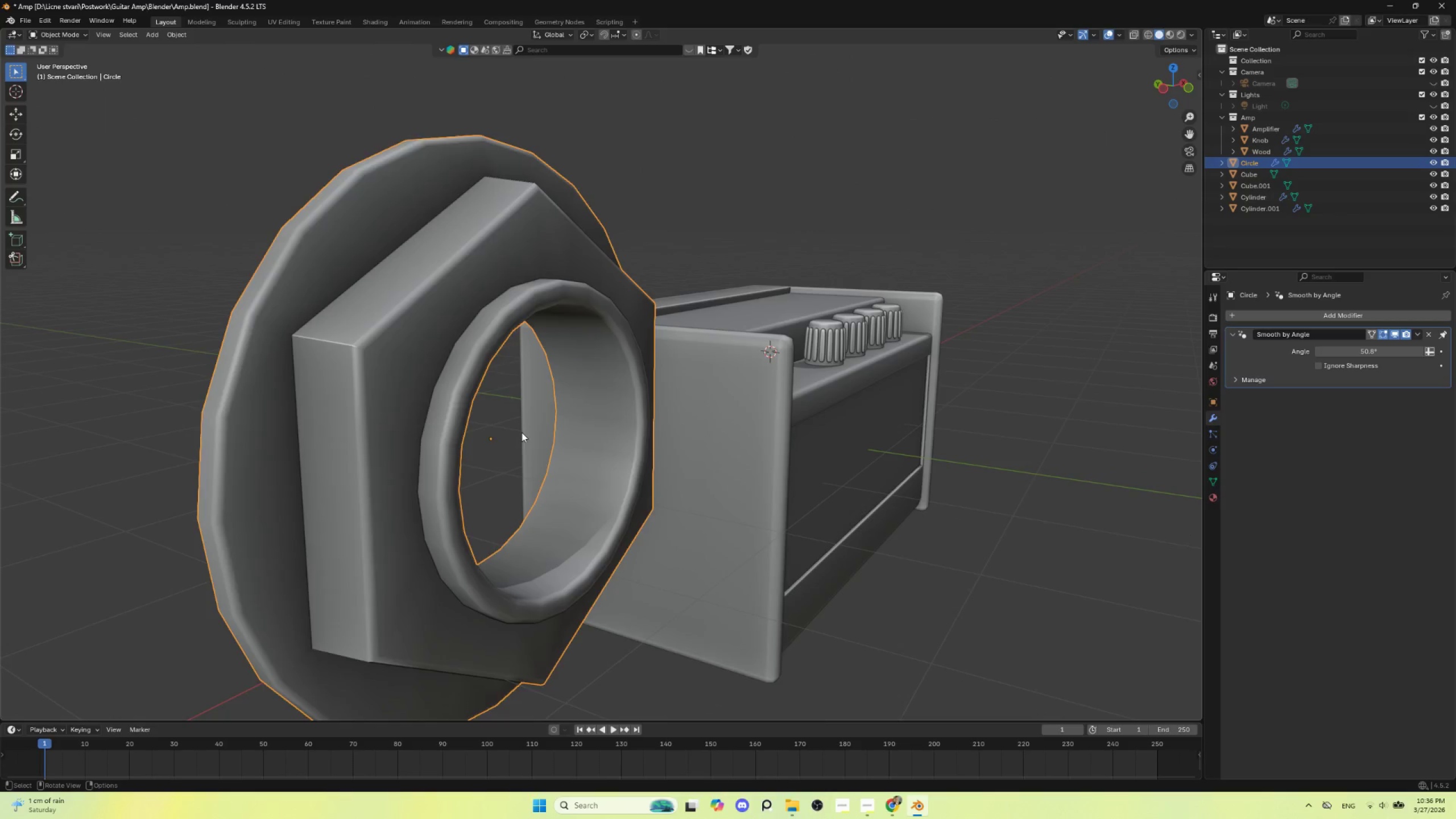 
scroll: coordinate [522, 432], scroll_direction: down, amount: 2.0
 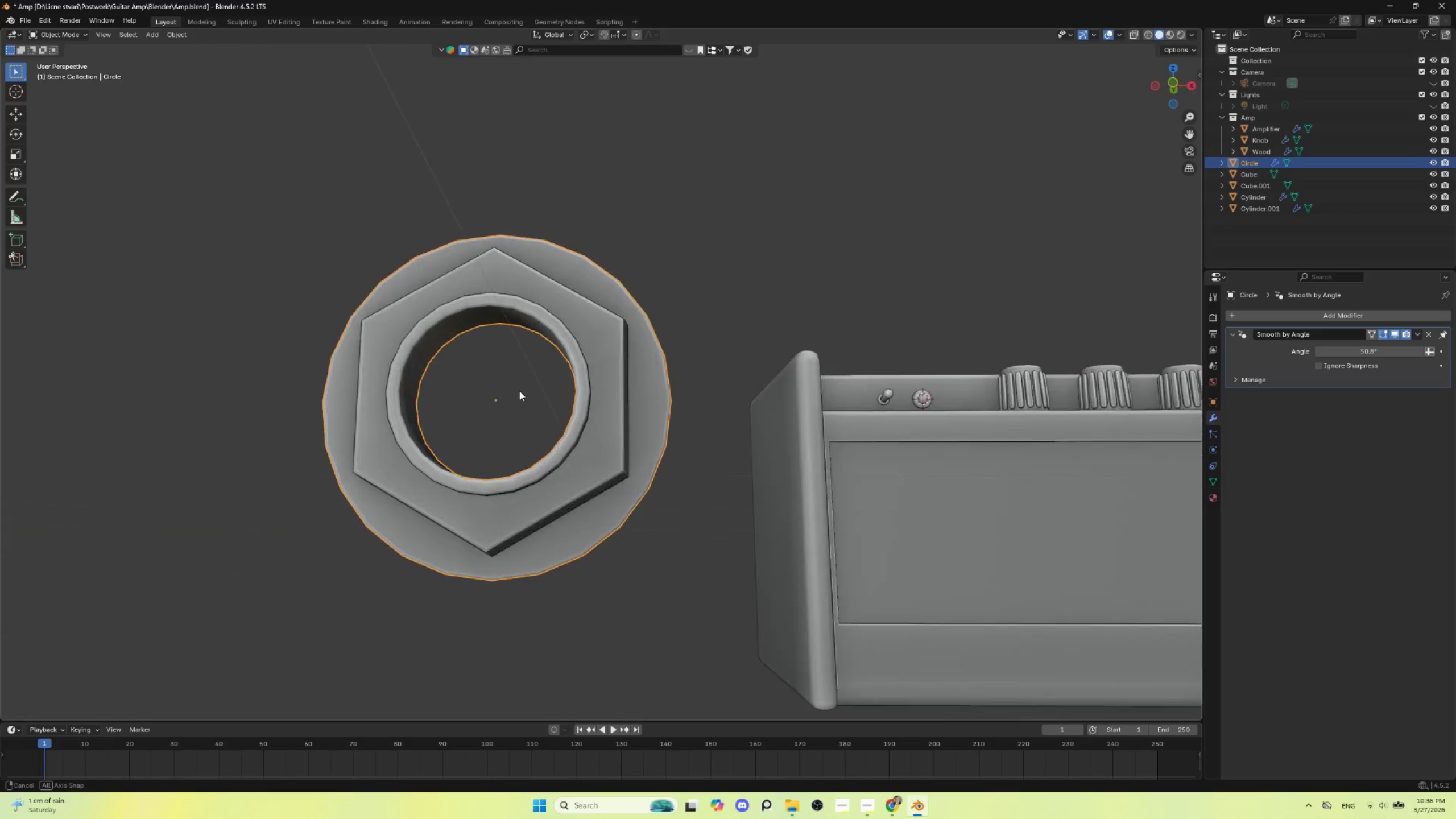 
hold_key(key=AltLeft, duration=0.47)
 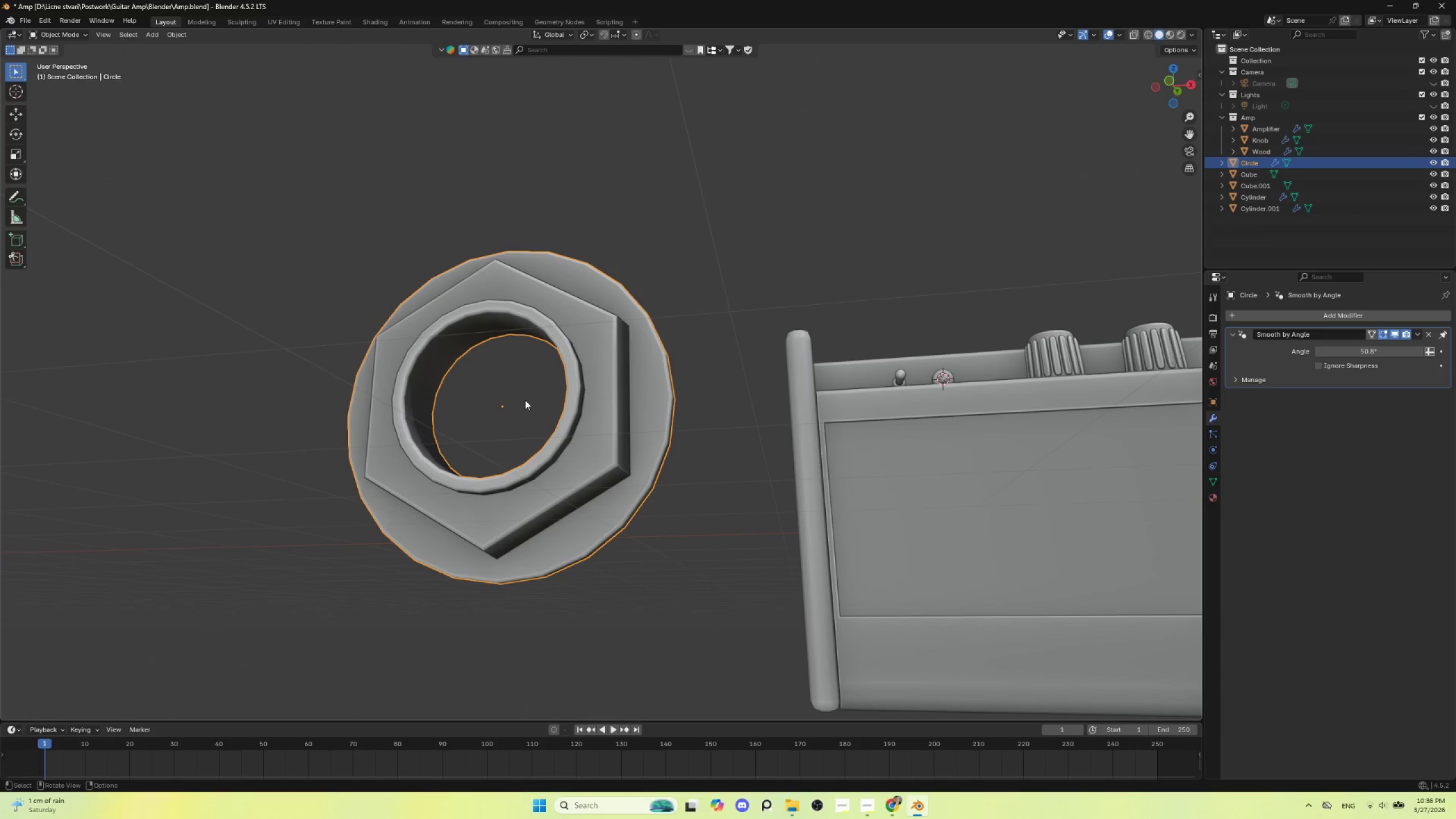 
key(Tab)
 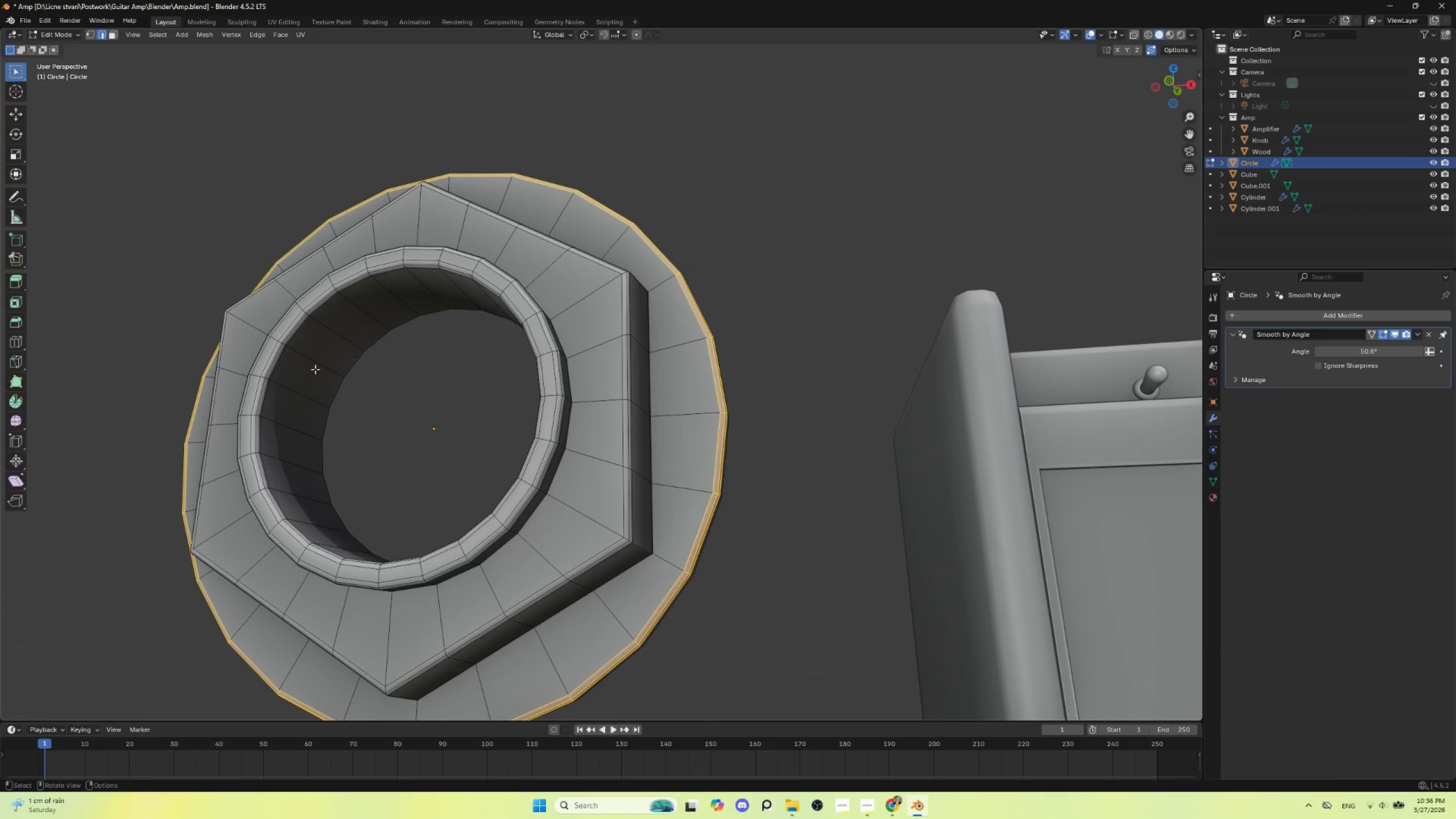 
scroll: coordinate [507, 428], scroll_direction: up, amount: 3.0
 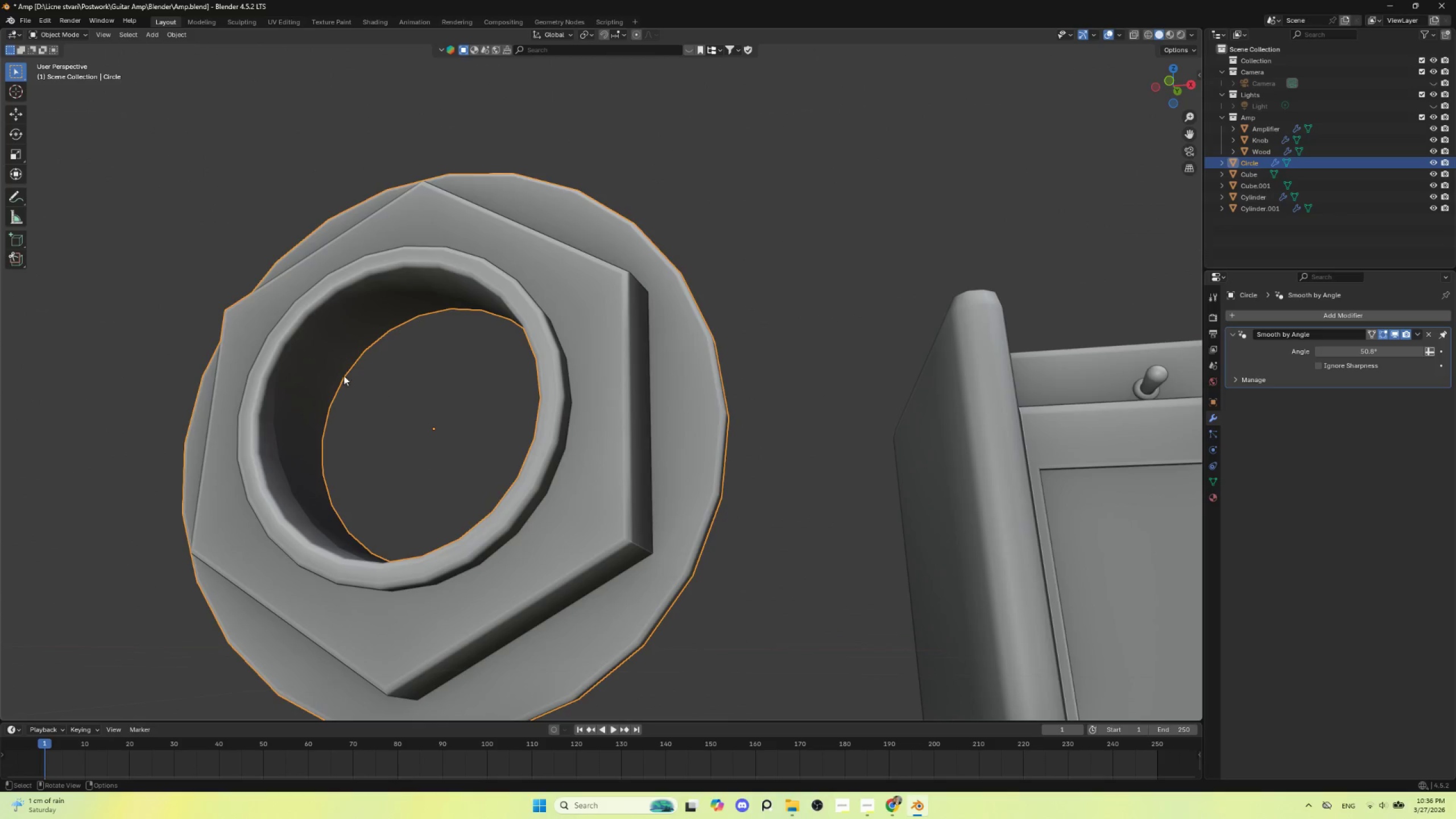 
key(Control+R)
 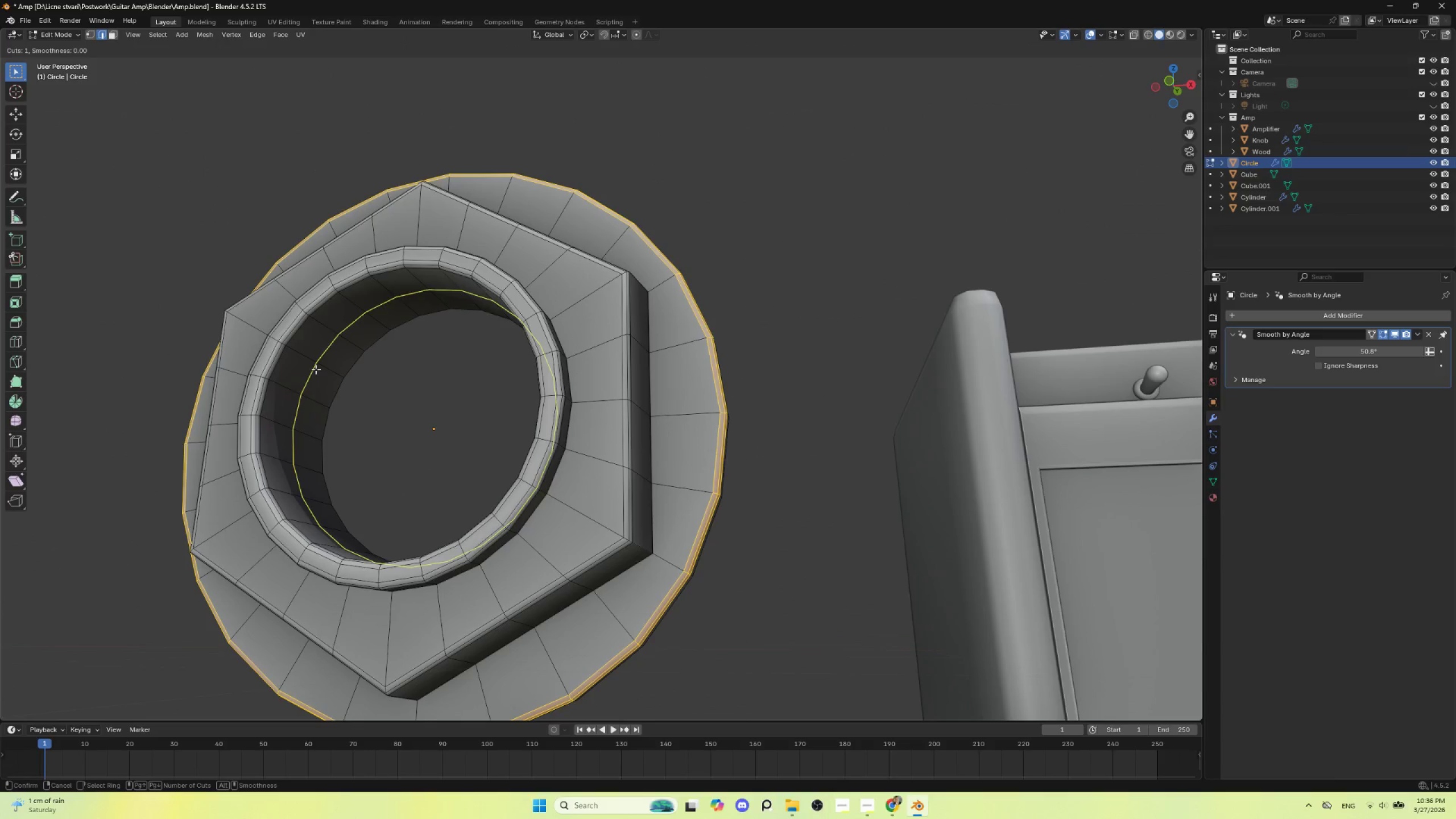 
scroll: coordinate [316, 369], scroll_direction: up, amount: 1.0
 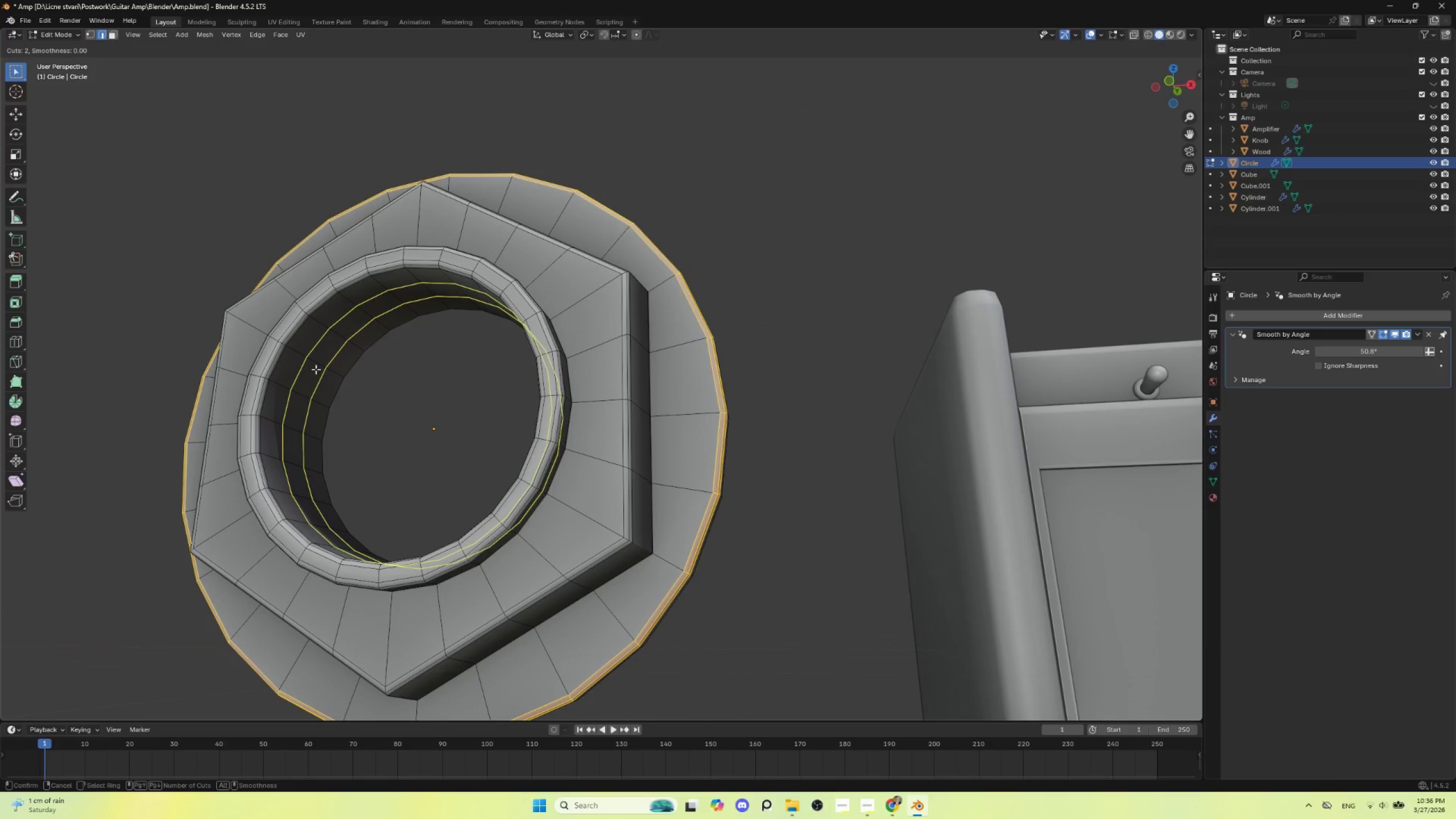 
left_click([316, 369])
 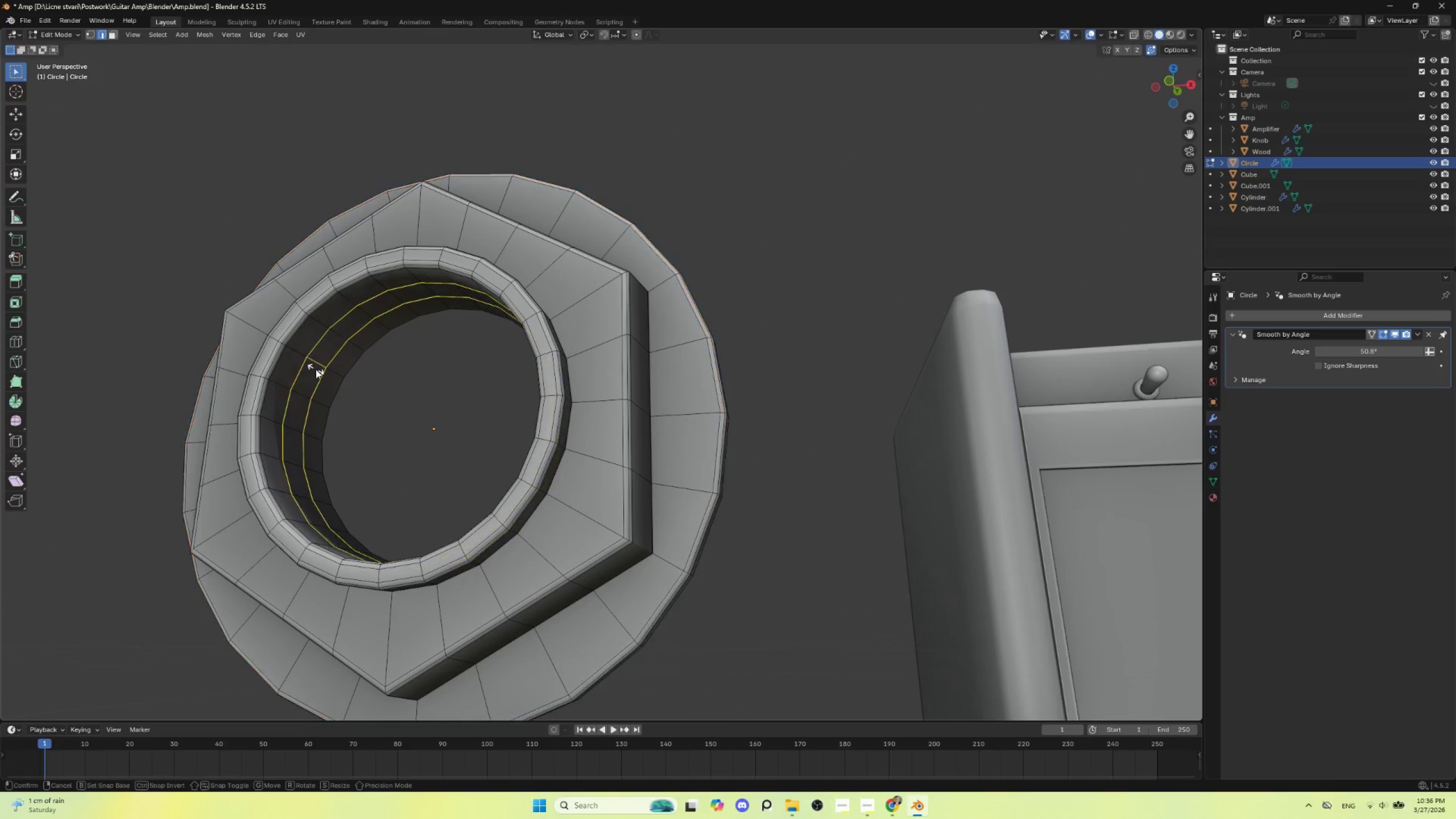 
key(Escape)
 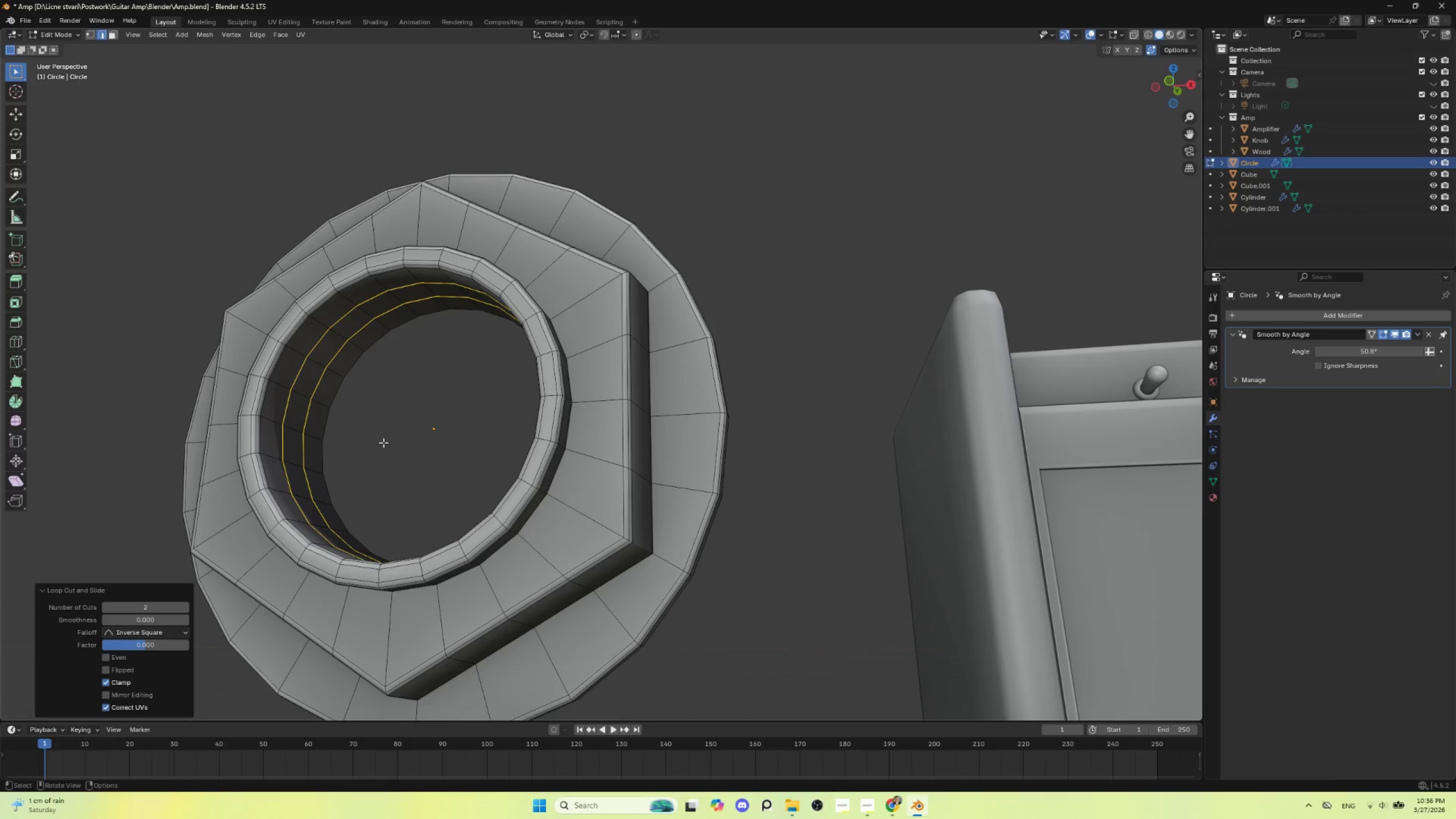 
key(Control+B)
 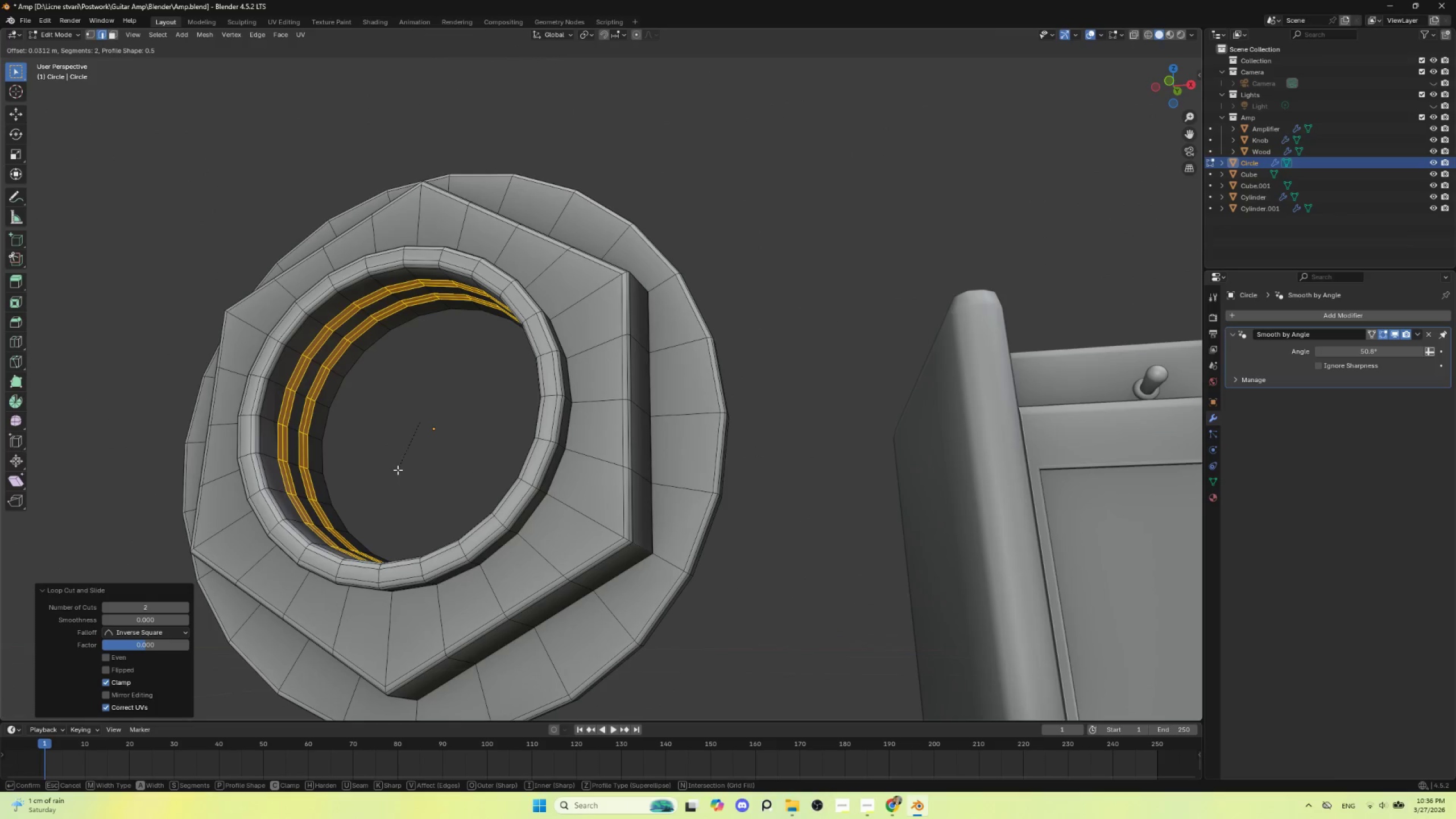 
scroll: coordinate [398, 470], scroll_direction: down, amount: 1.0
 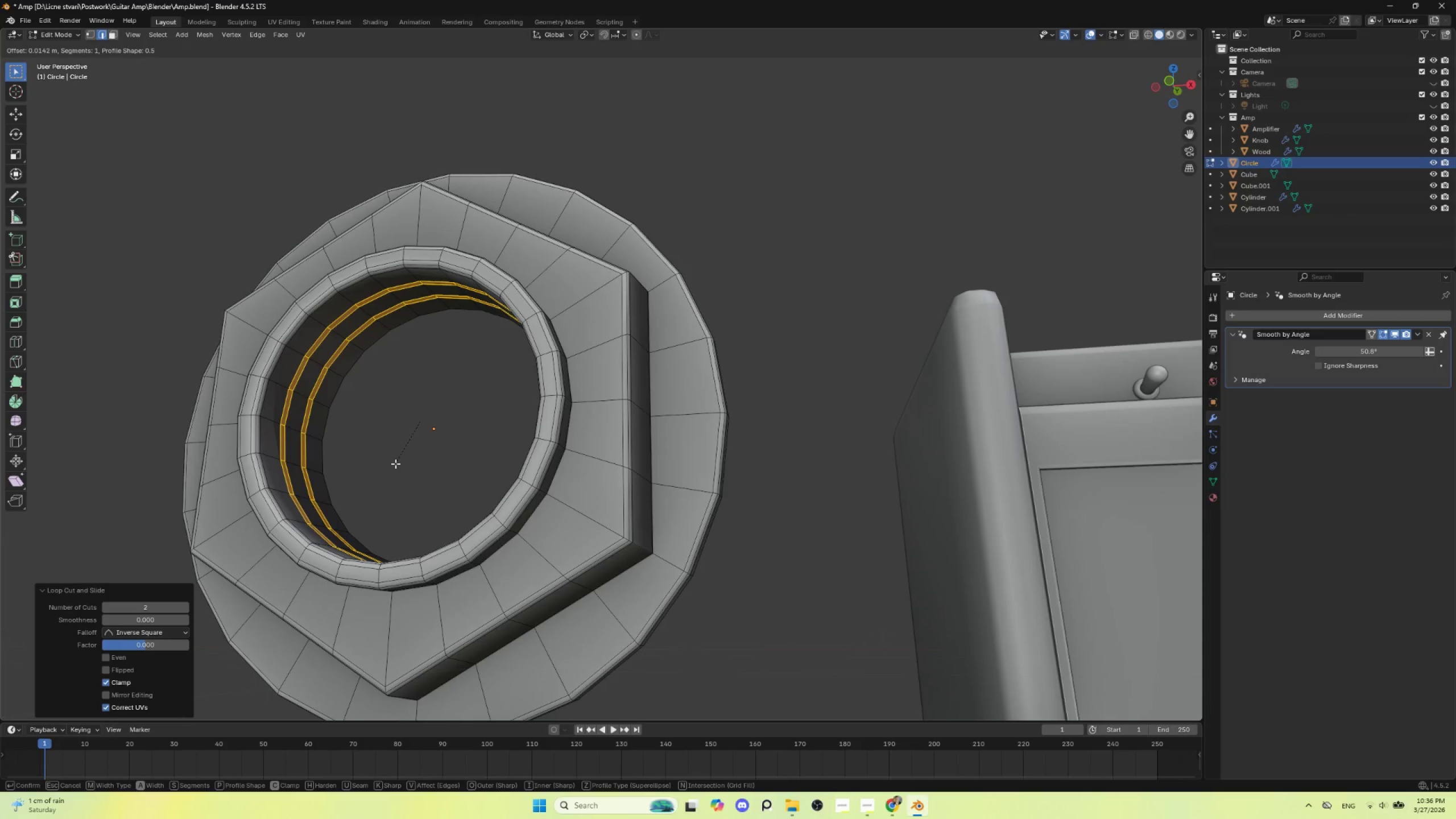 
left_click([396, 467])
 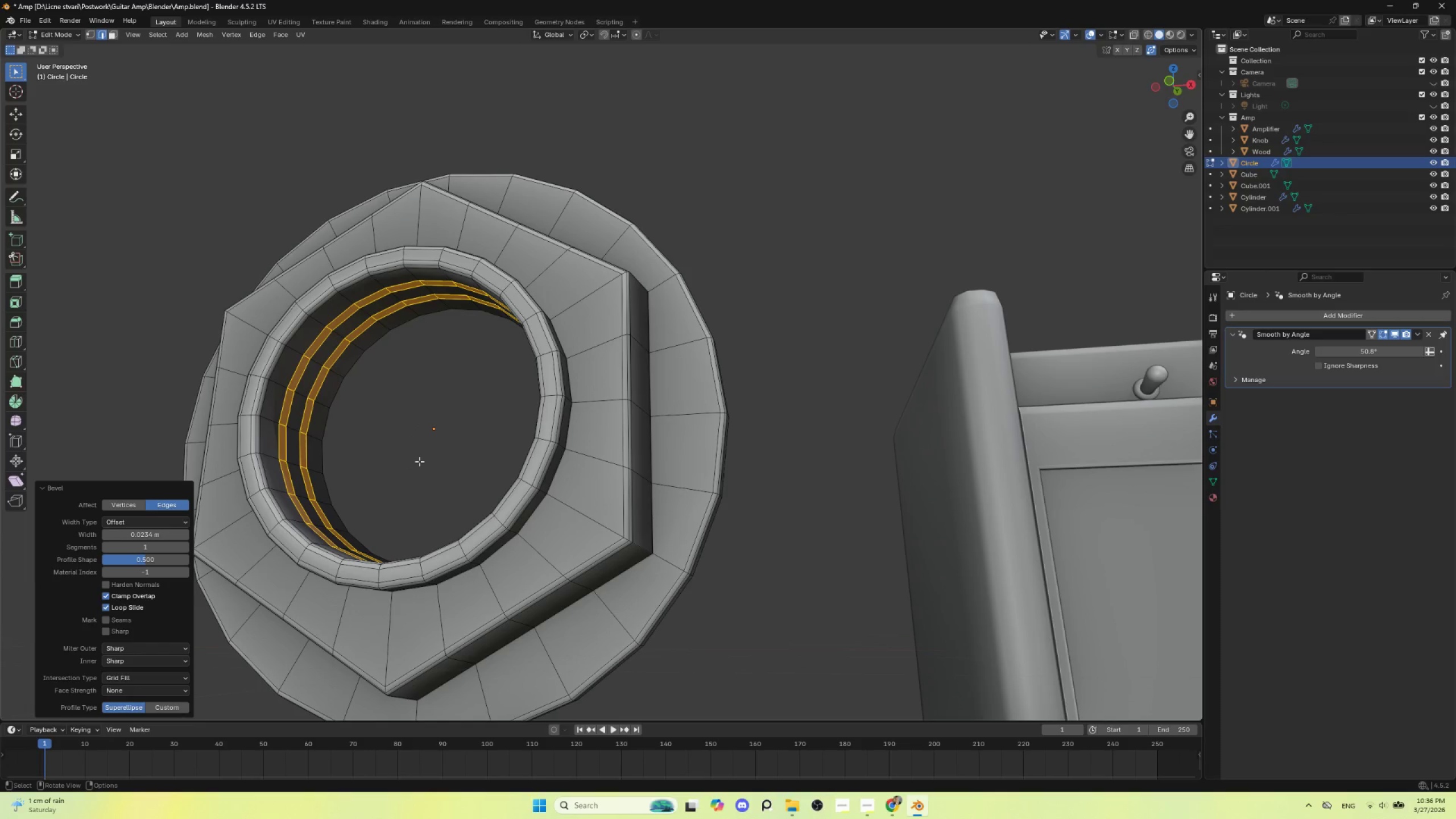 
key(E)
 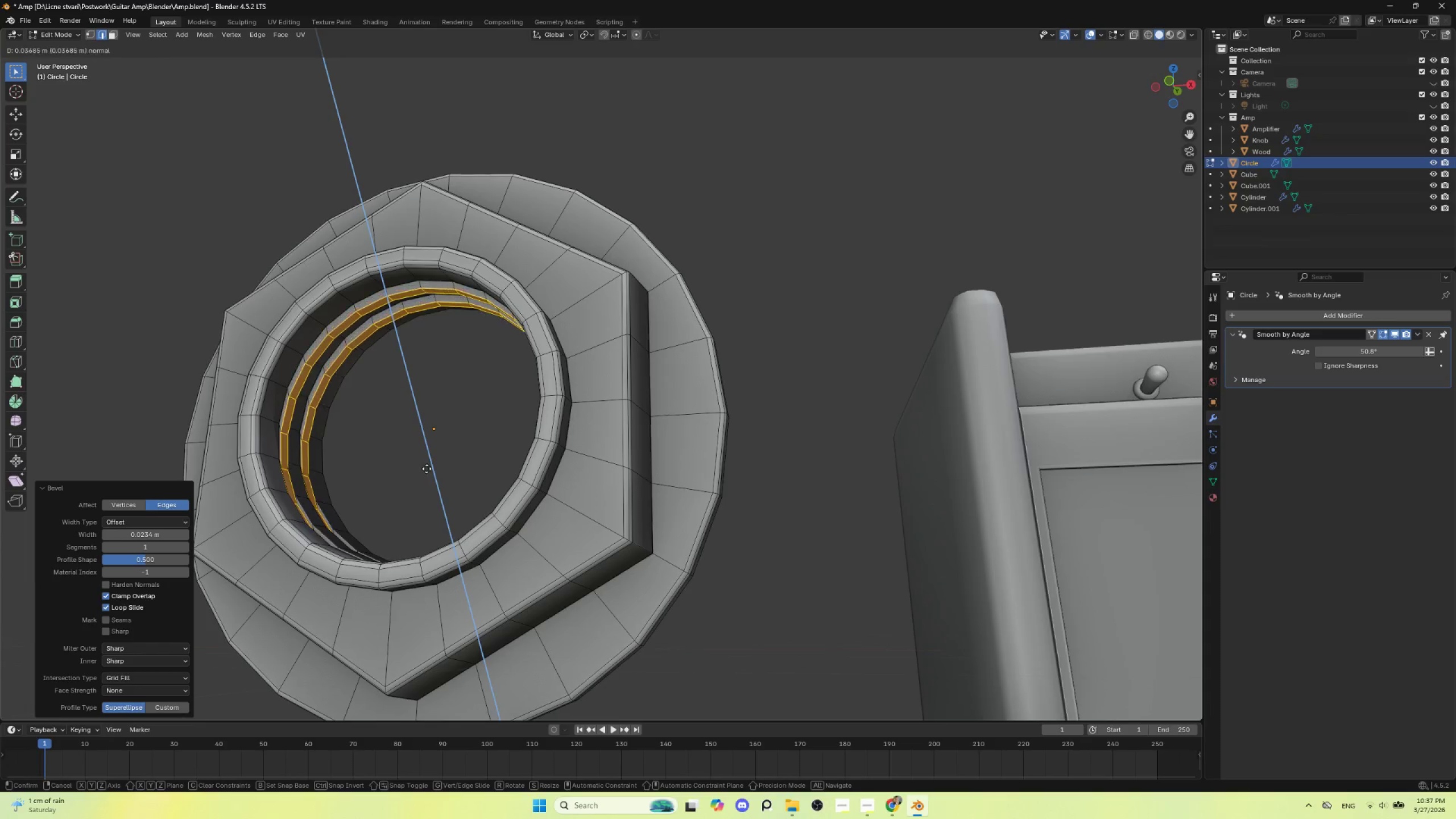 
key(Escape)
 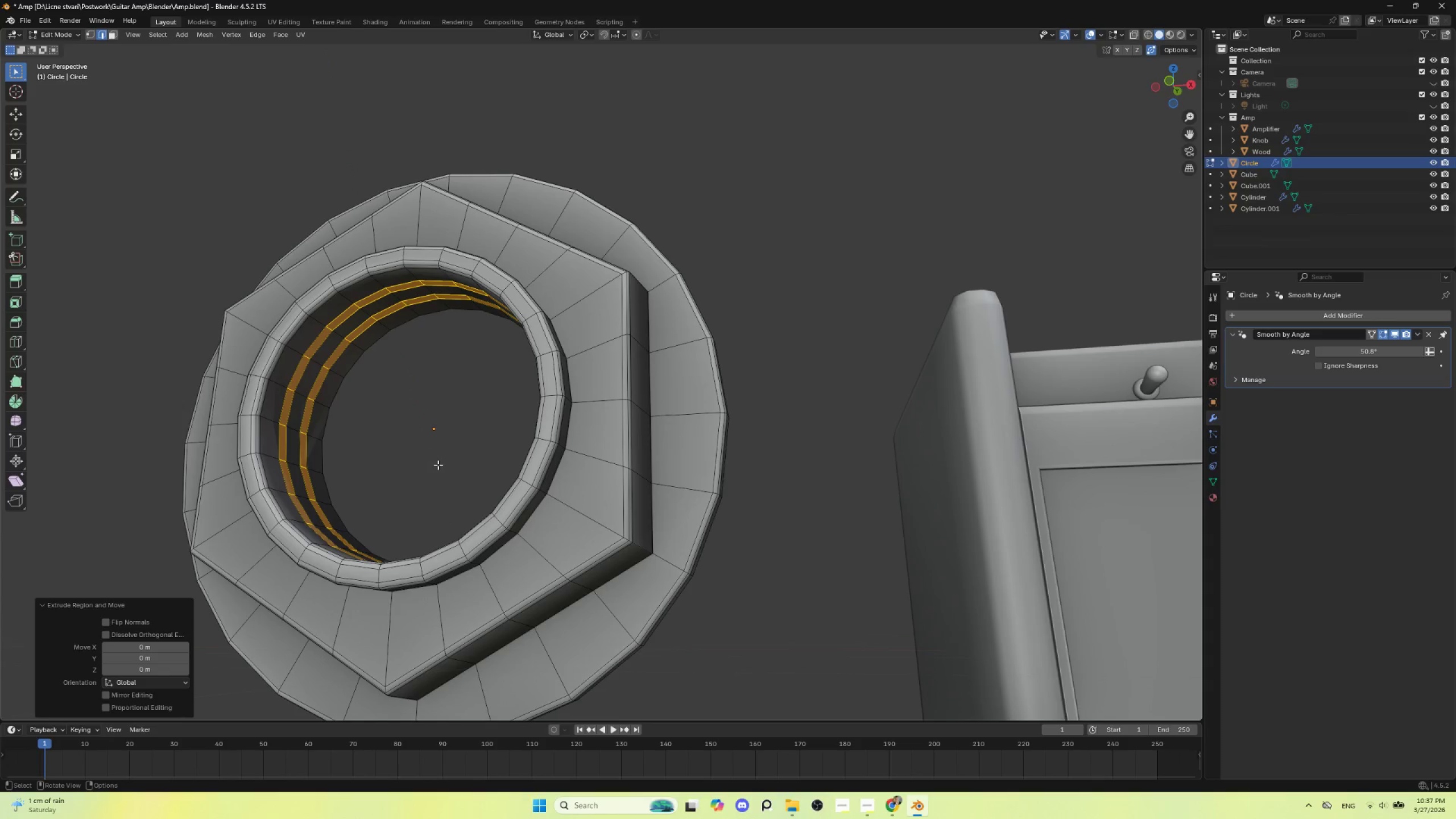 
key(Alt+S)
 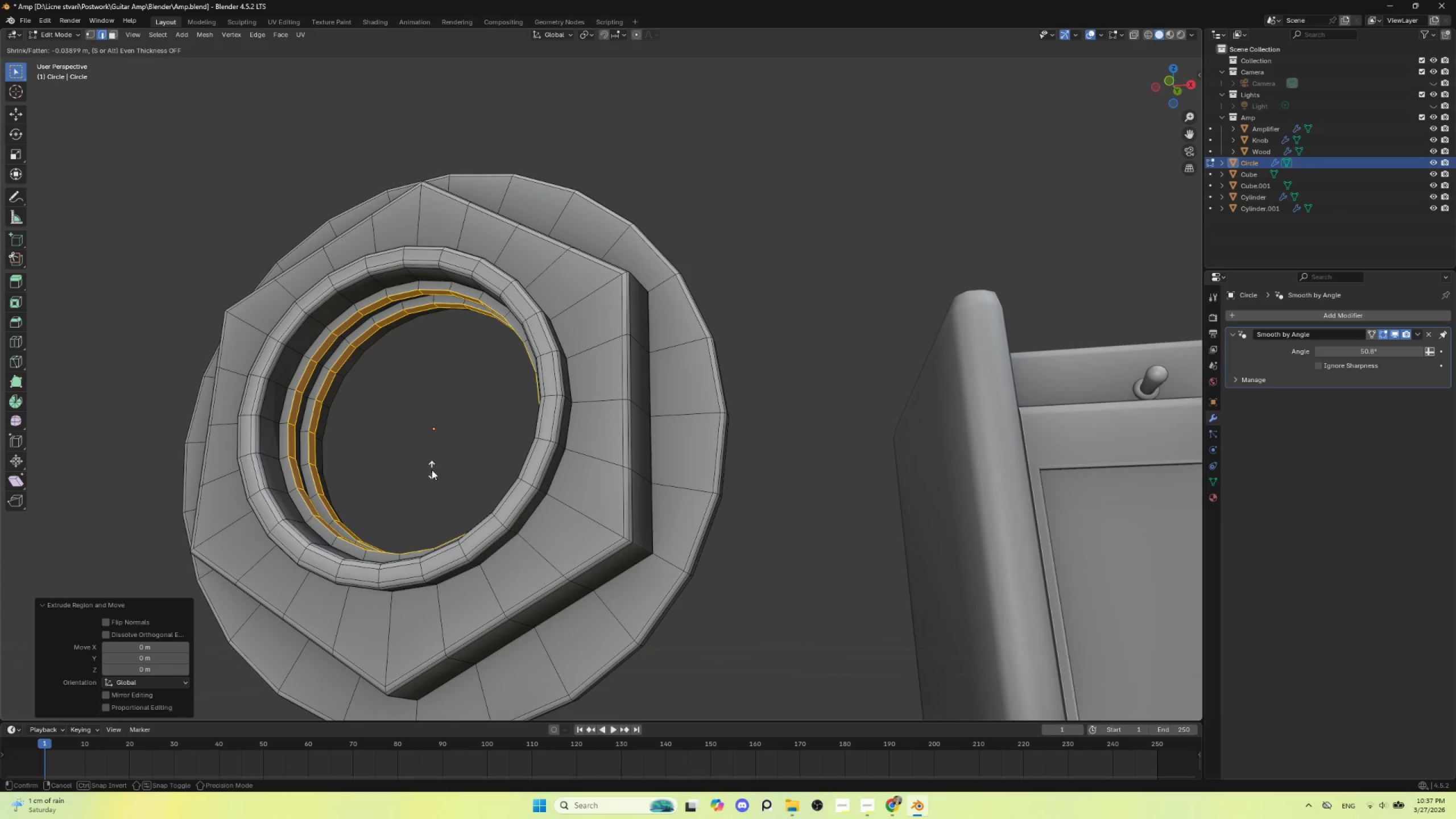 
left_click([429, 469])
 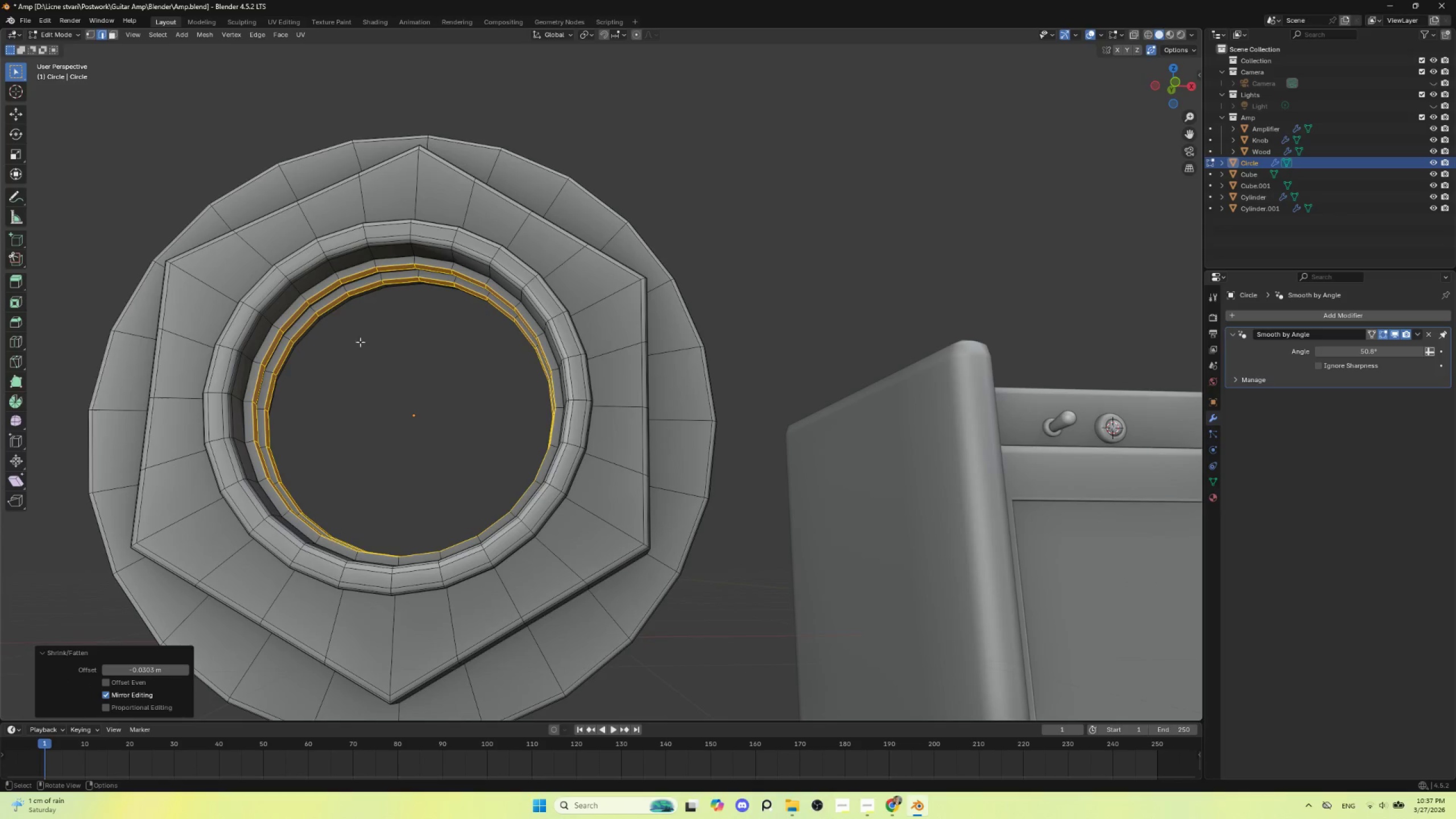 
hold_key(key=AltLeft, duration=1.66)
left_click([321, 289])
 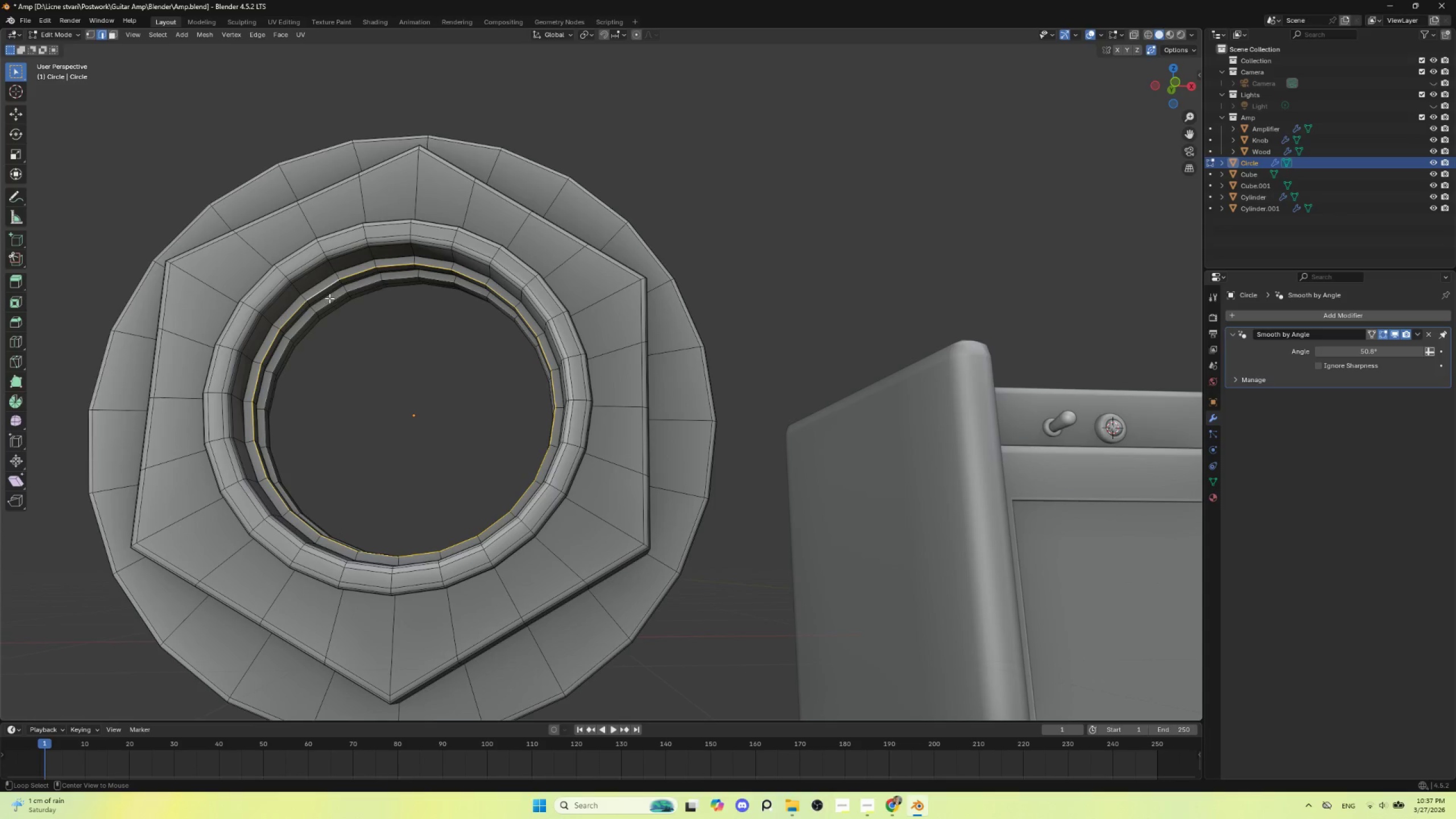 
hold_key(key=ShiftLeft, duration=0.69)
left_click([329, 294])
 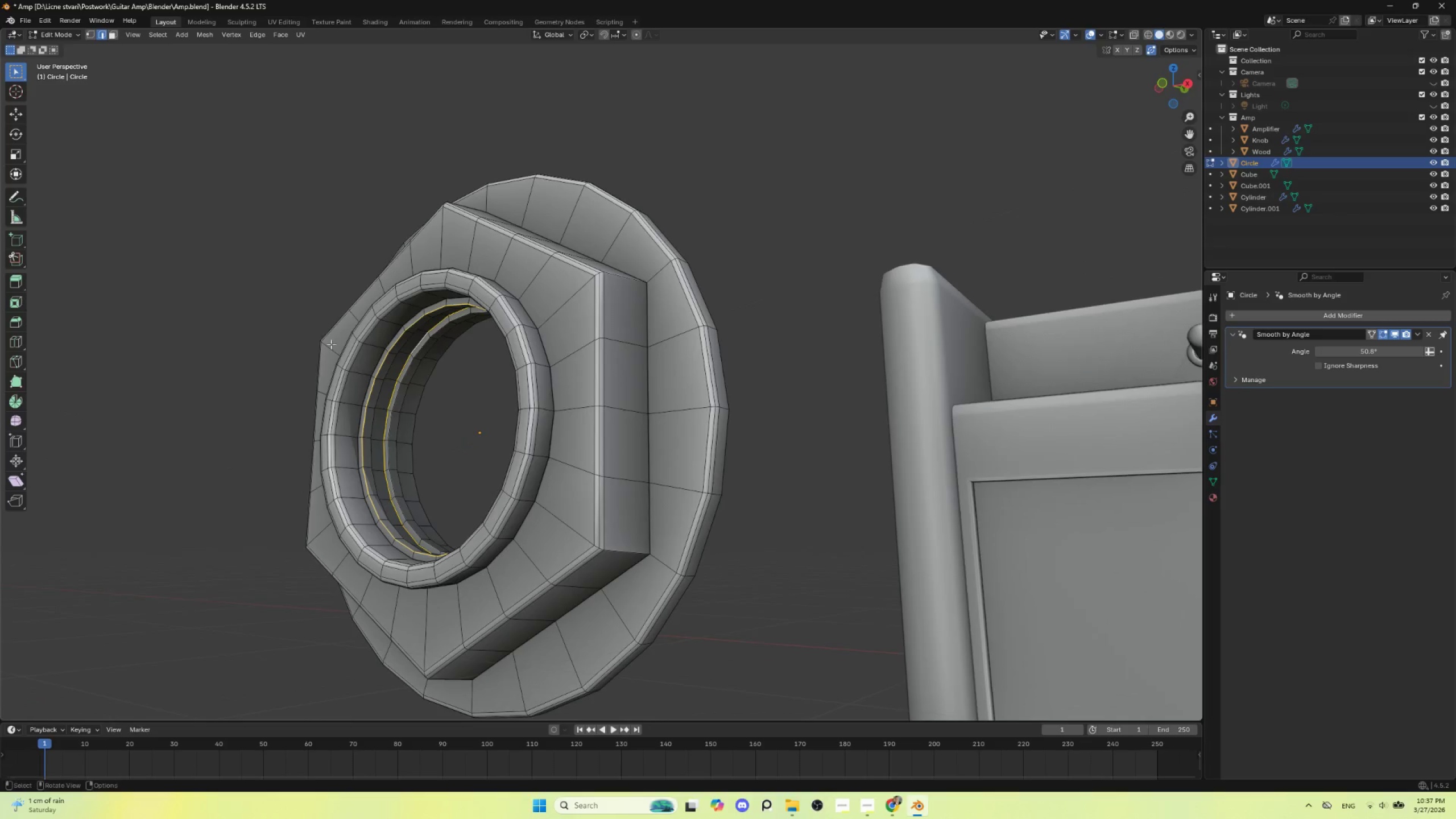 
scroll: coordinate [384, 411], scroll_direction: up, amount: 3.0
 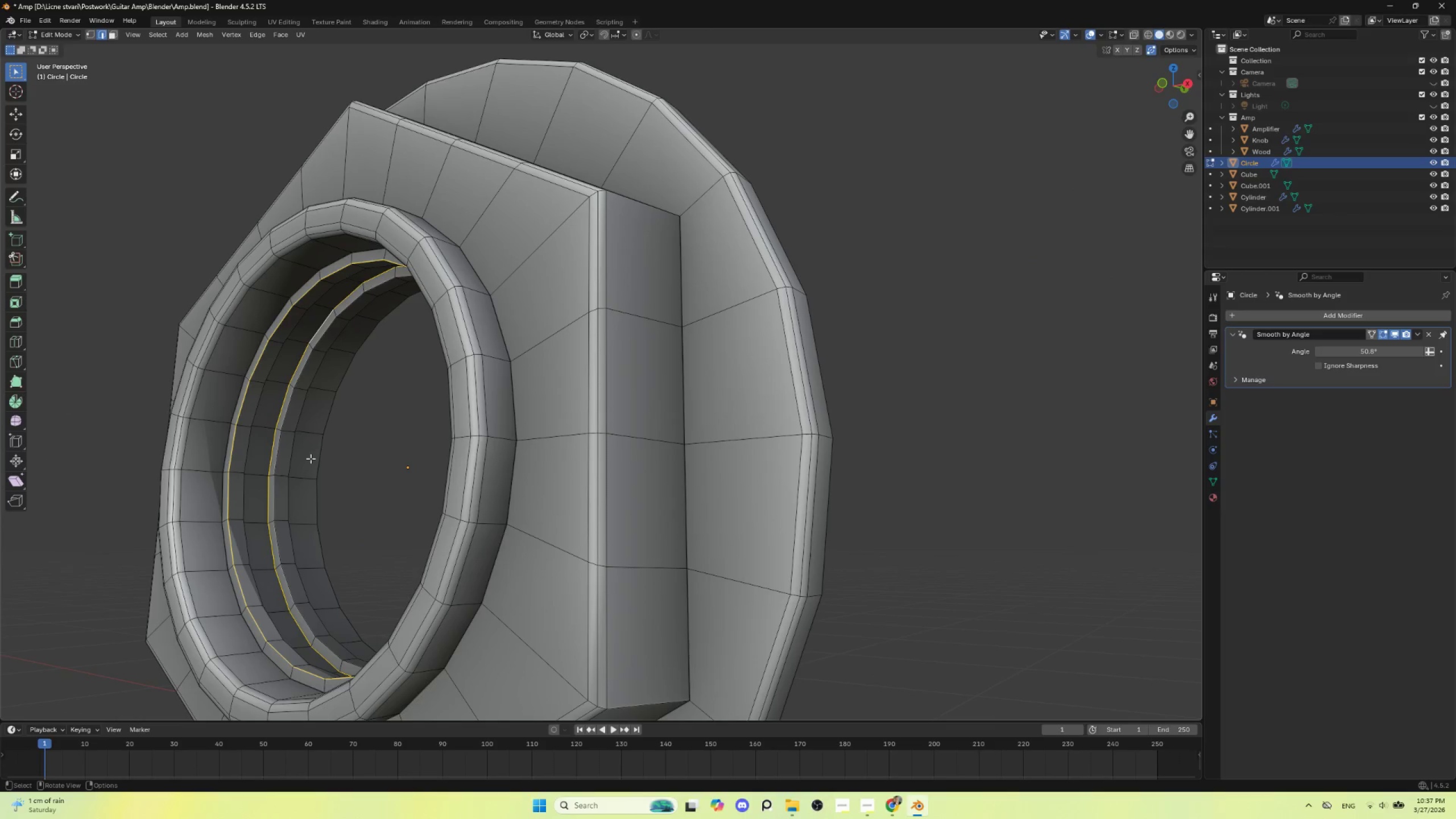 
key(Alt+AltLeft)
 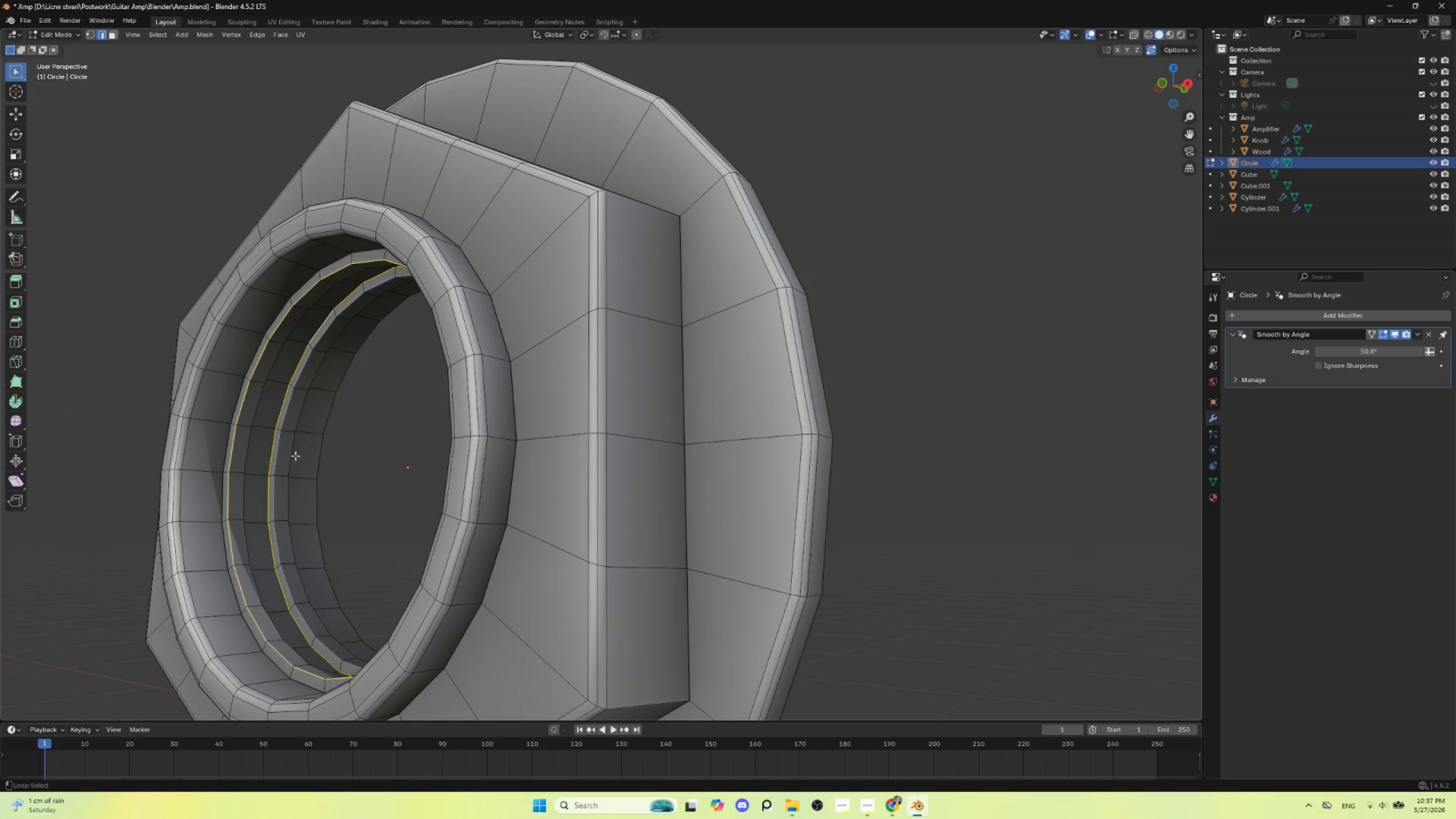 
key(Alt+Shift+ShiftLeft)
 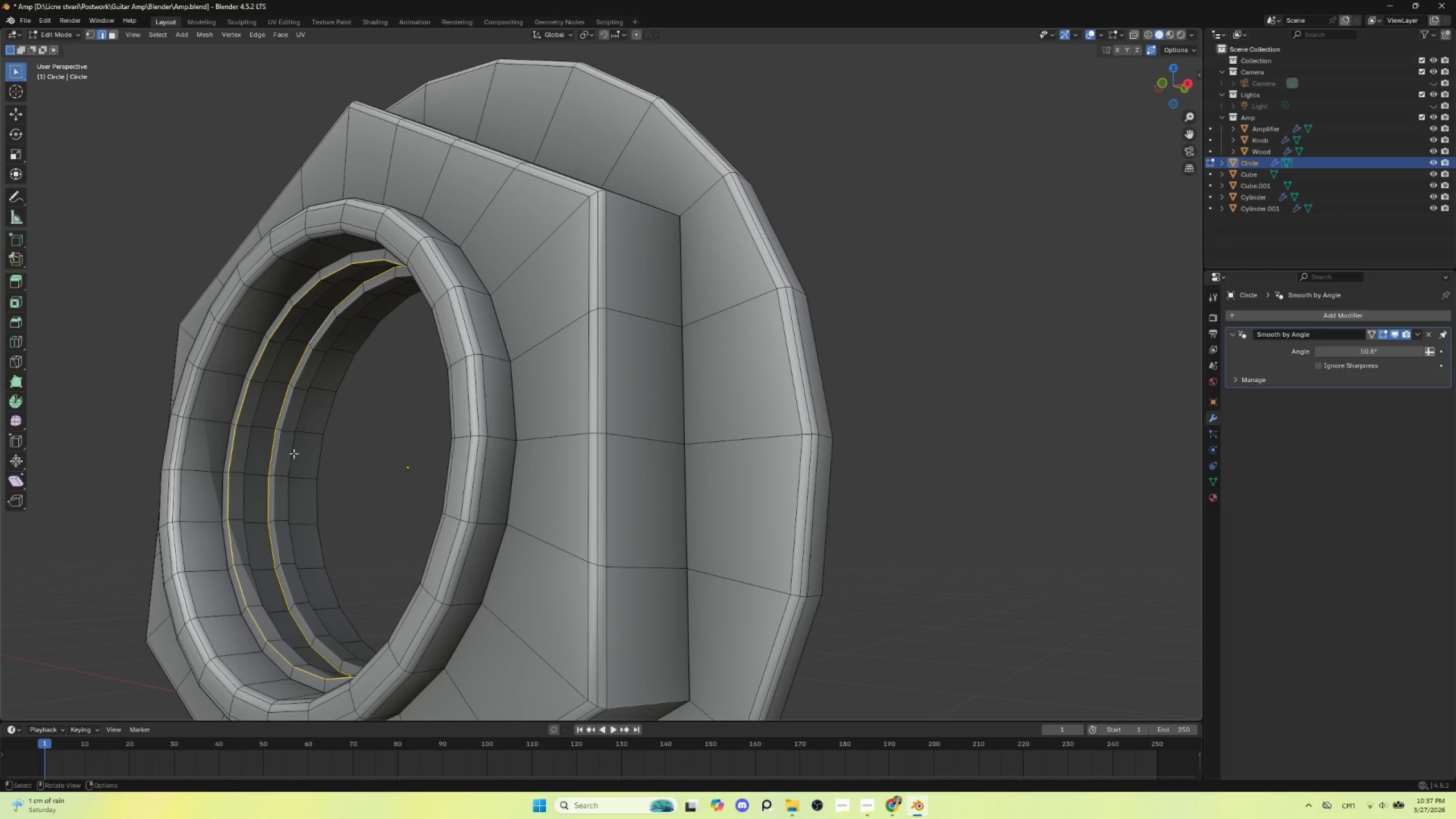 
key(Control+ControlLeft)
 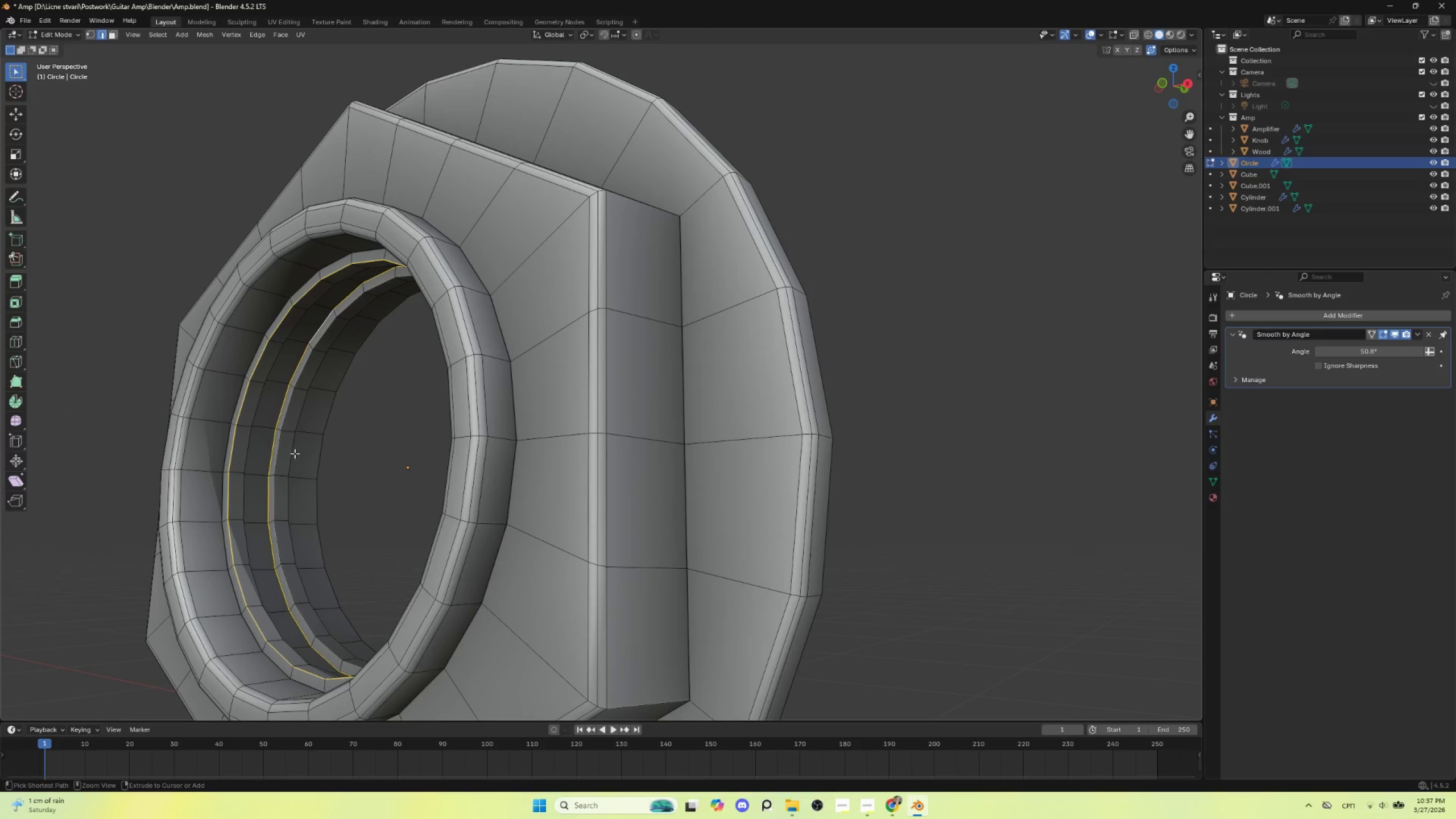 
key(Control+Z)
 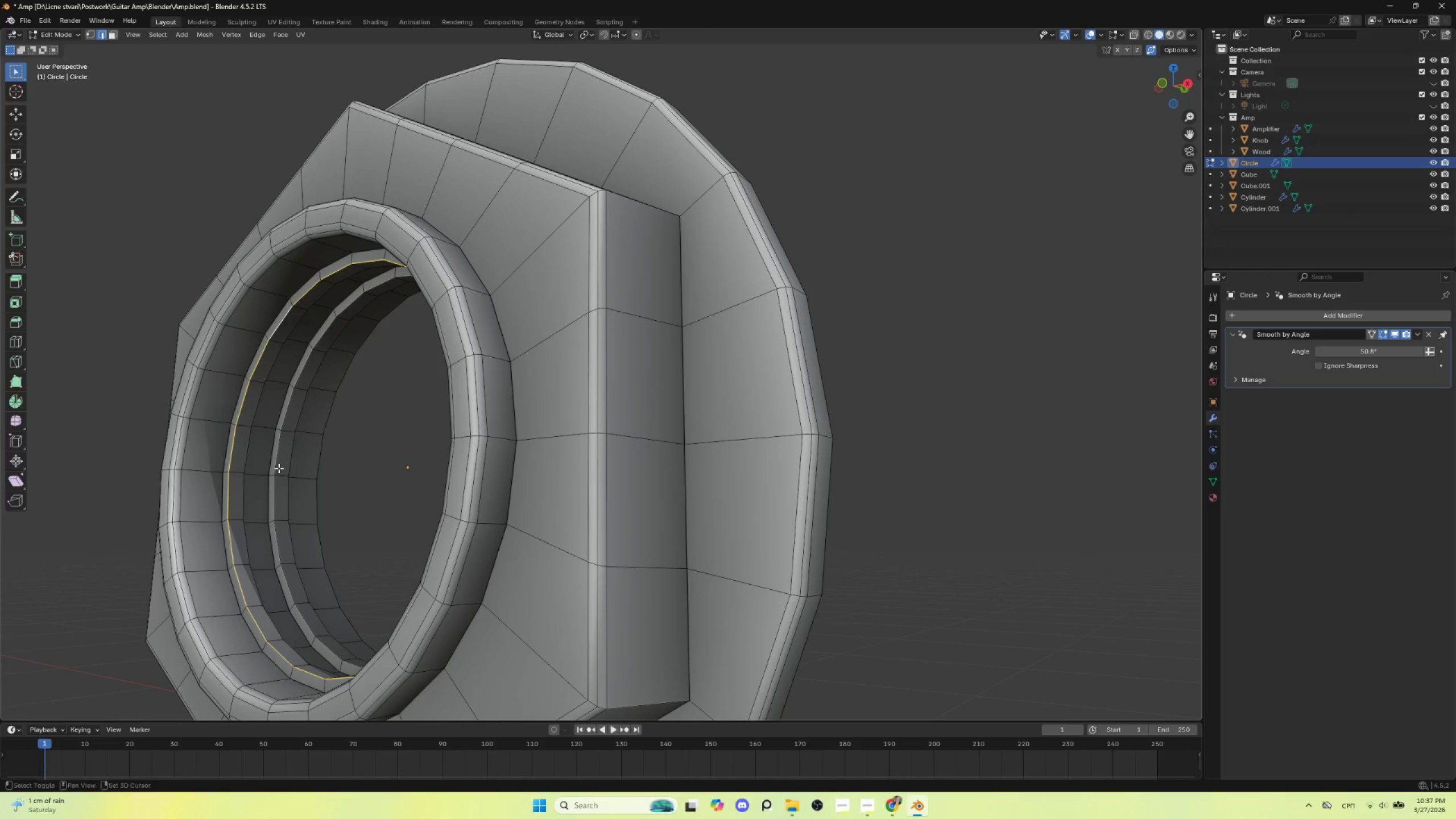 
hold_key(key=ShiftLeft, duration=2.23)
hold_key(key=AltLeft, duration=1.53)
left_click([276, 462])
 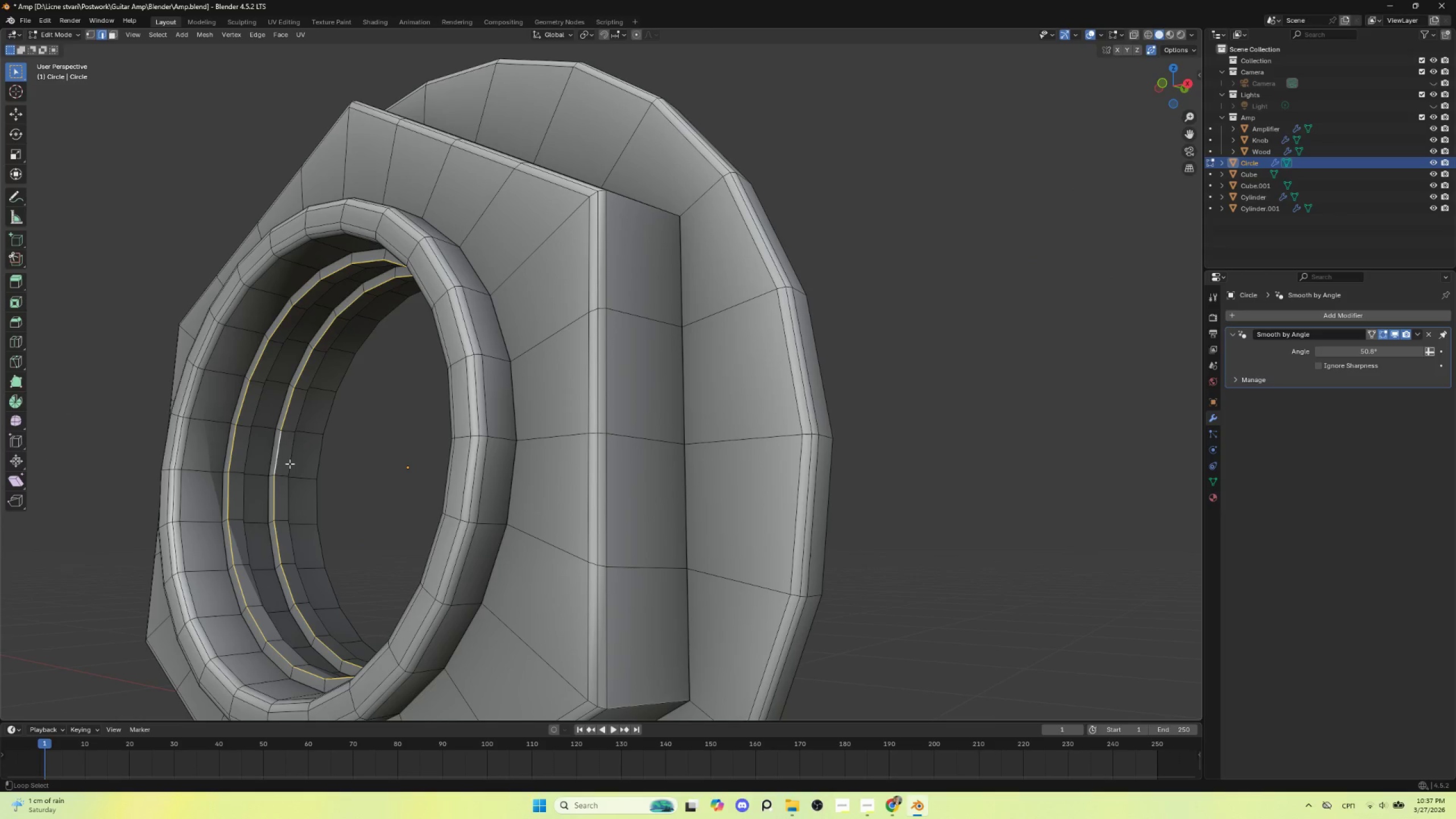 
left_click([289, 464])
 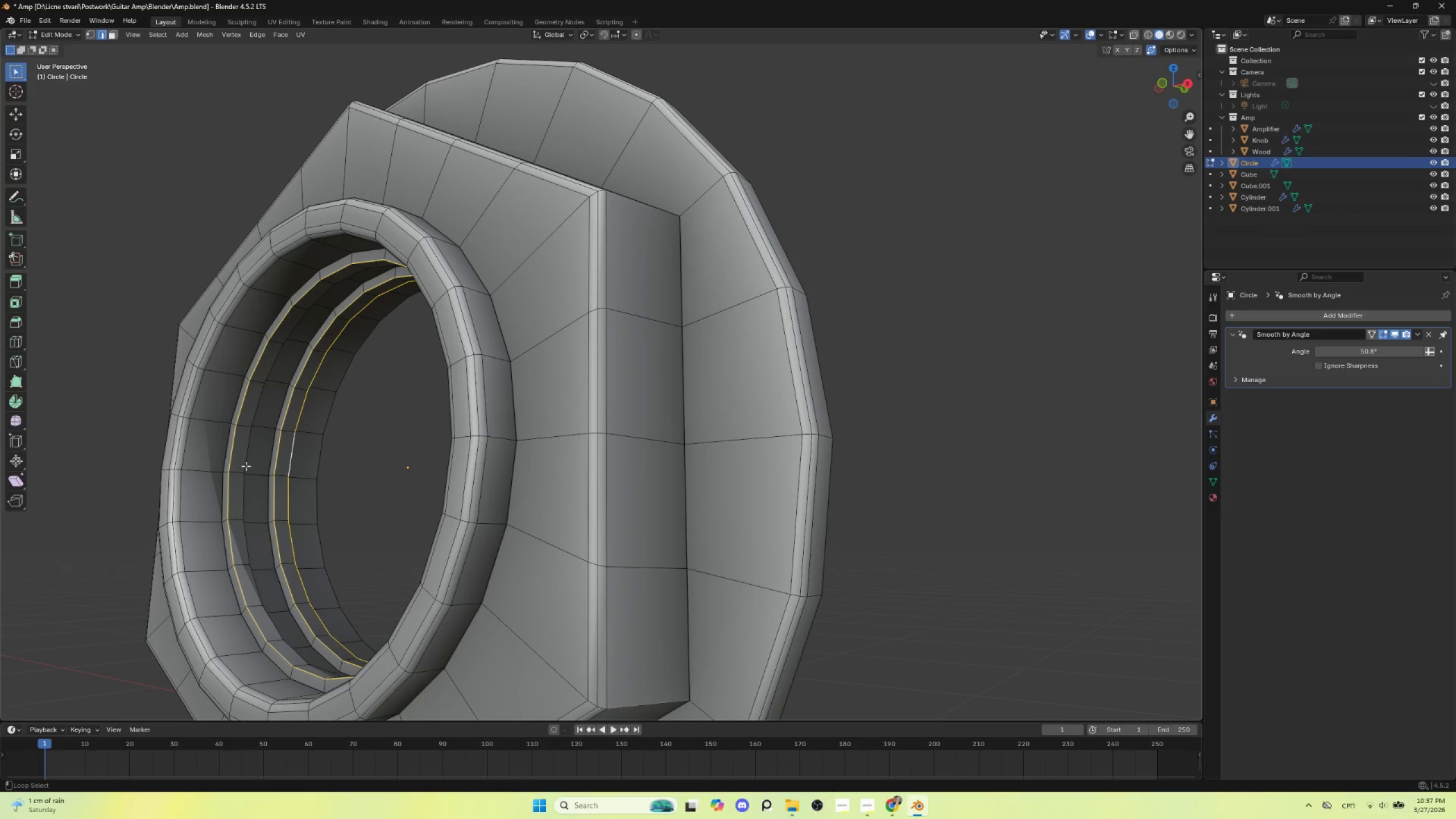 
hold_key(key=AltLeft, duration=0.67)
left_click([243, 458])
 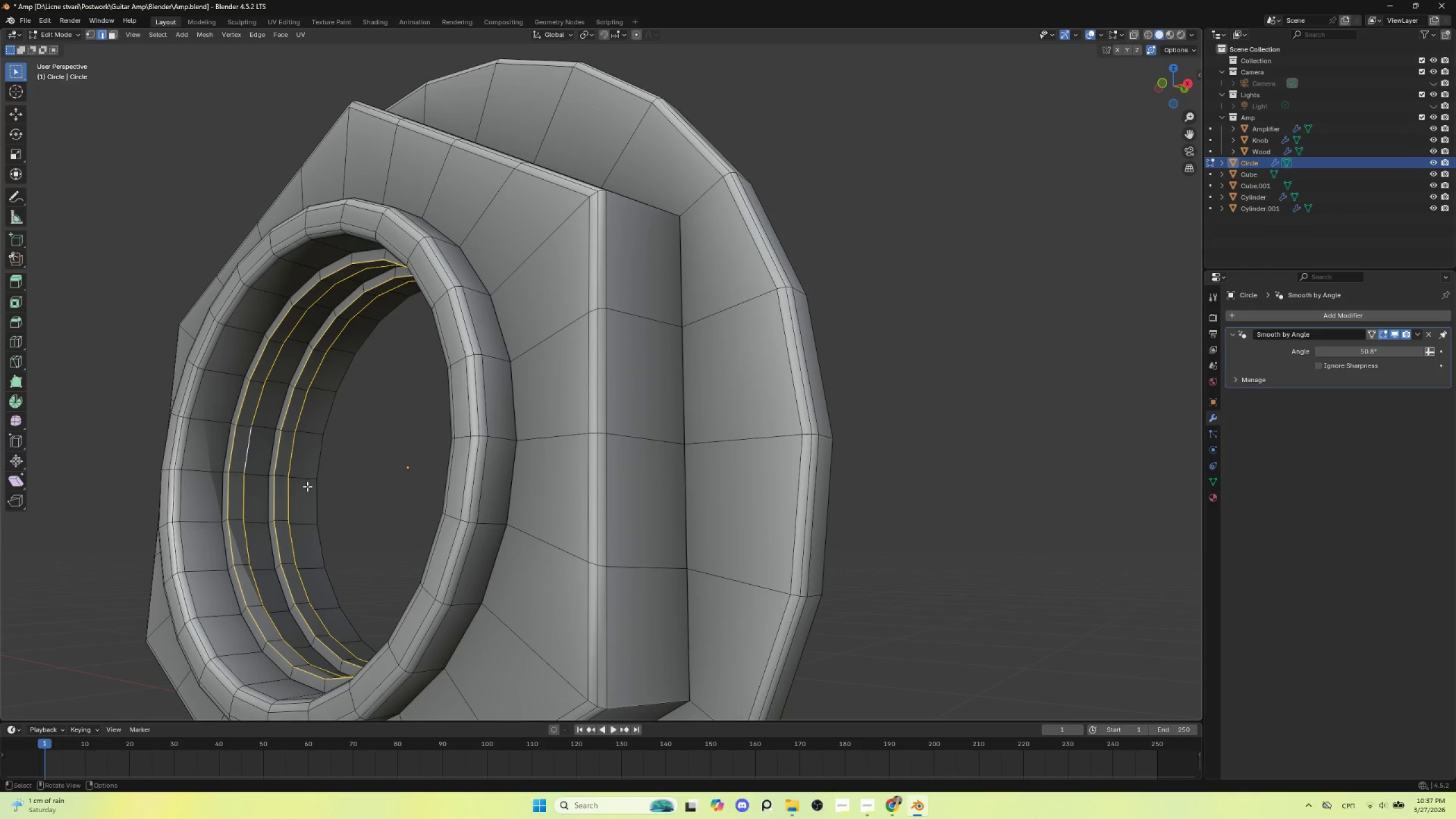 
key(Control+B)
 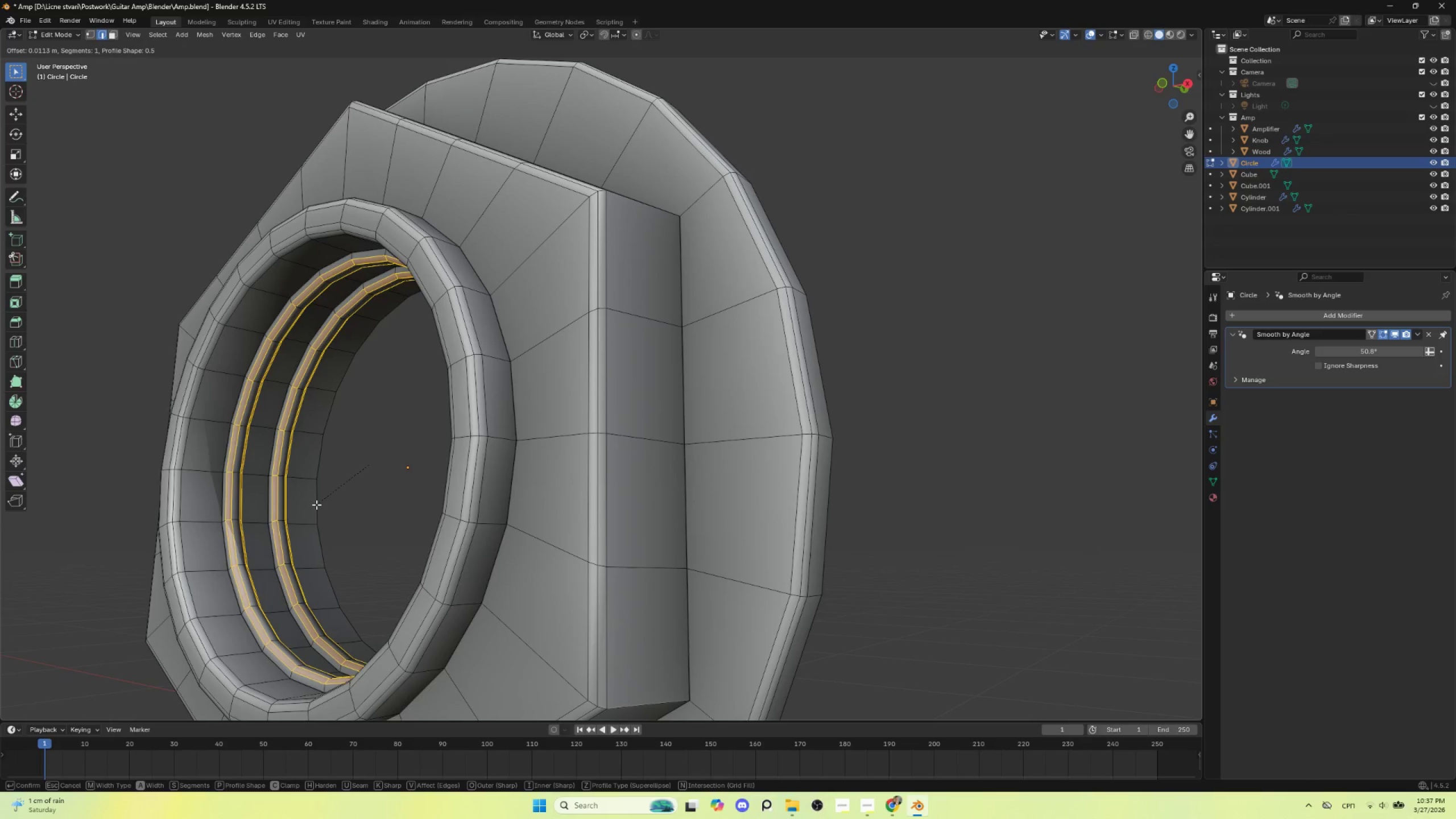 
left_click([316, 504])
 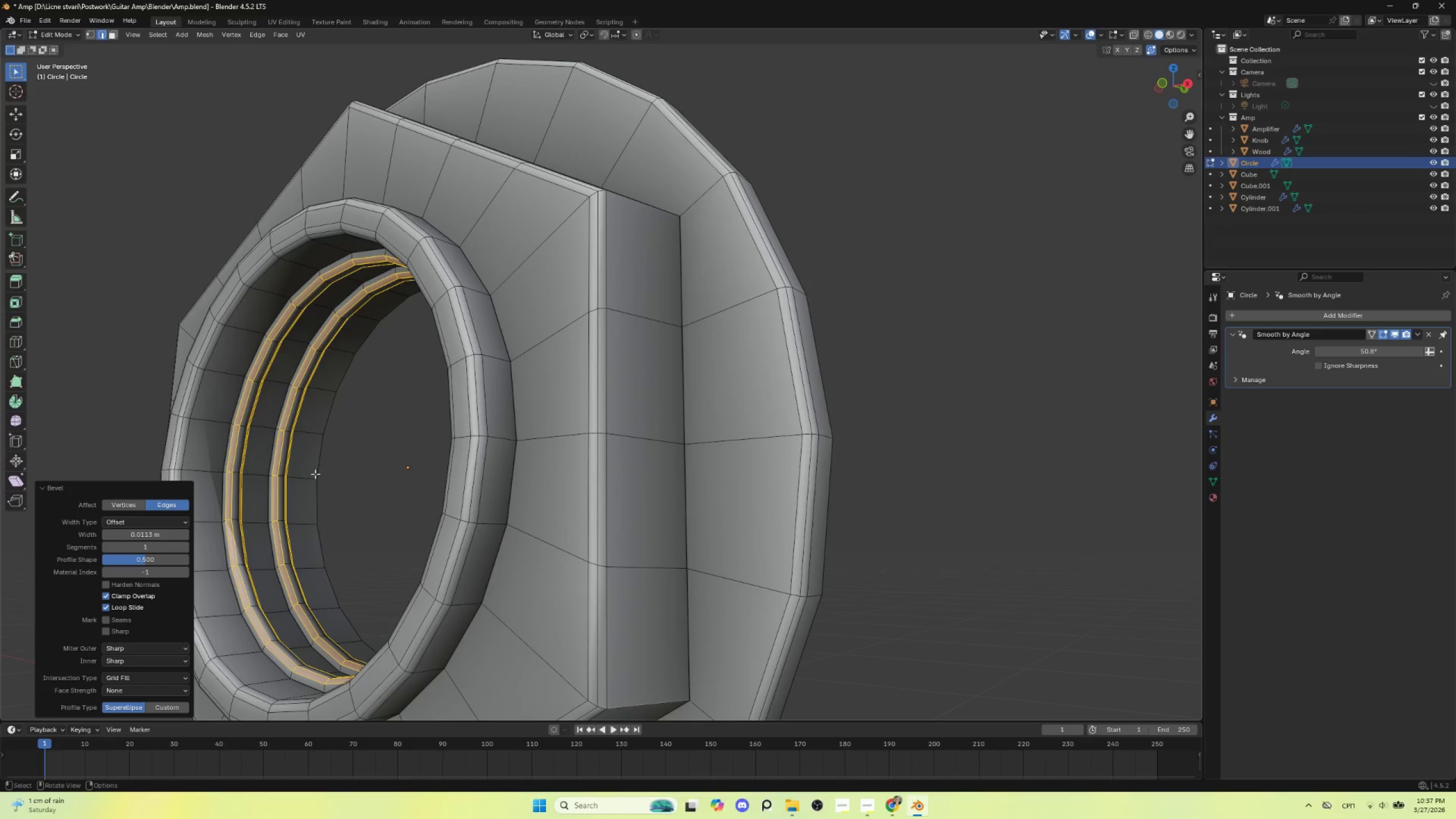 
key(Tab)
 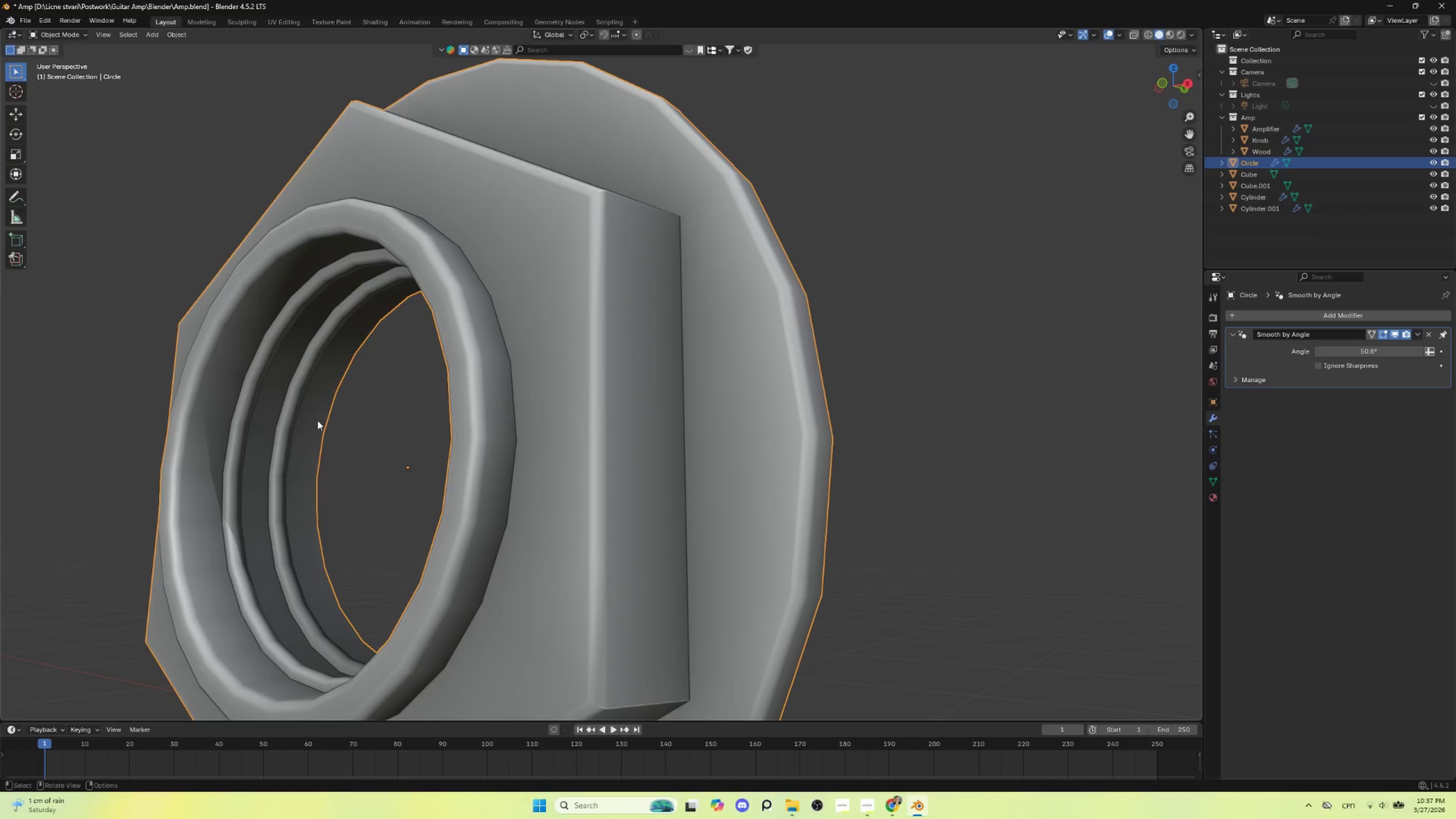 
scroll: coordinate [320, 429], scroll_direction: down, amount: 4.0
 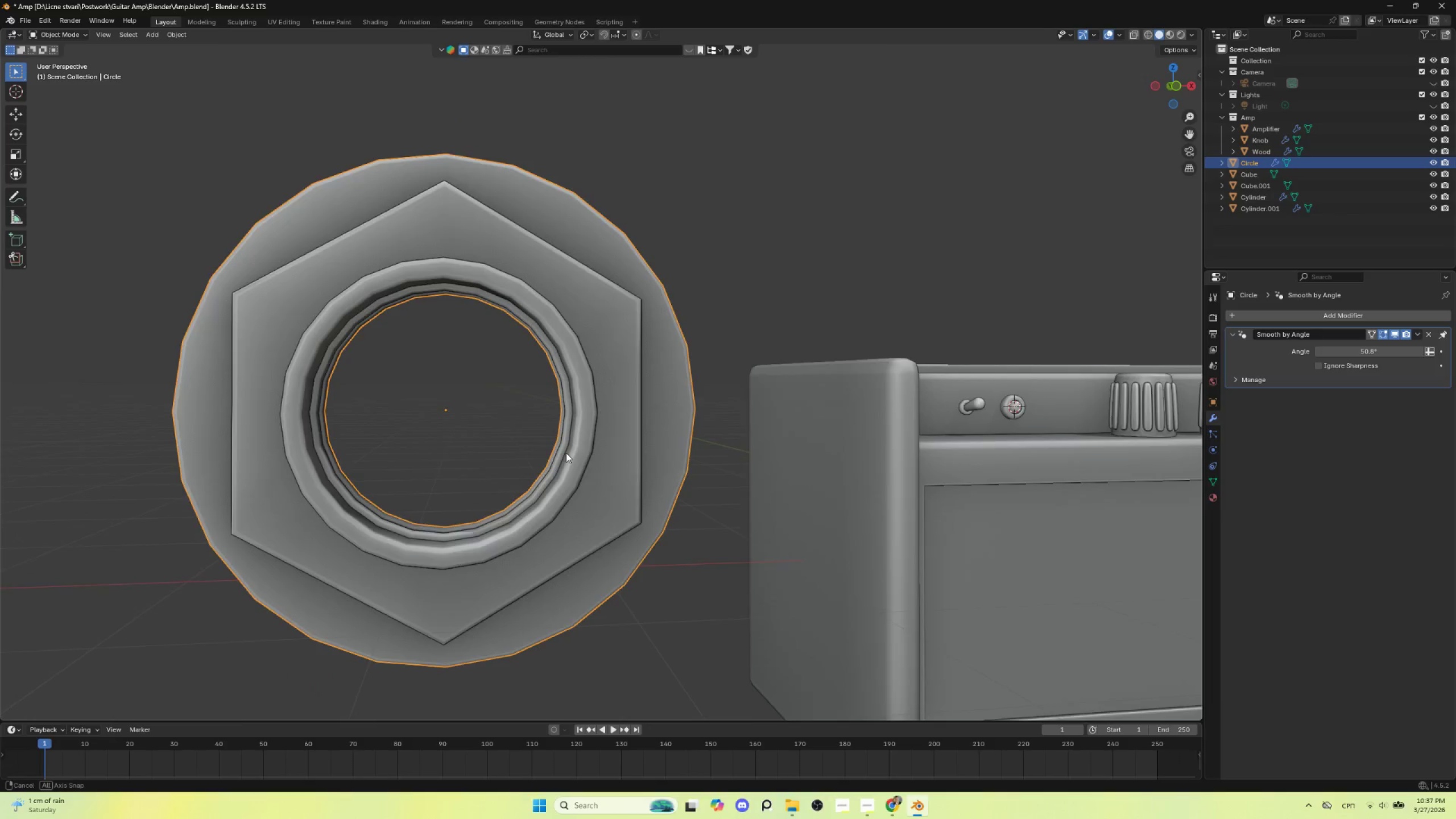 
hold_key(key=AltLeft, duration=0.39)
 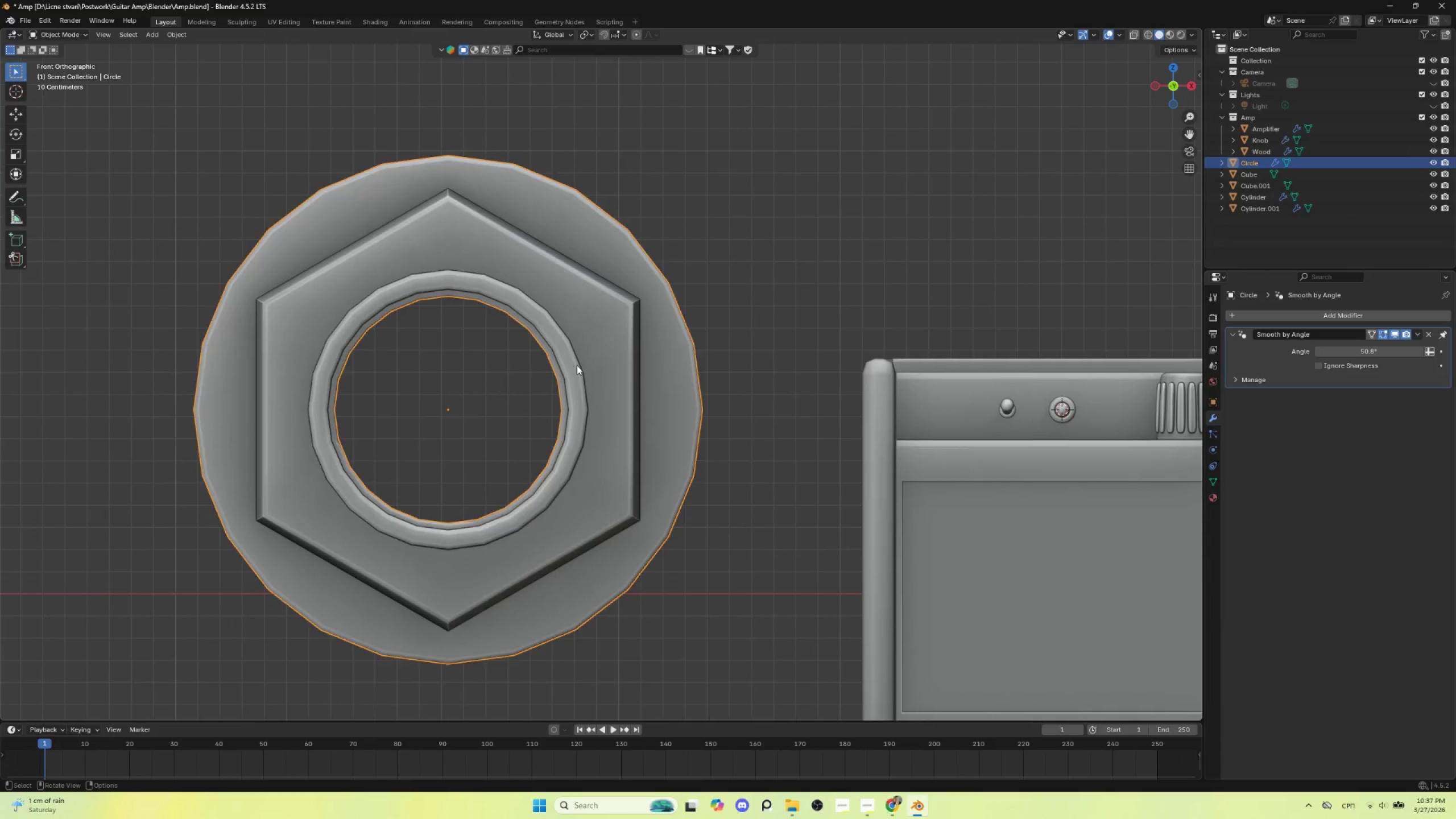 
scroll: coordinate [577, 365], scroll_direction: down, amount: 5.0
 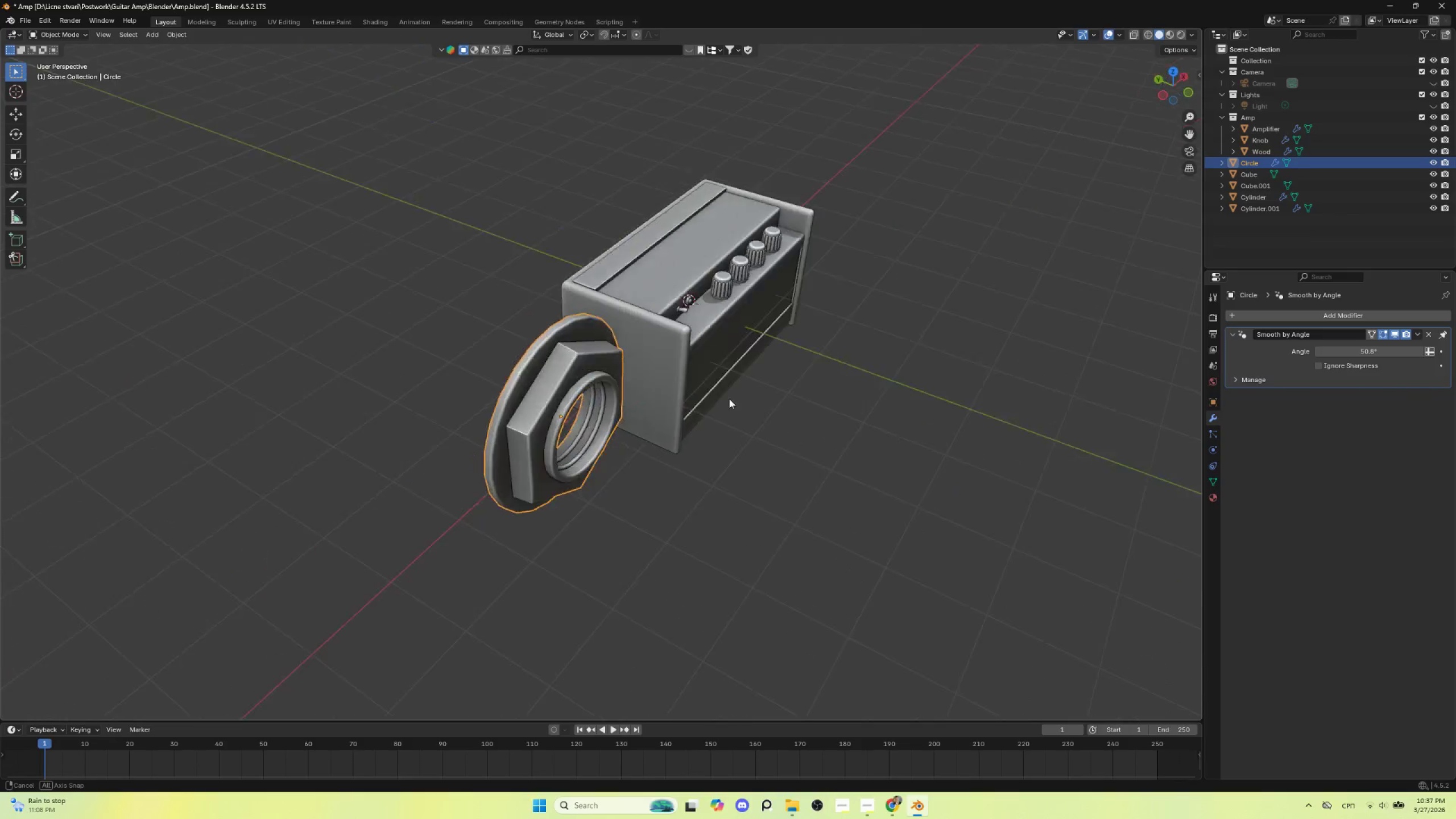 
hold_key(key=AltLeft, duration=0.44)
 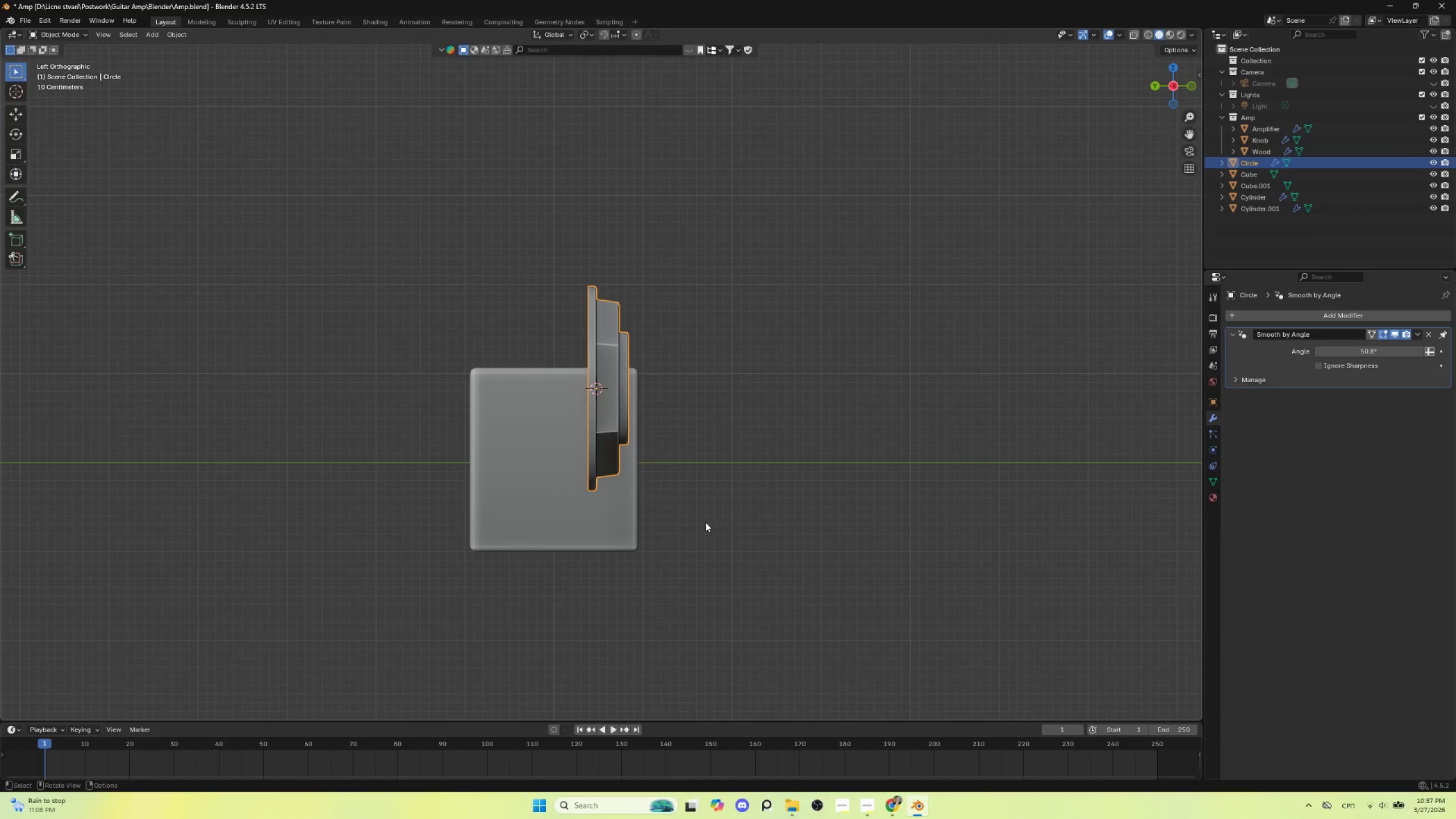 
key(S)
 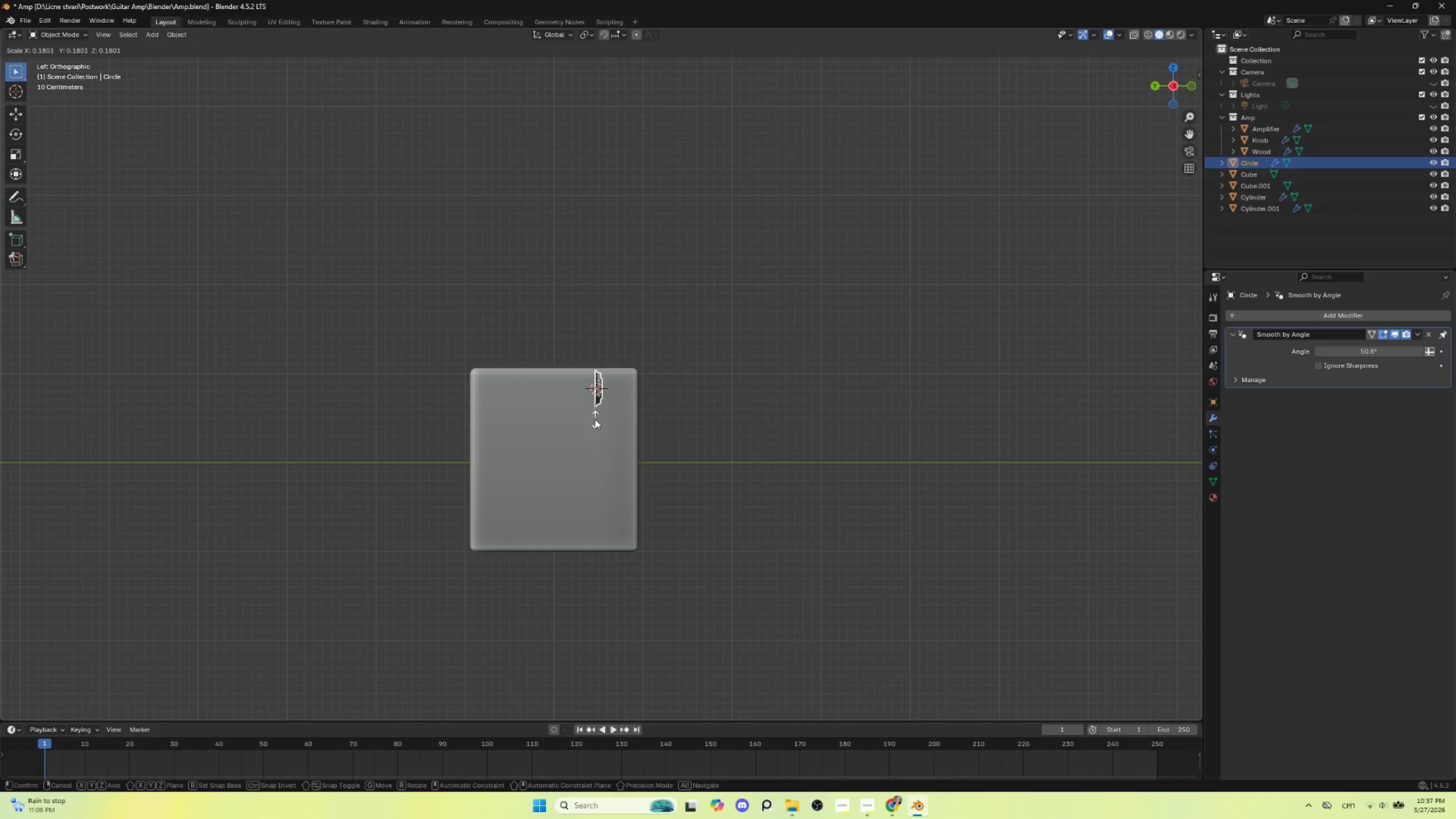 
left_click([595, 419])
 